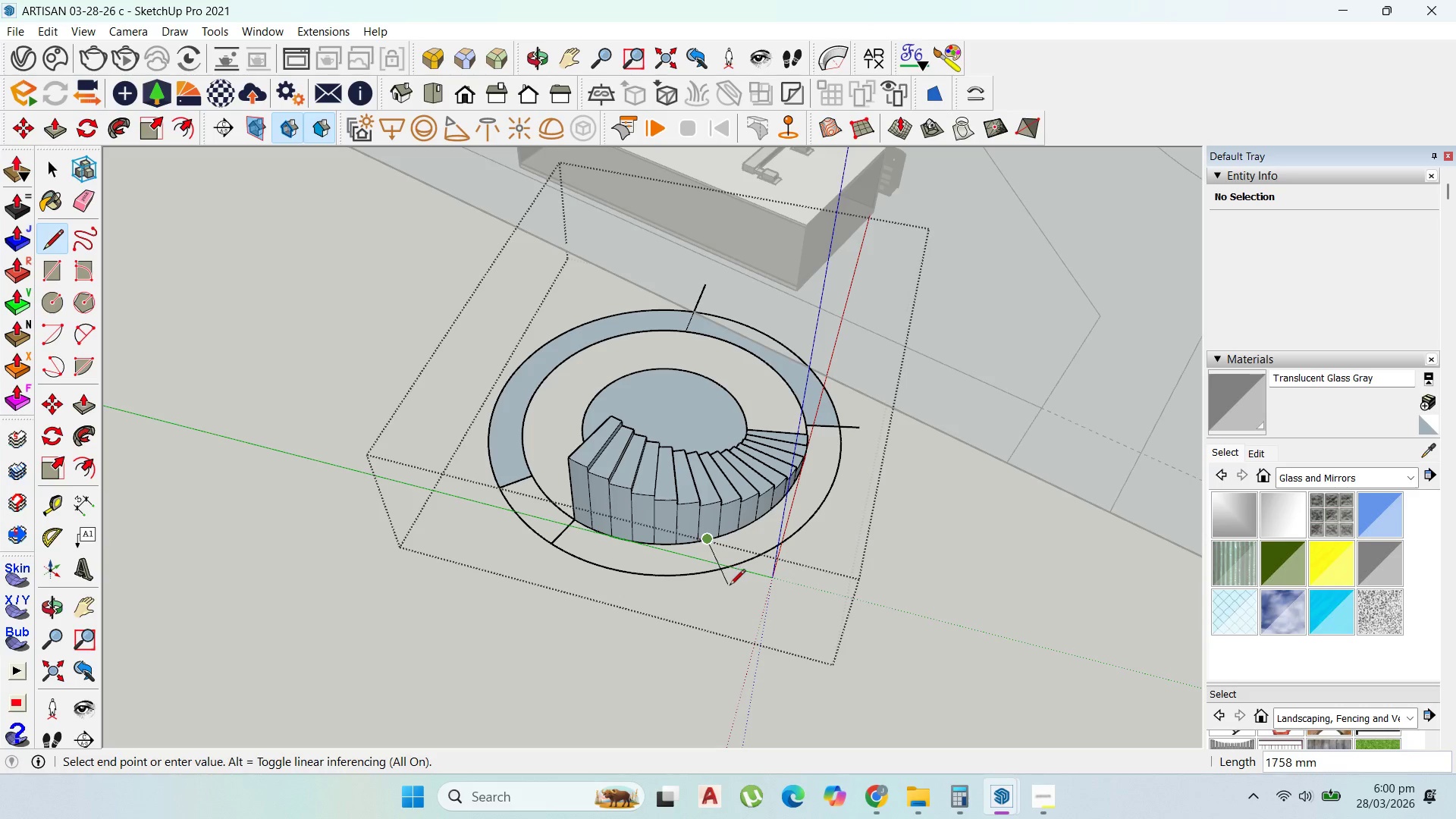 
scroll: coordinate [706, 542], scroll_direction: up, amount: 14.0
 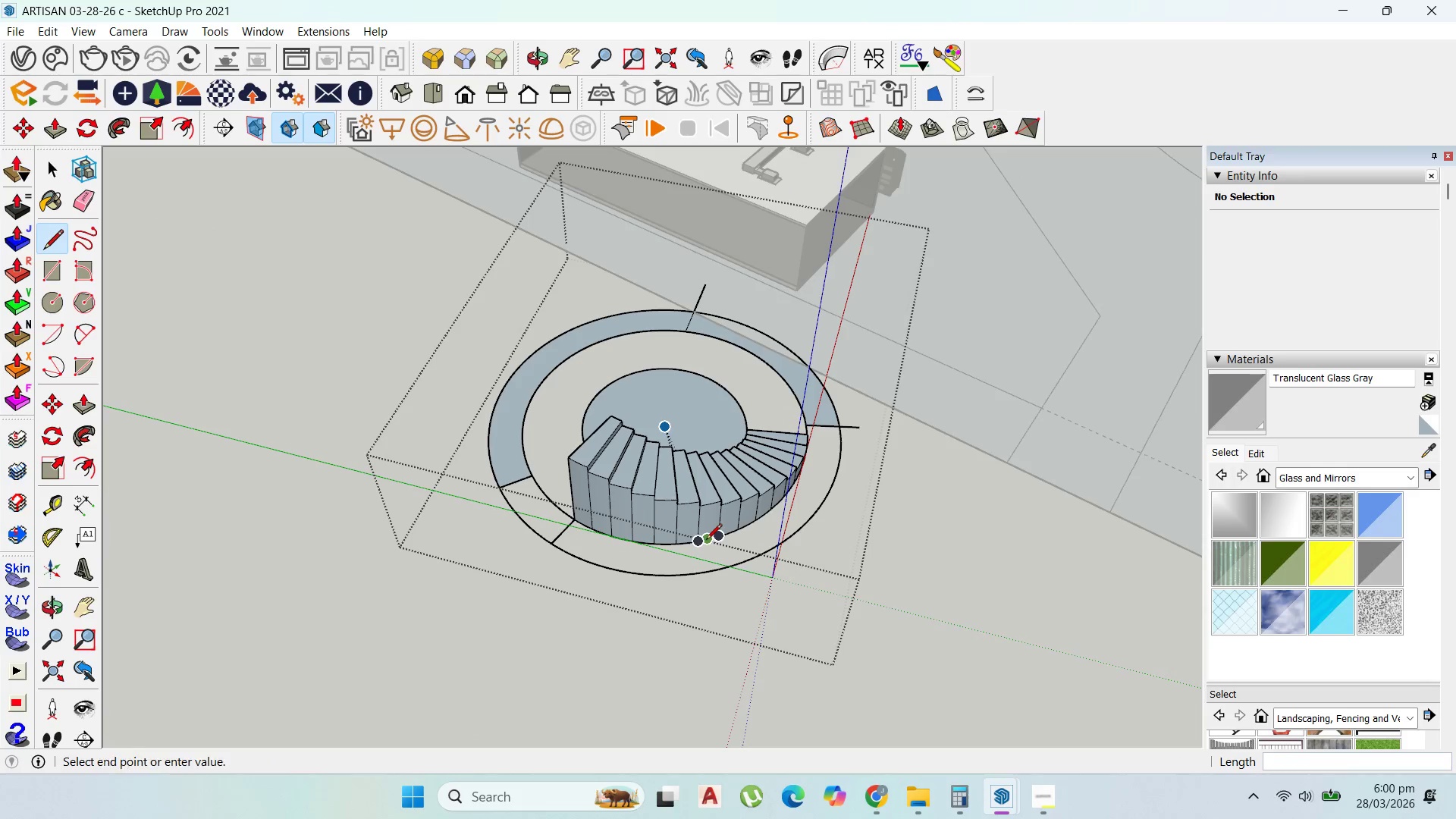 
left_click([730, 586])
 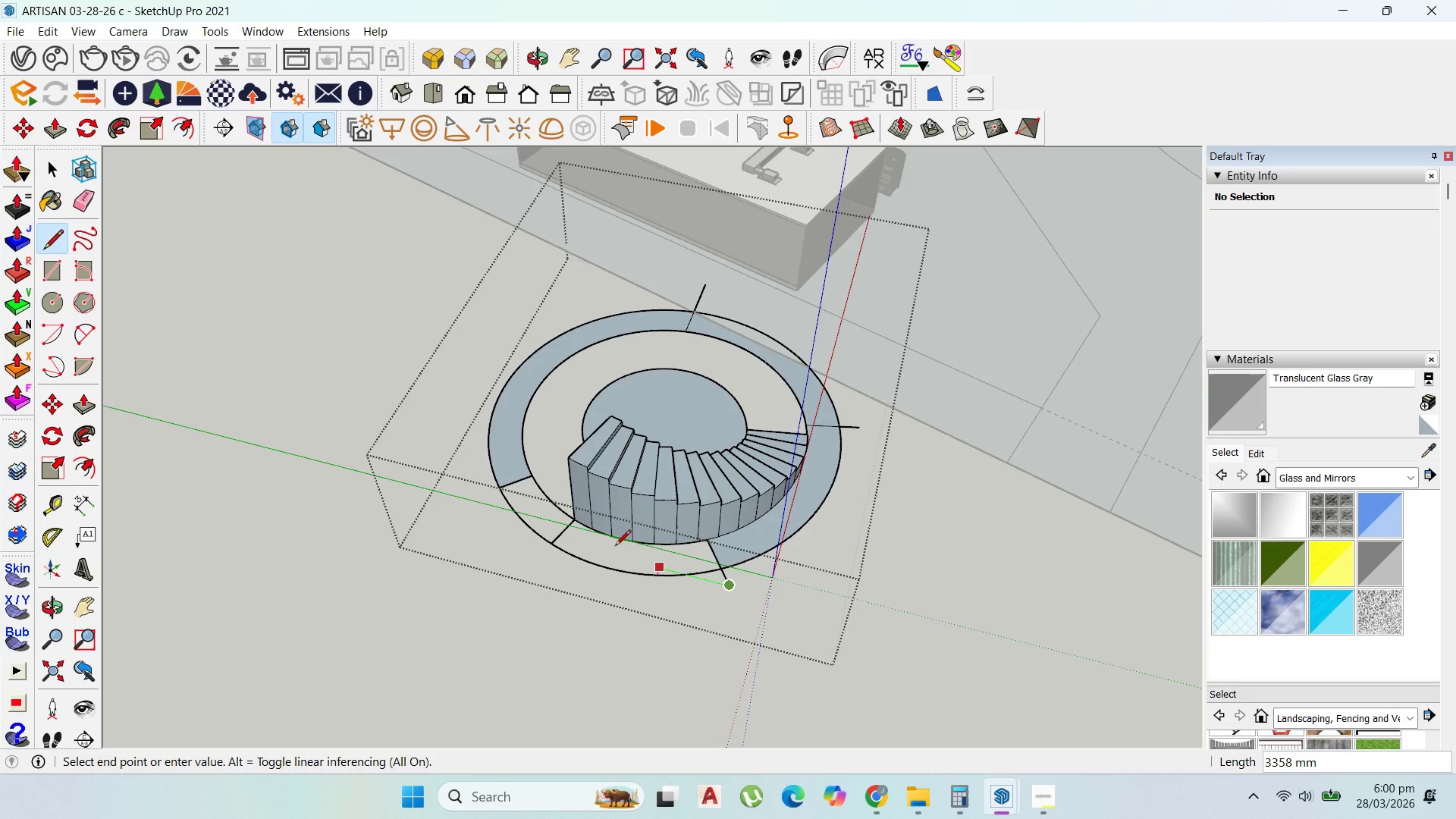 
key(Escape)
 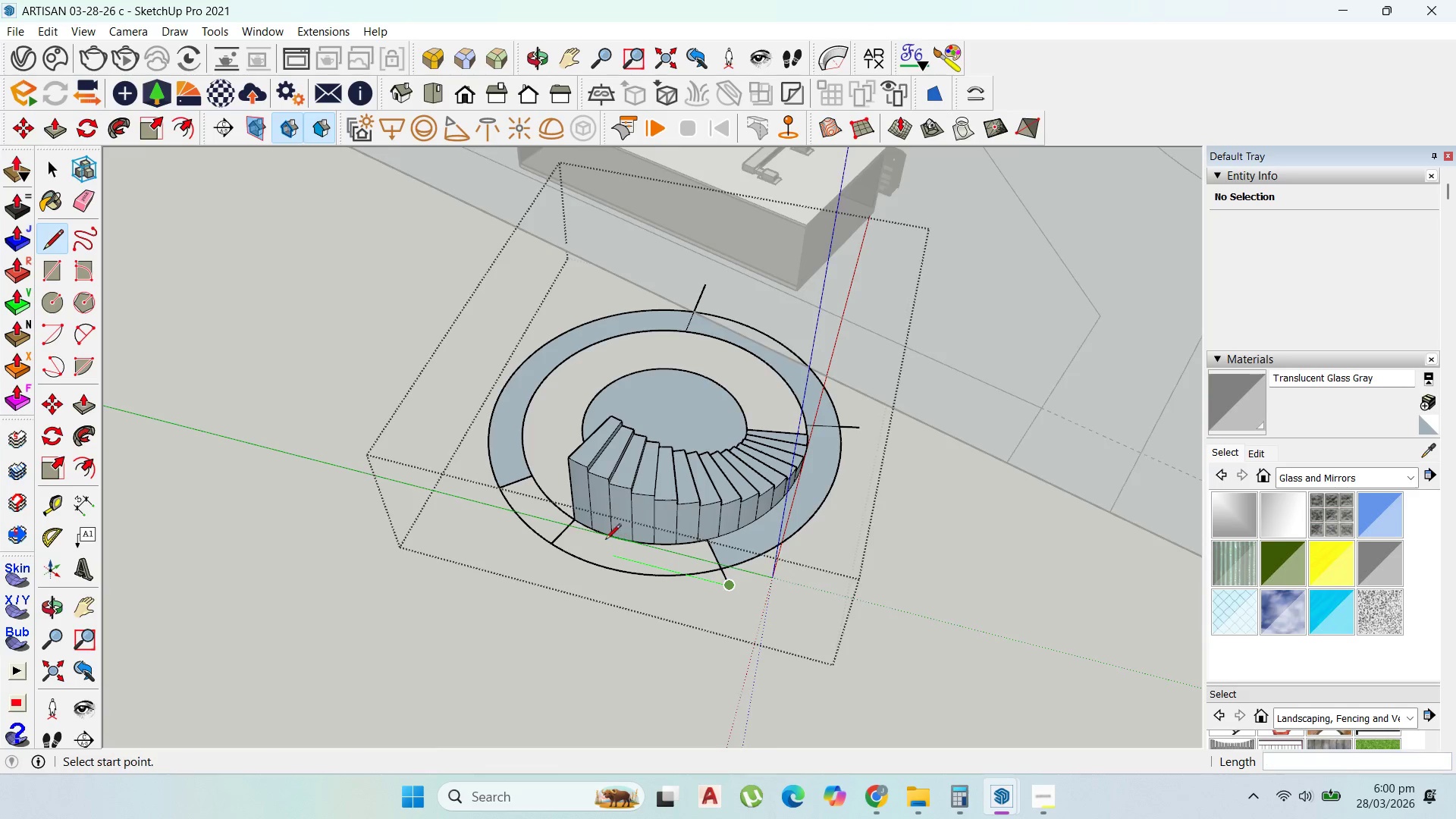 
scroll: coordinate [573, 524], scroll_direction: up, amount: 10.0
 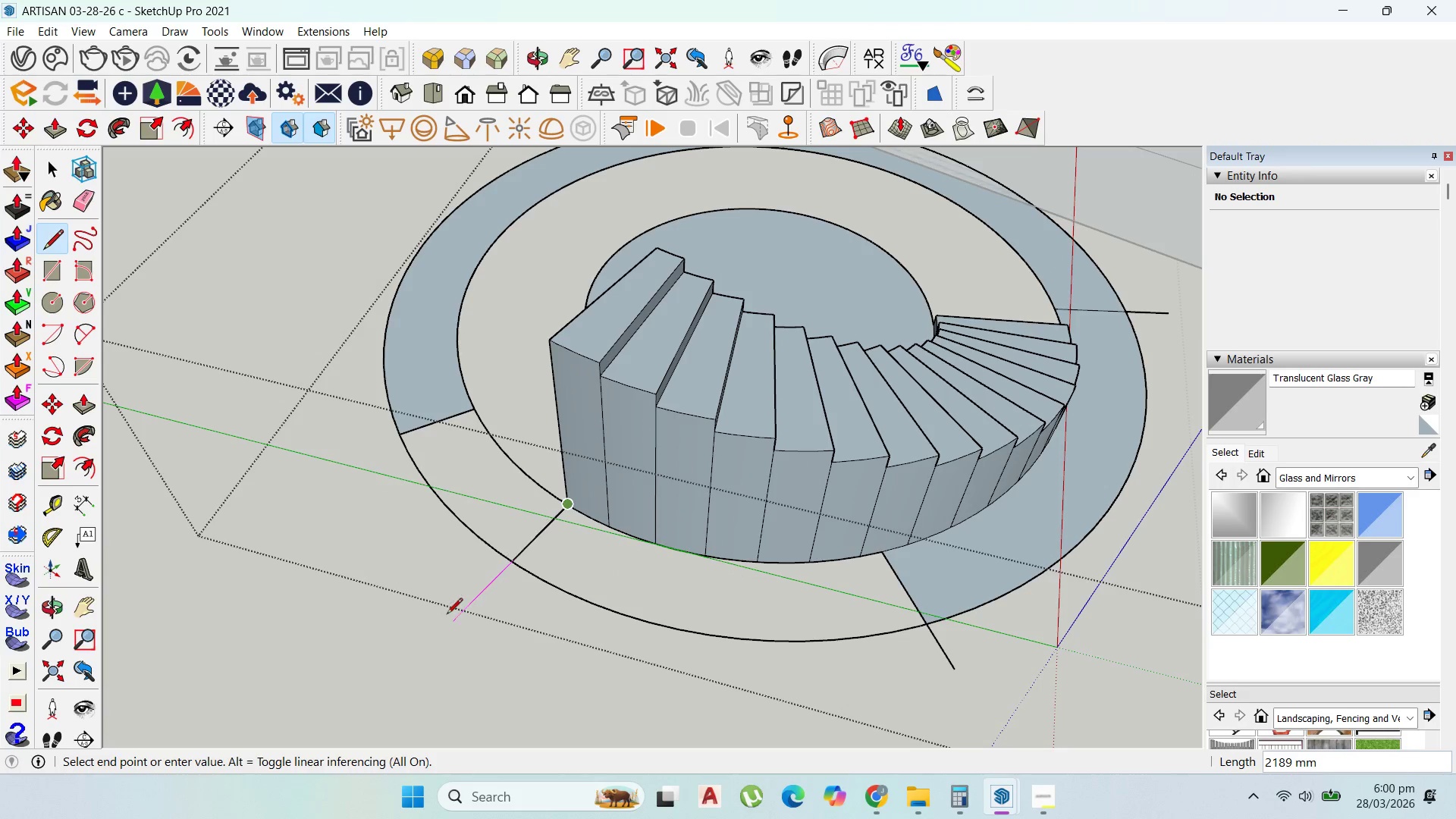 
left_click([450, 619])
 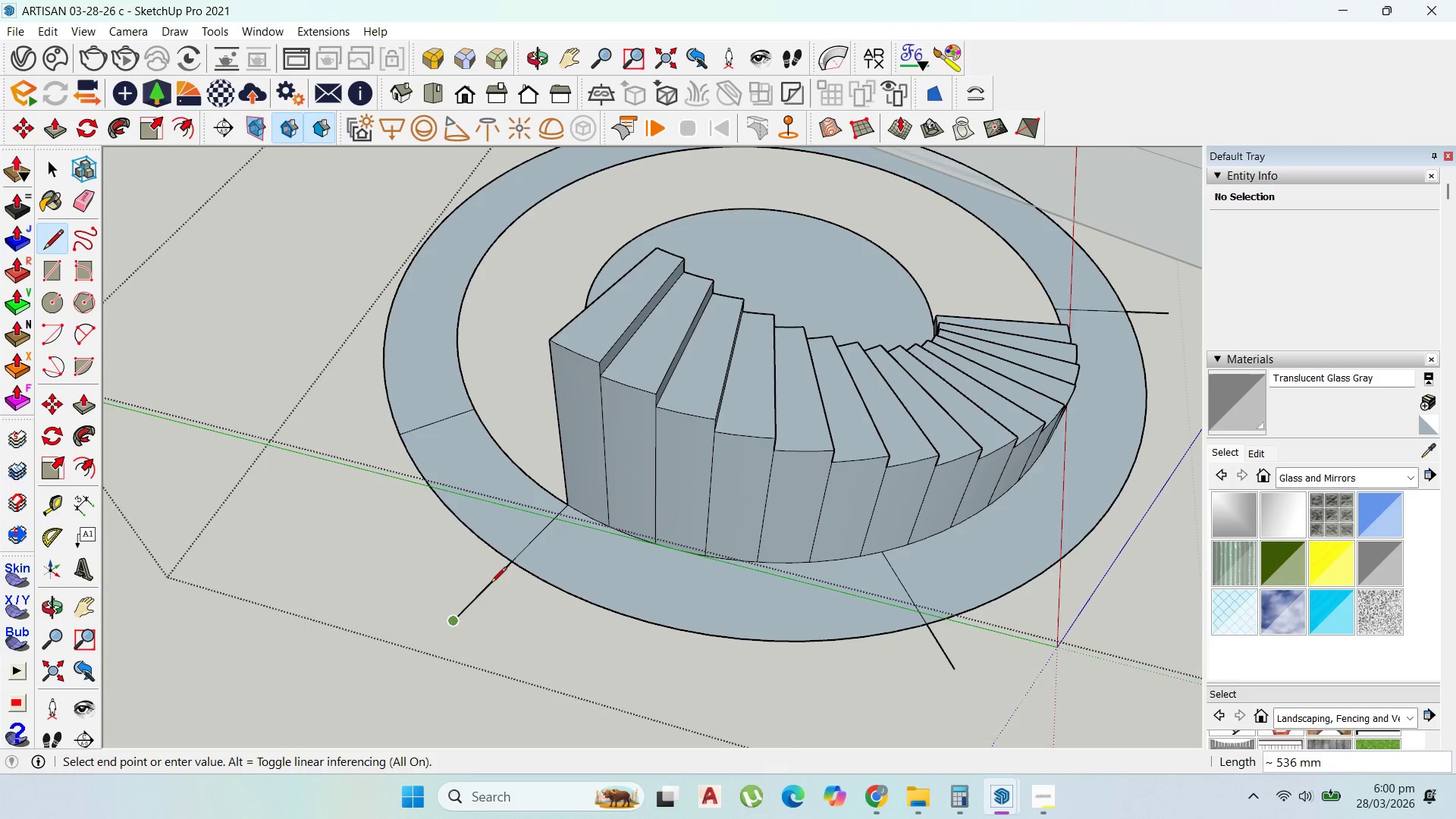 
key(Escape)
 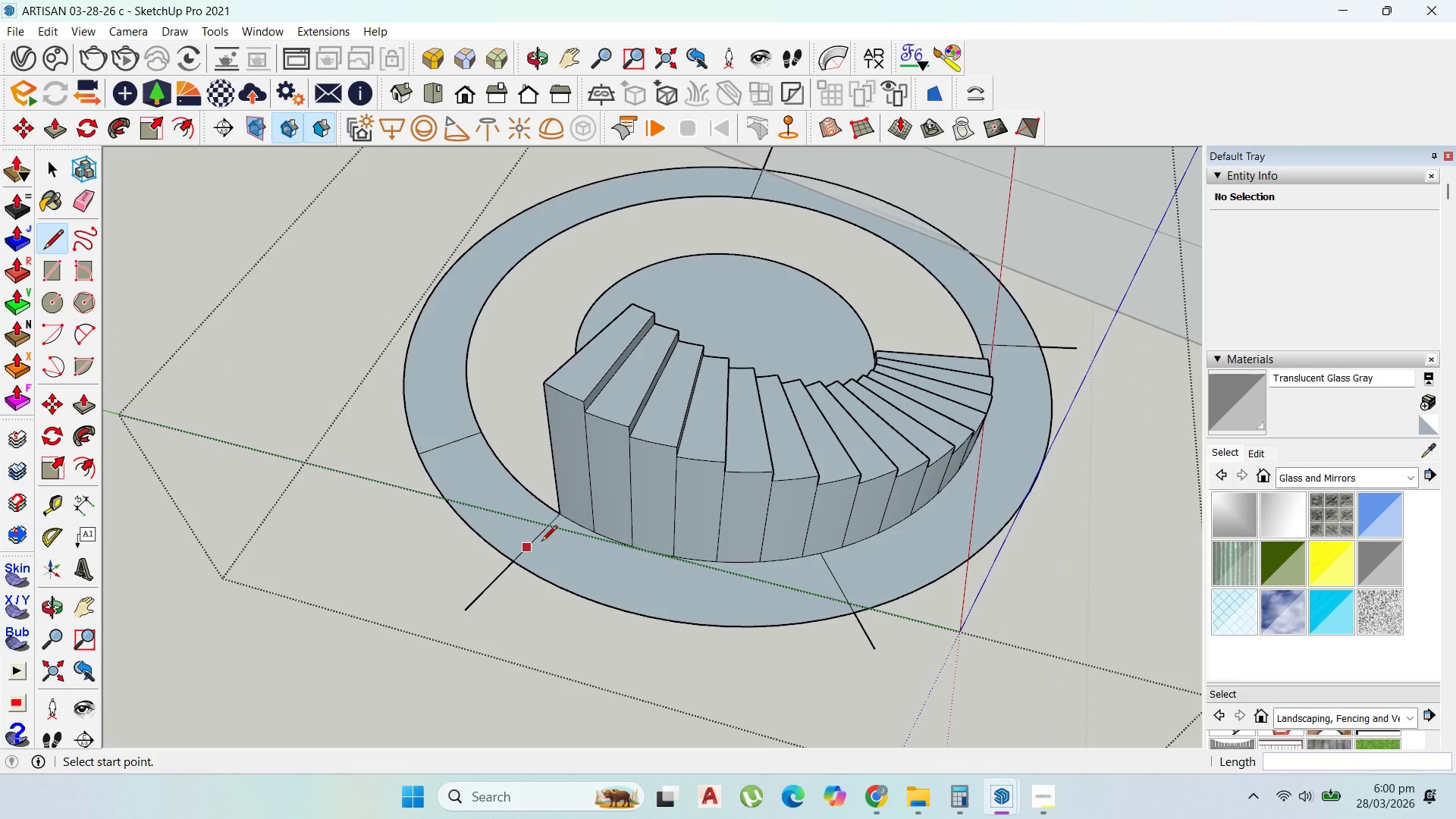 
scroll: coordinate [522, 557], scroll_direction: down, amount: 2.0
 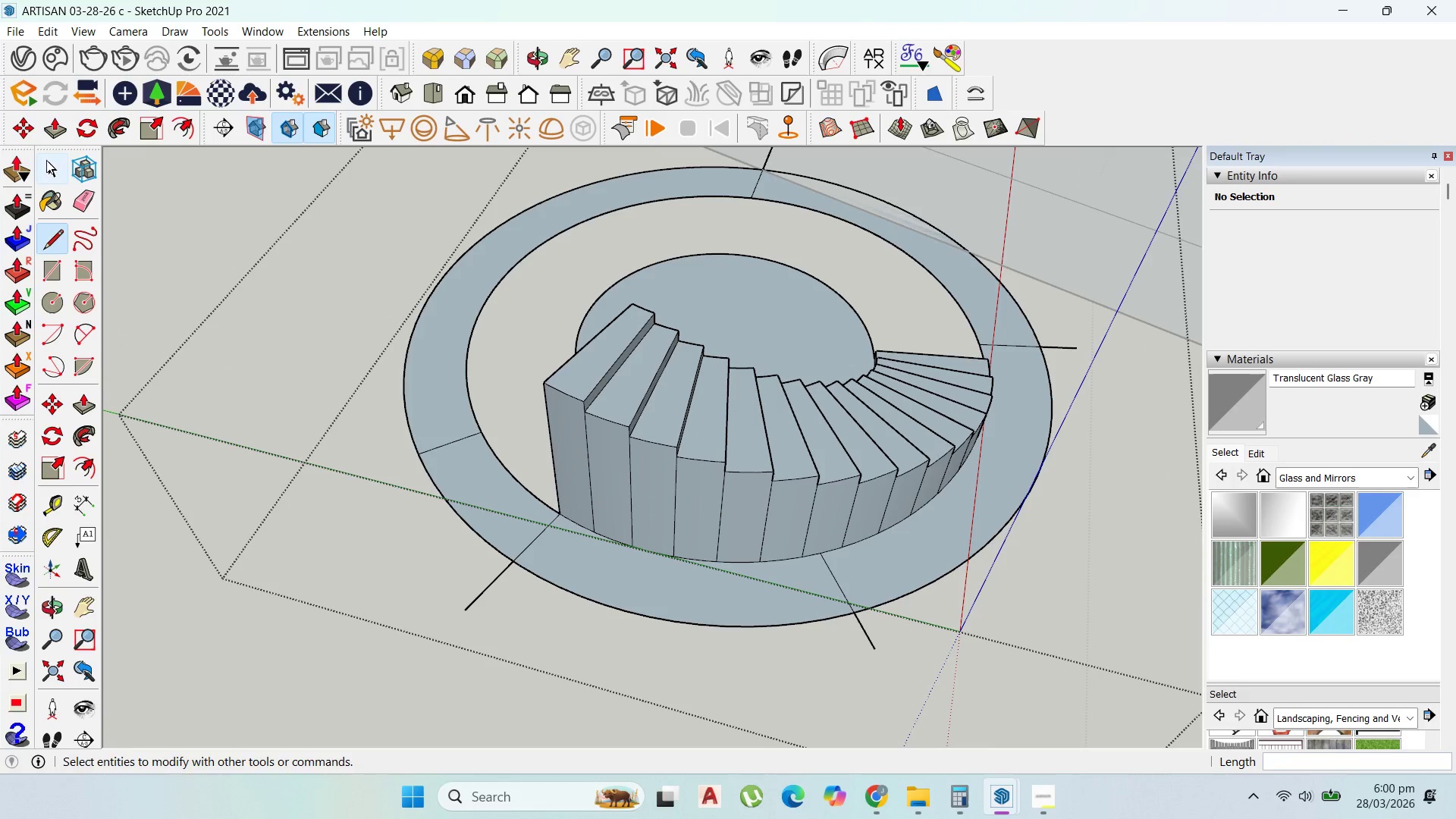 
left_click_drag(start_coordinate=[526, 566], to_coordinate=[503, 543])
 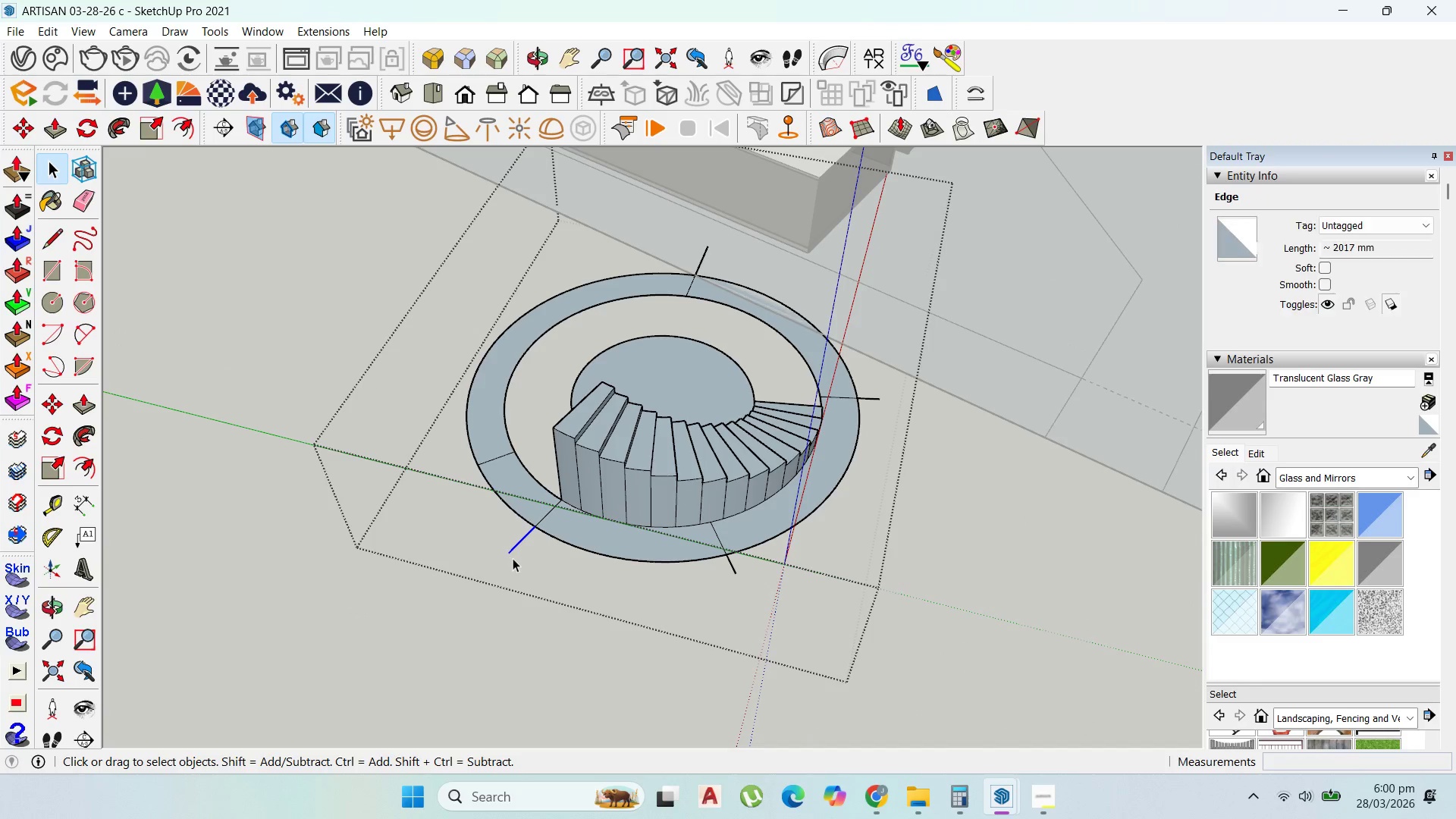 
scroll: coordinate [566, 491], scroll_direction: down, amount: 6.0
 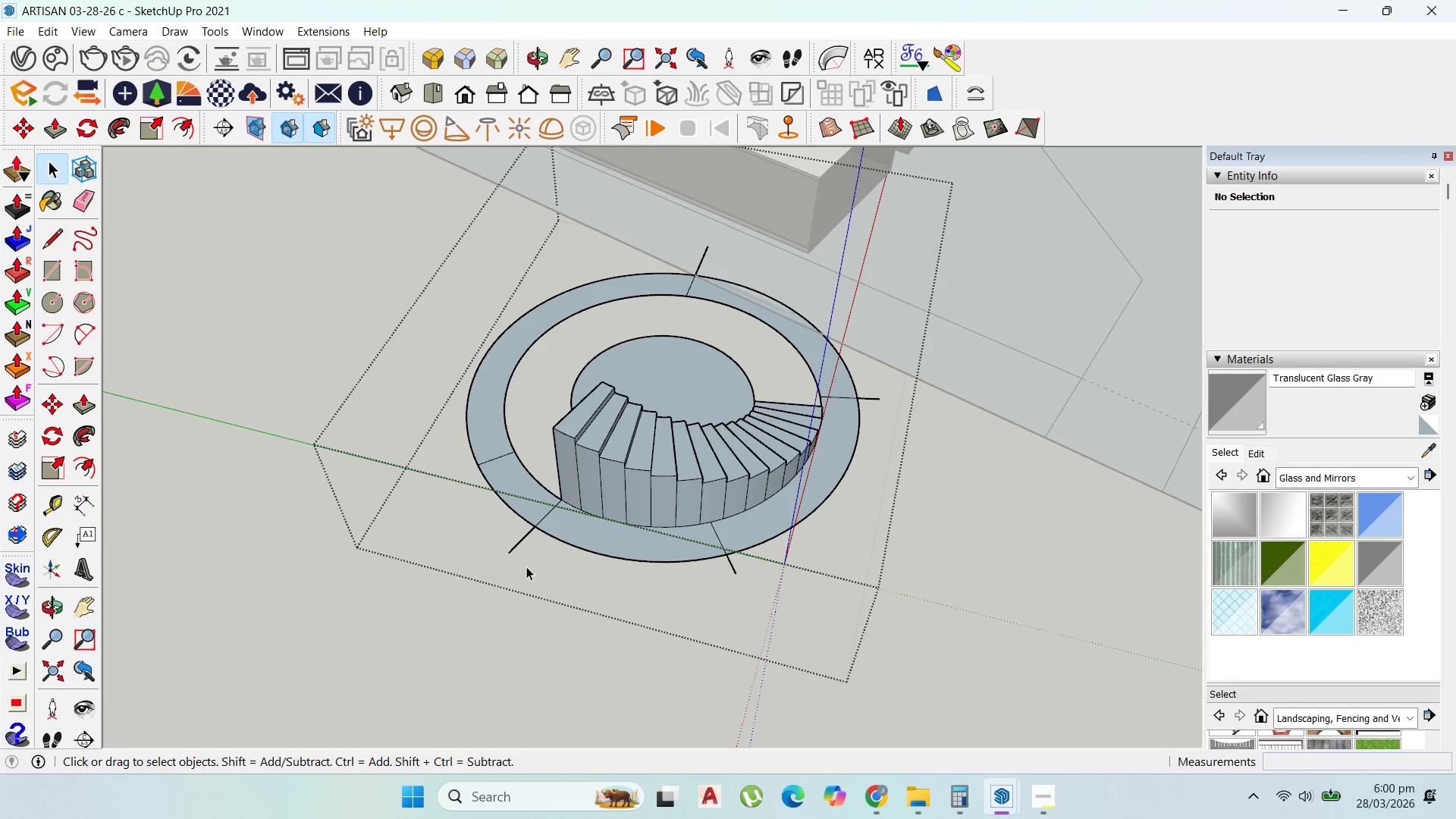 
key(Delete)
 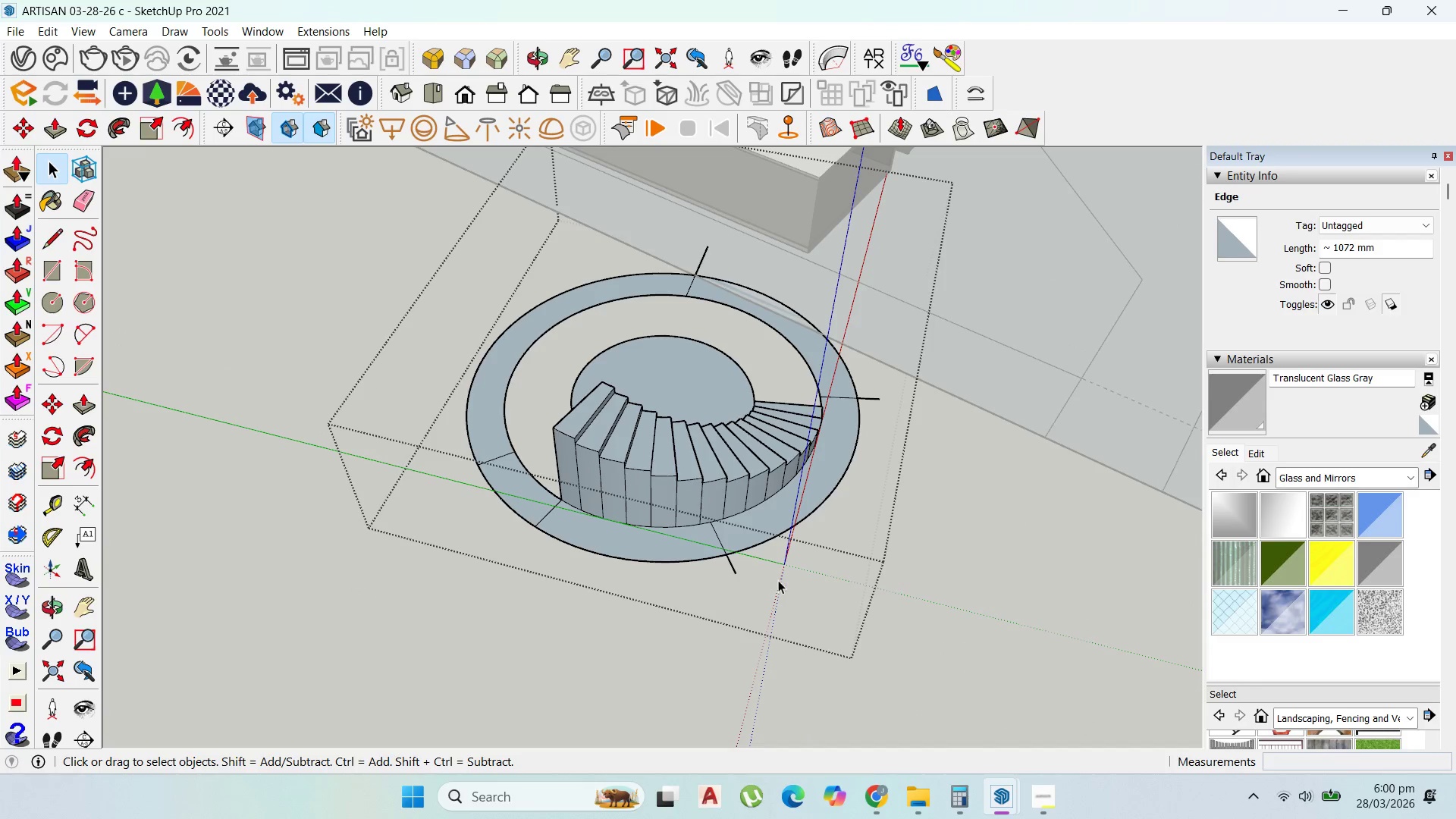 
left_click_drag(start_coordinate=[766, 580], to_coordinate=[721, 569])
 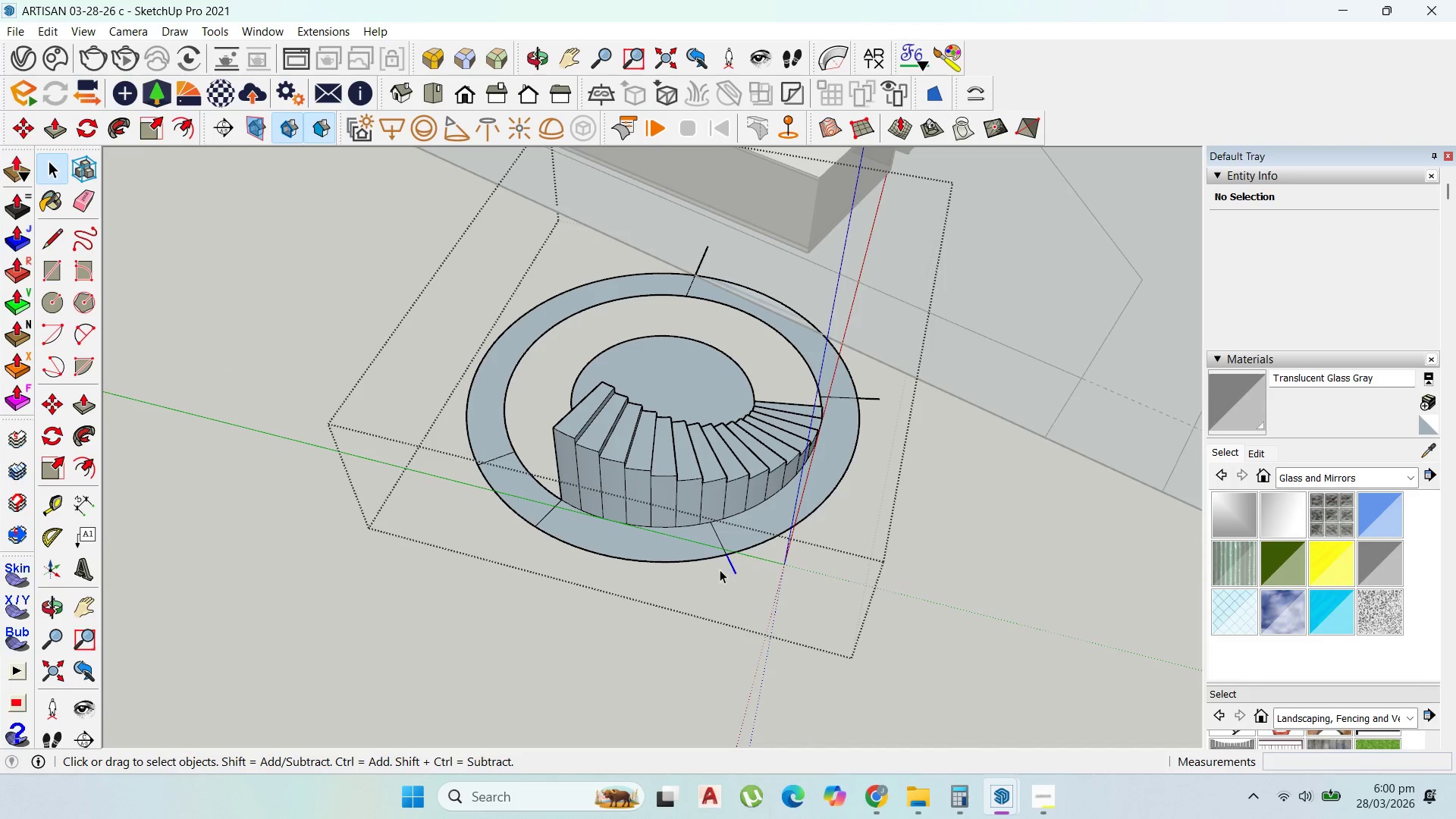 
key(Delete)
 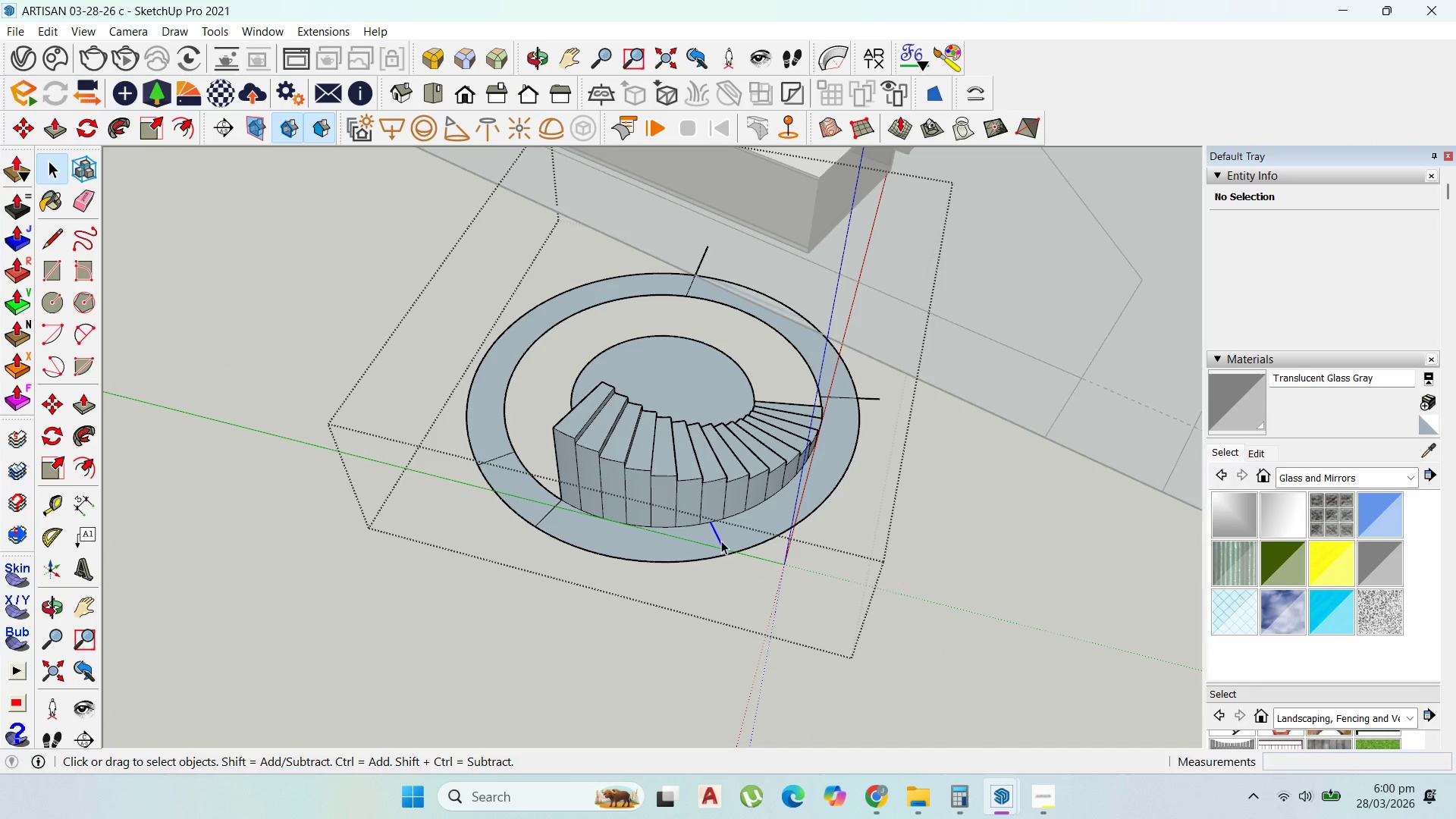 
key(Delete)
 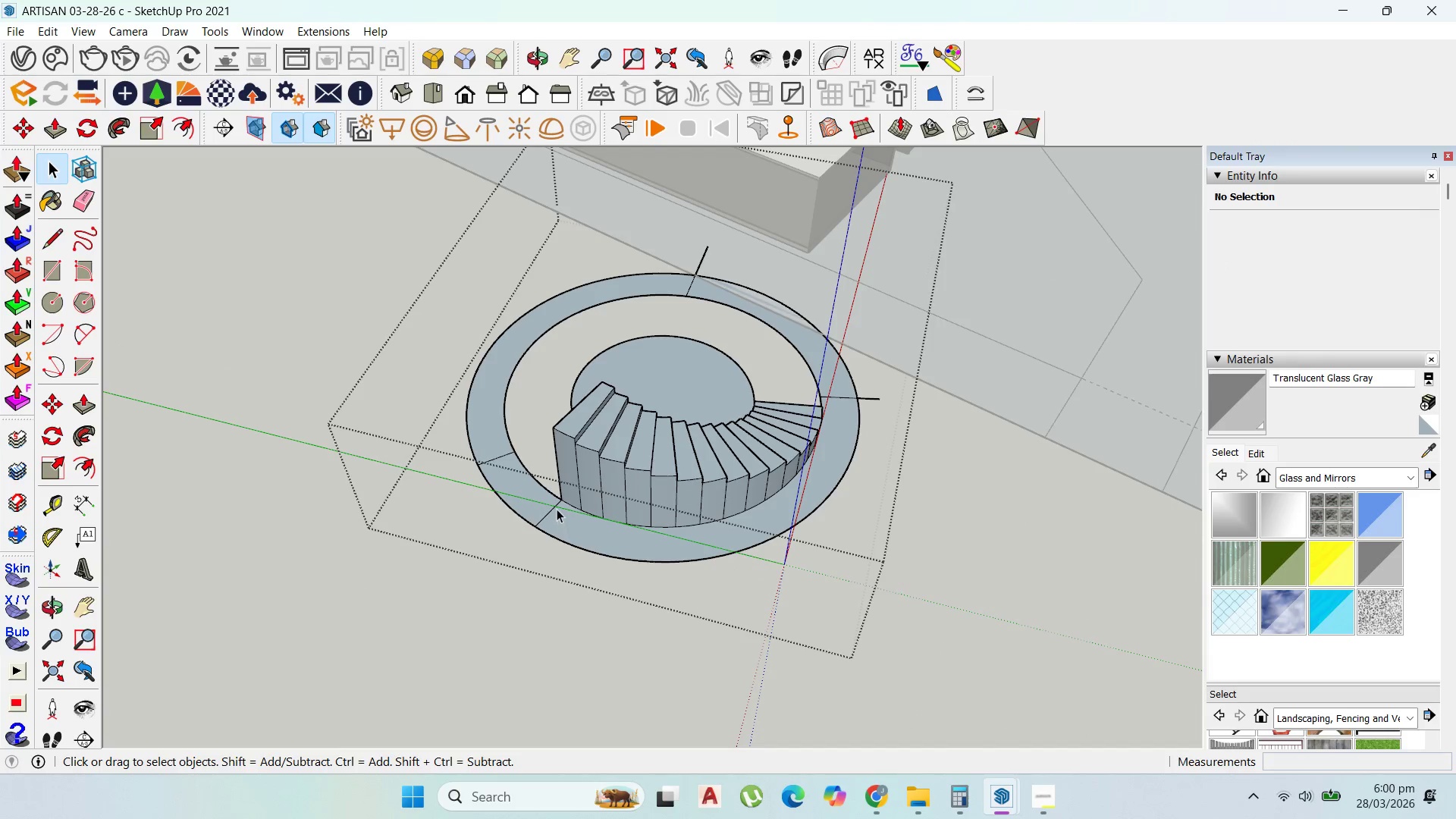 
left_click([556, 506])
 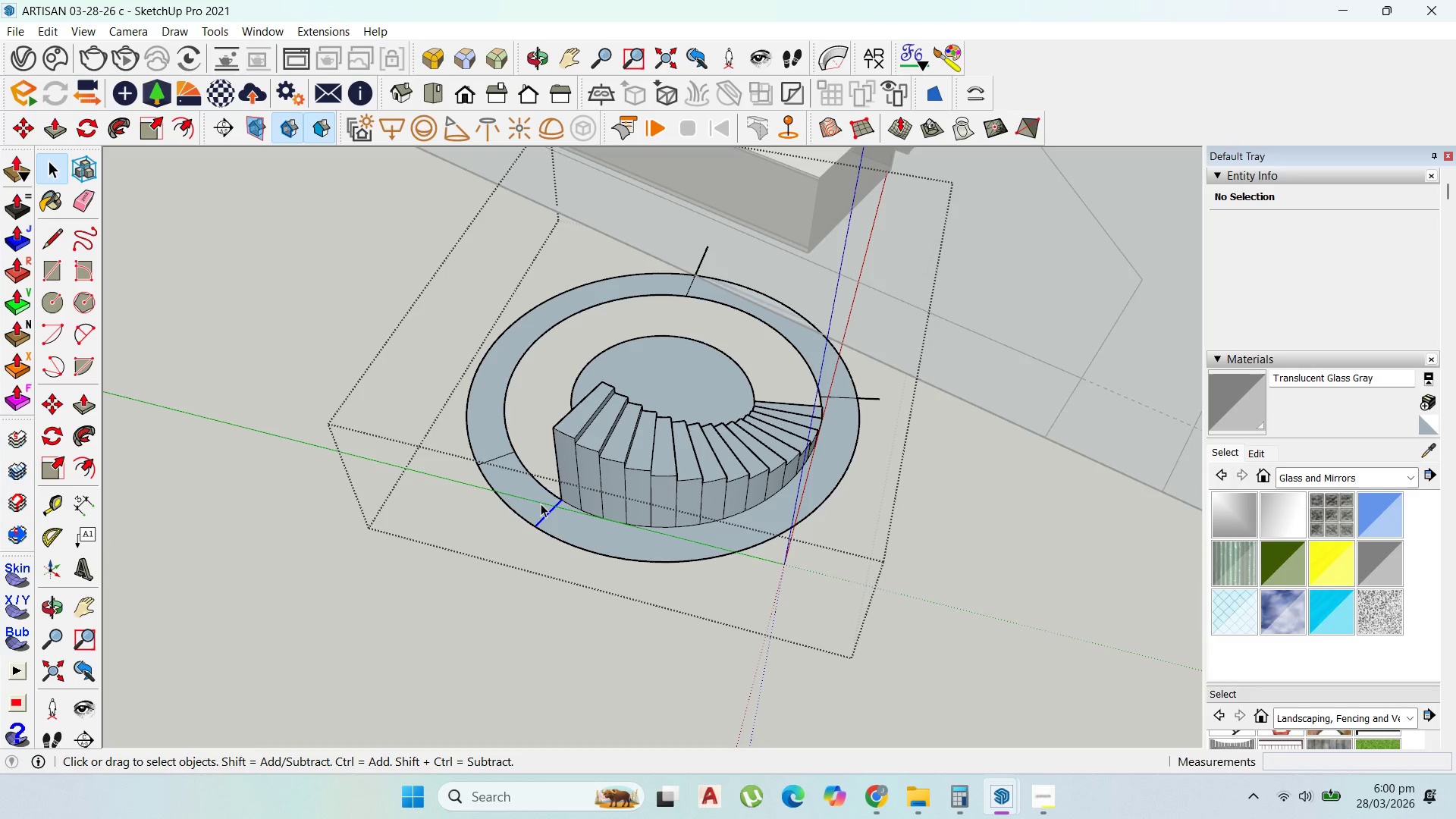 
key(Delete)
 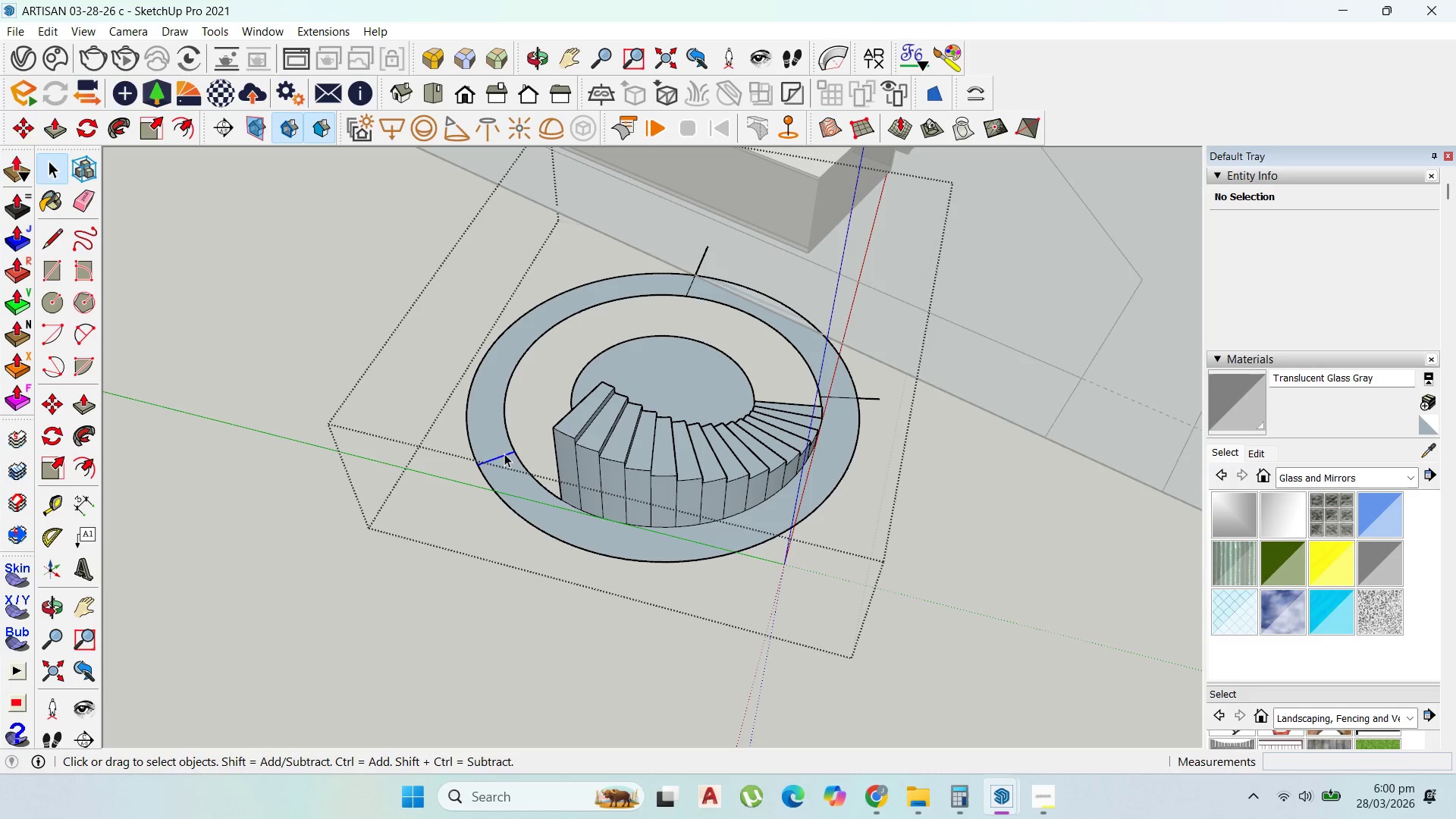 
key(Delete)
 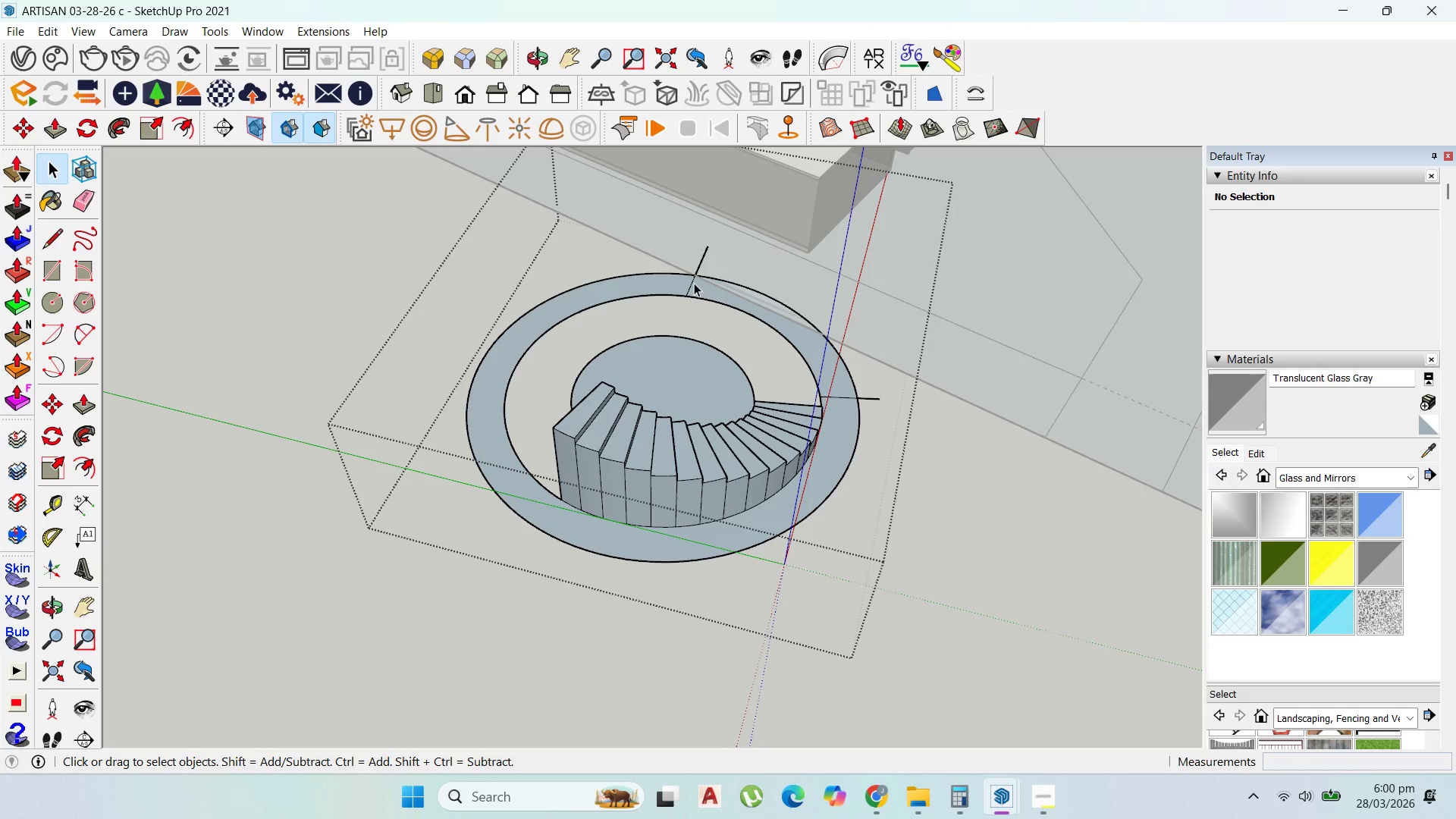 
key(Delete)
 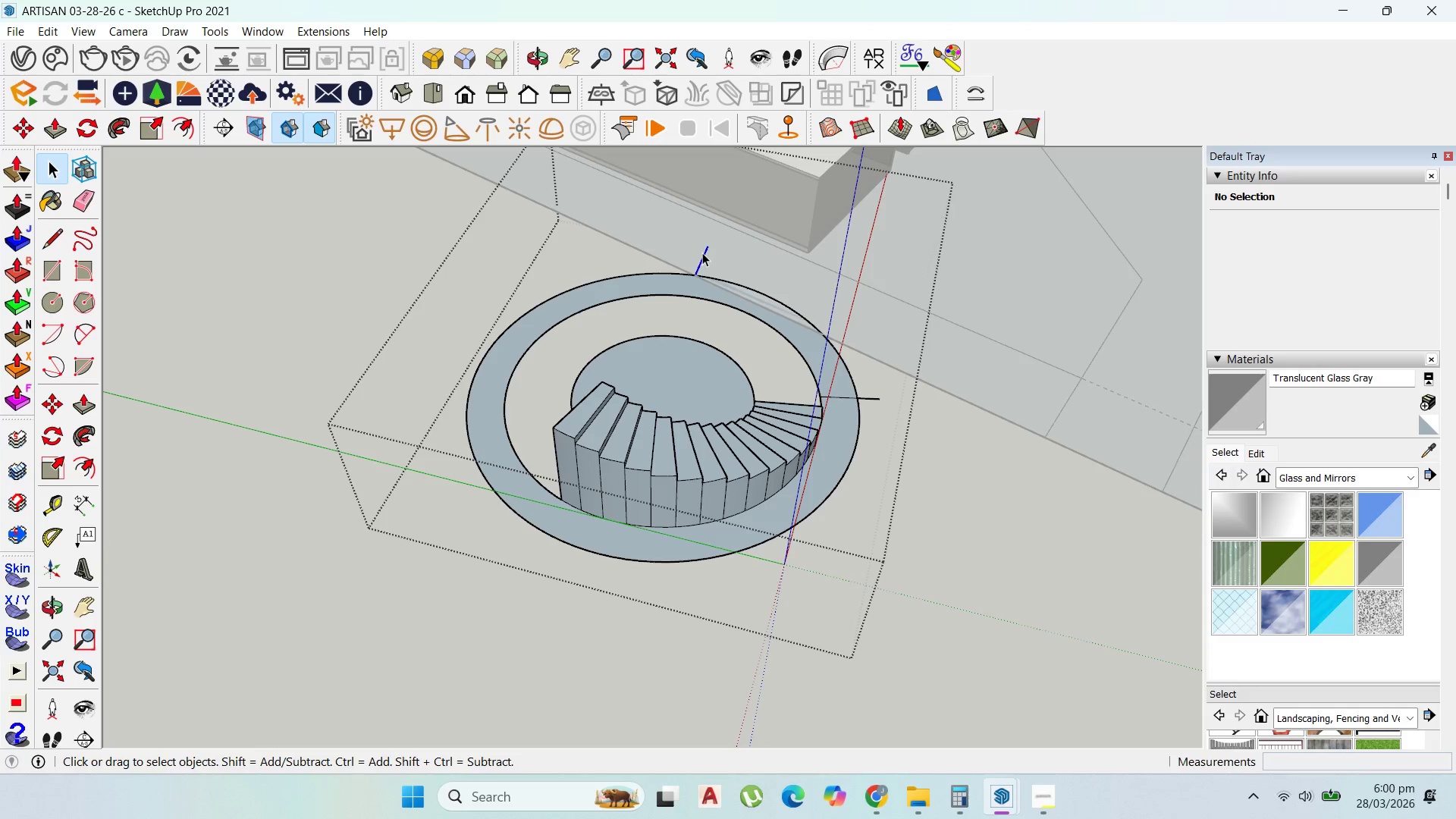 
key(Delete)
 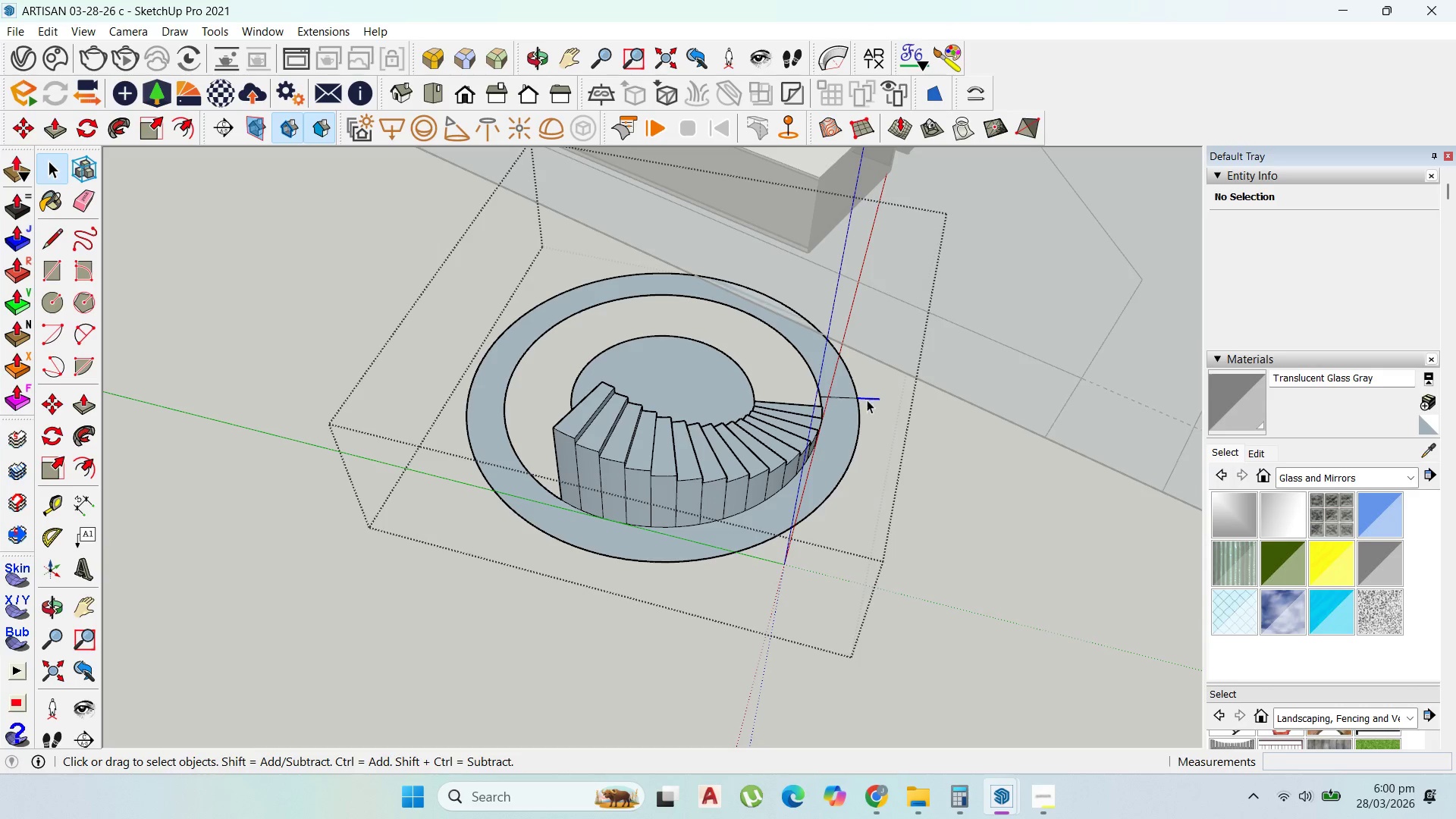 
key(Delete)
 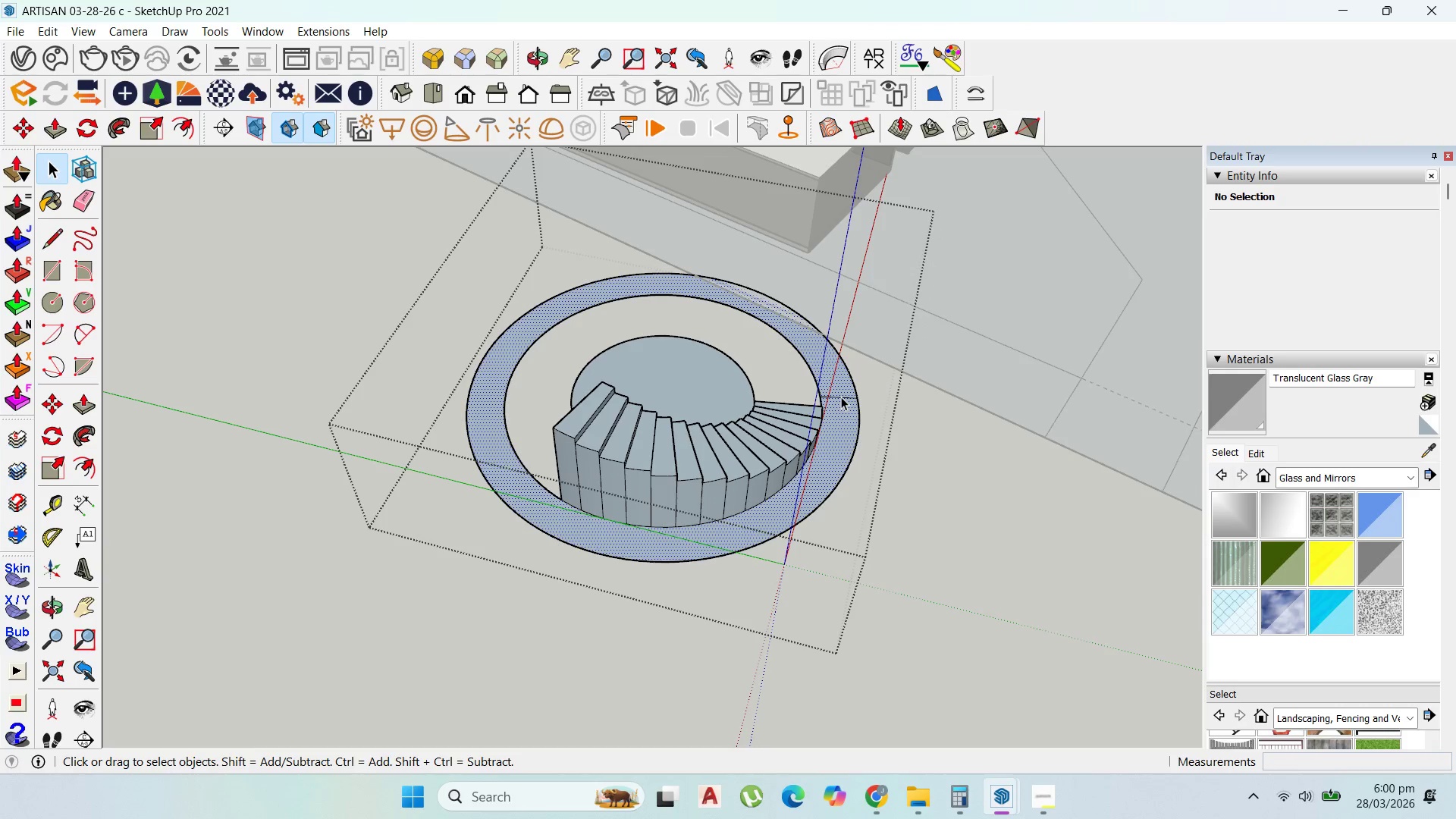 
left_click([841, 395])
 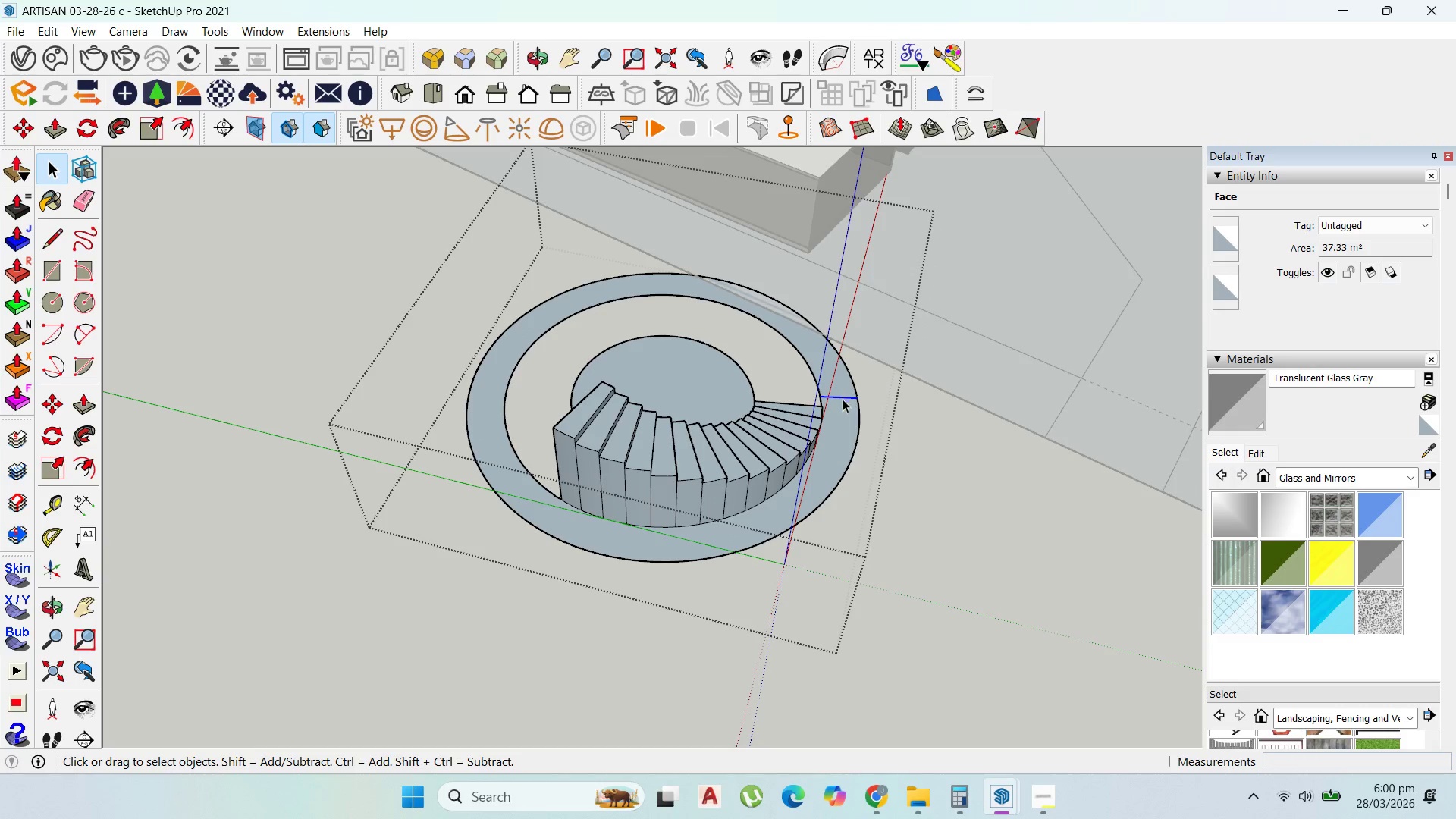 
key(Delete)
 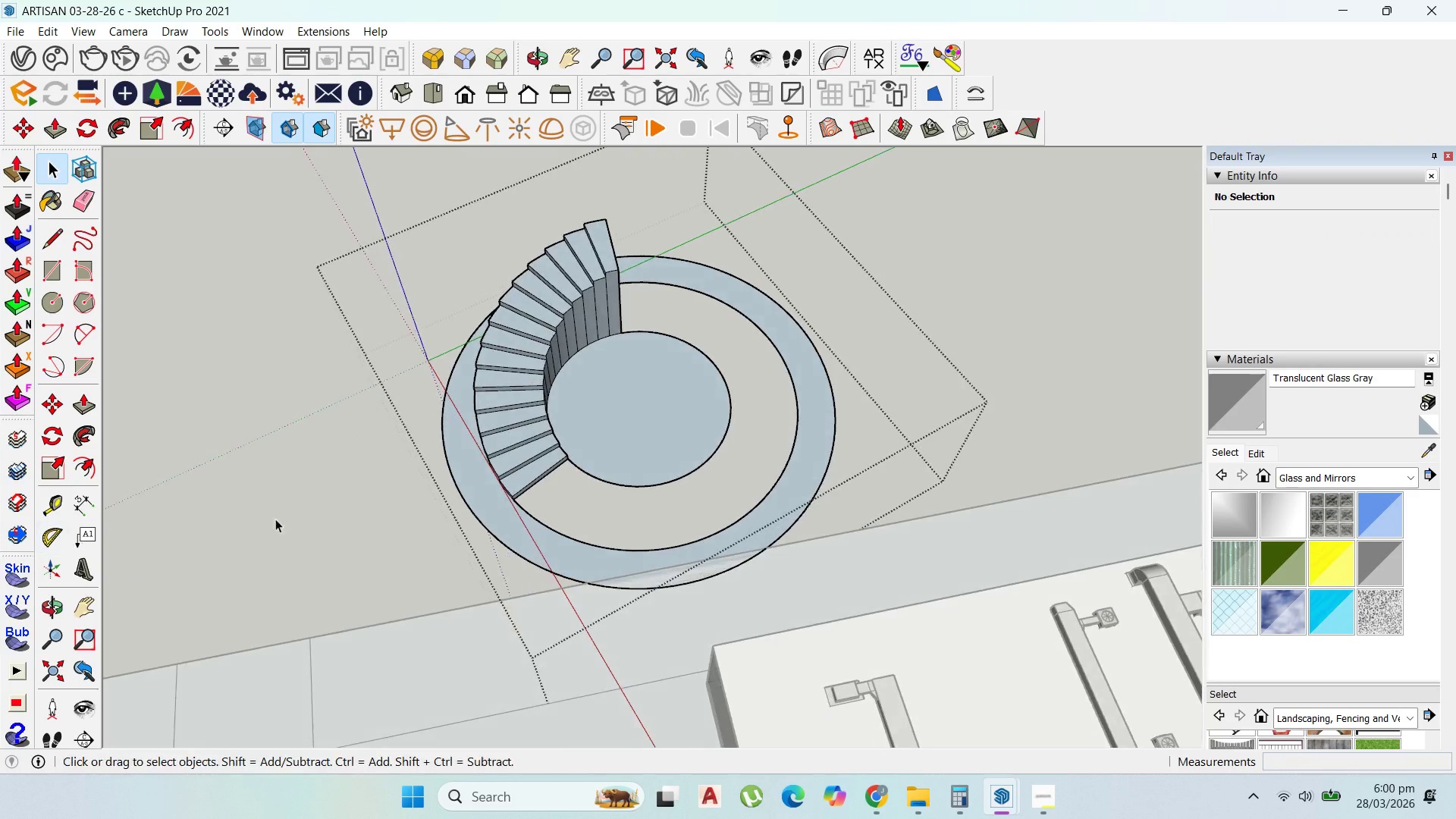 
scroll: coordinate [516, 531], scroll_direction: up, amount: 6.0
 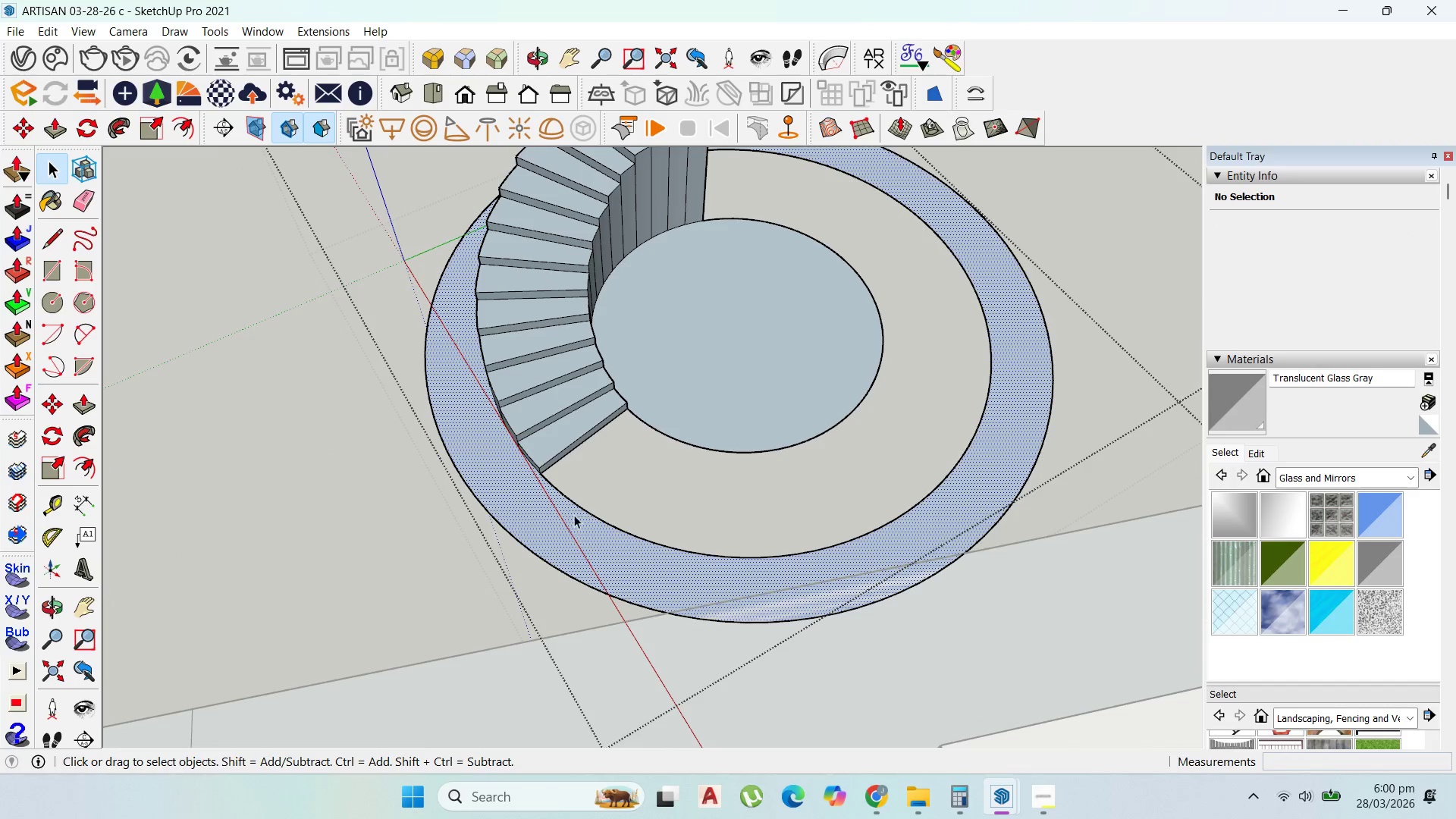 
scroll: coordinate [581, 520], scroll_direction: down, amount: 3.0
 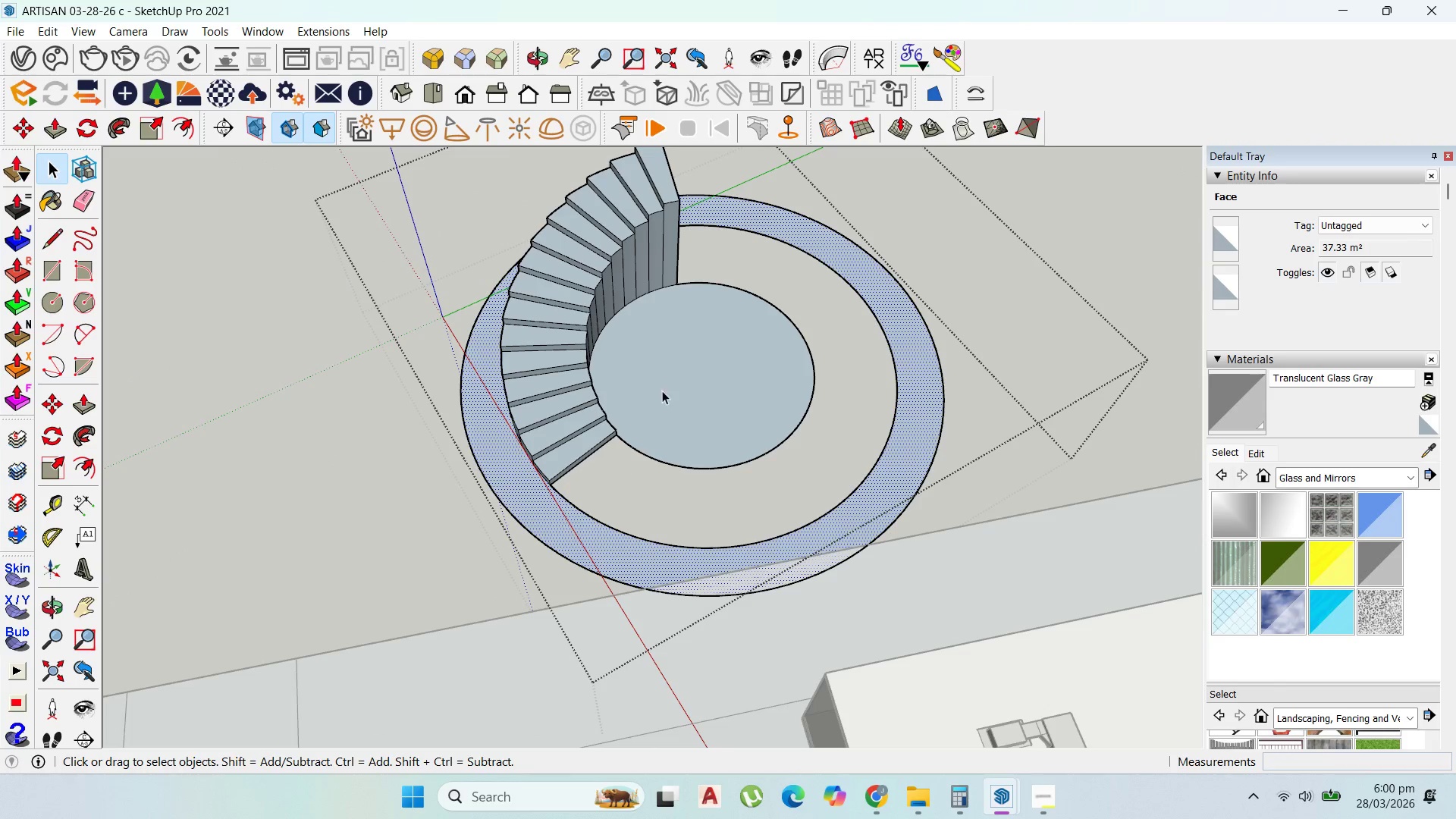 
left_click([676, 344])
 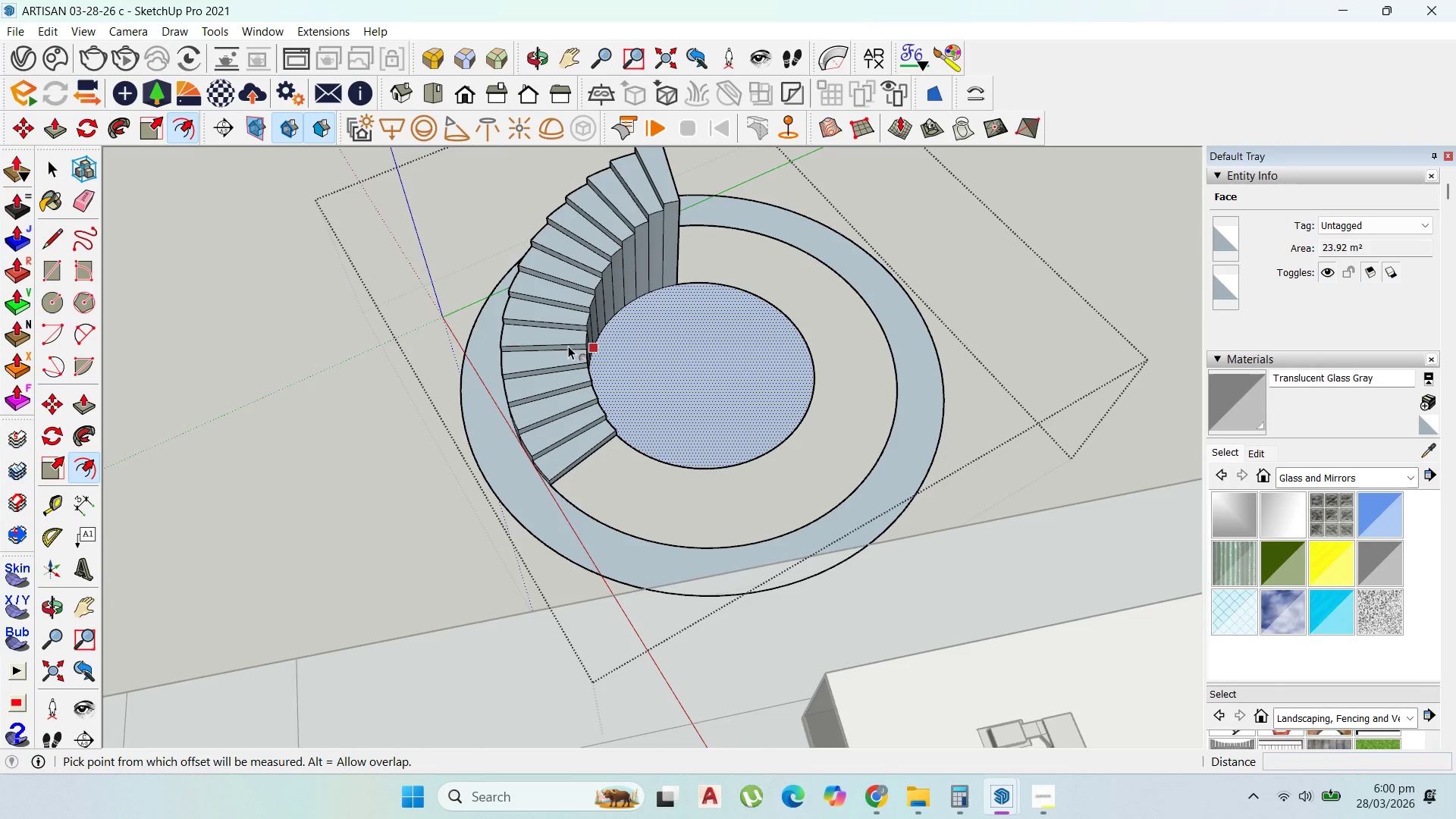 
left_click_drag(start_coordinate=[598, 341], to_coordinate=[626, 351])
 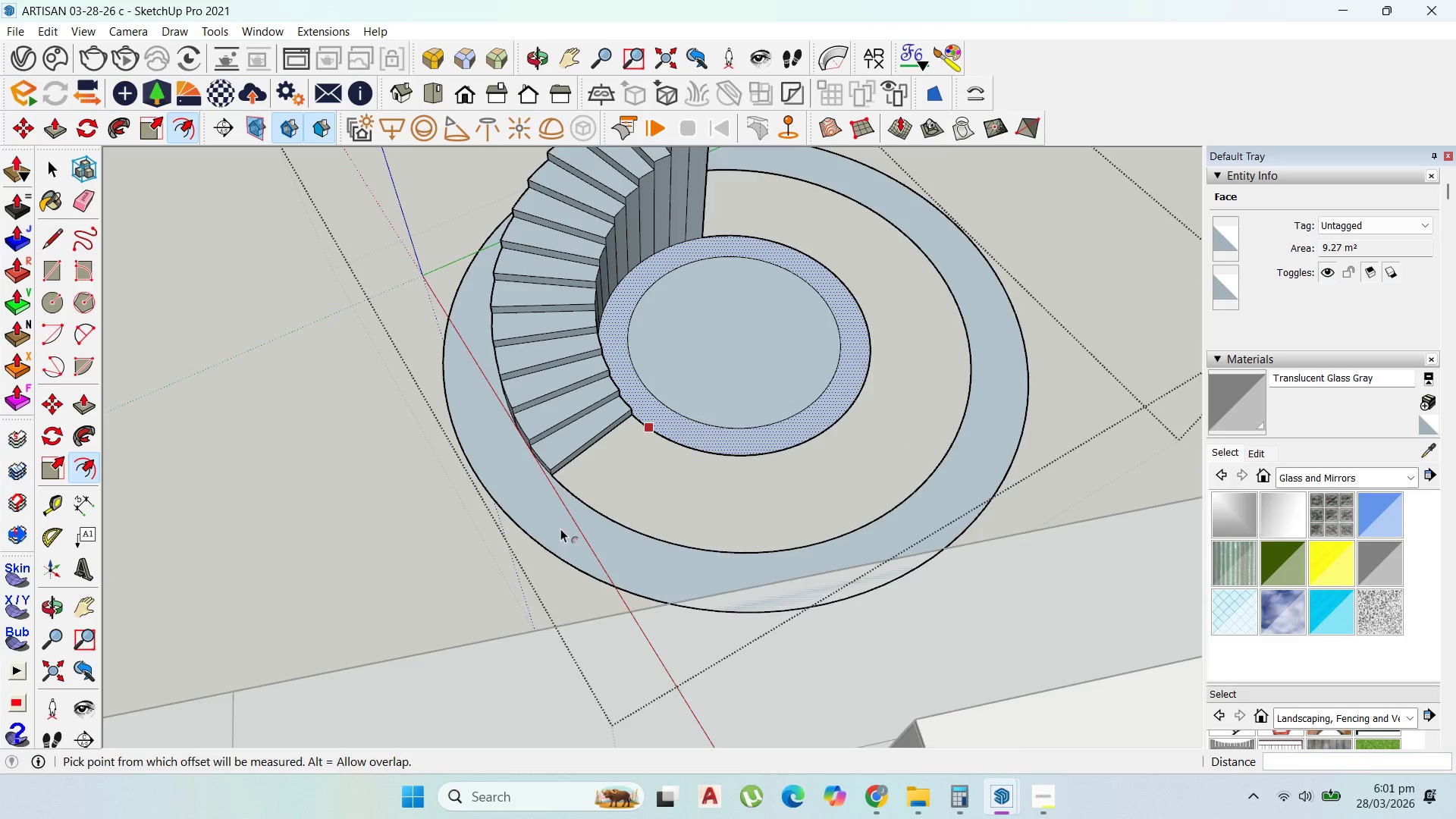 
type(600)
 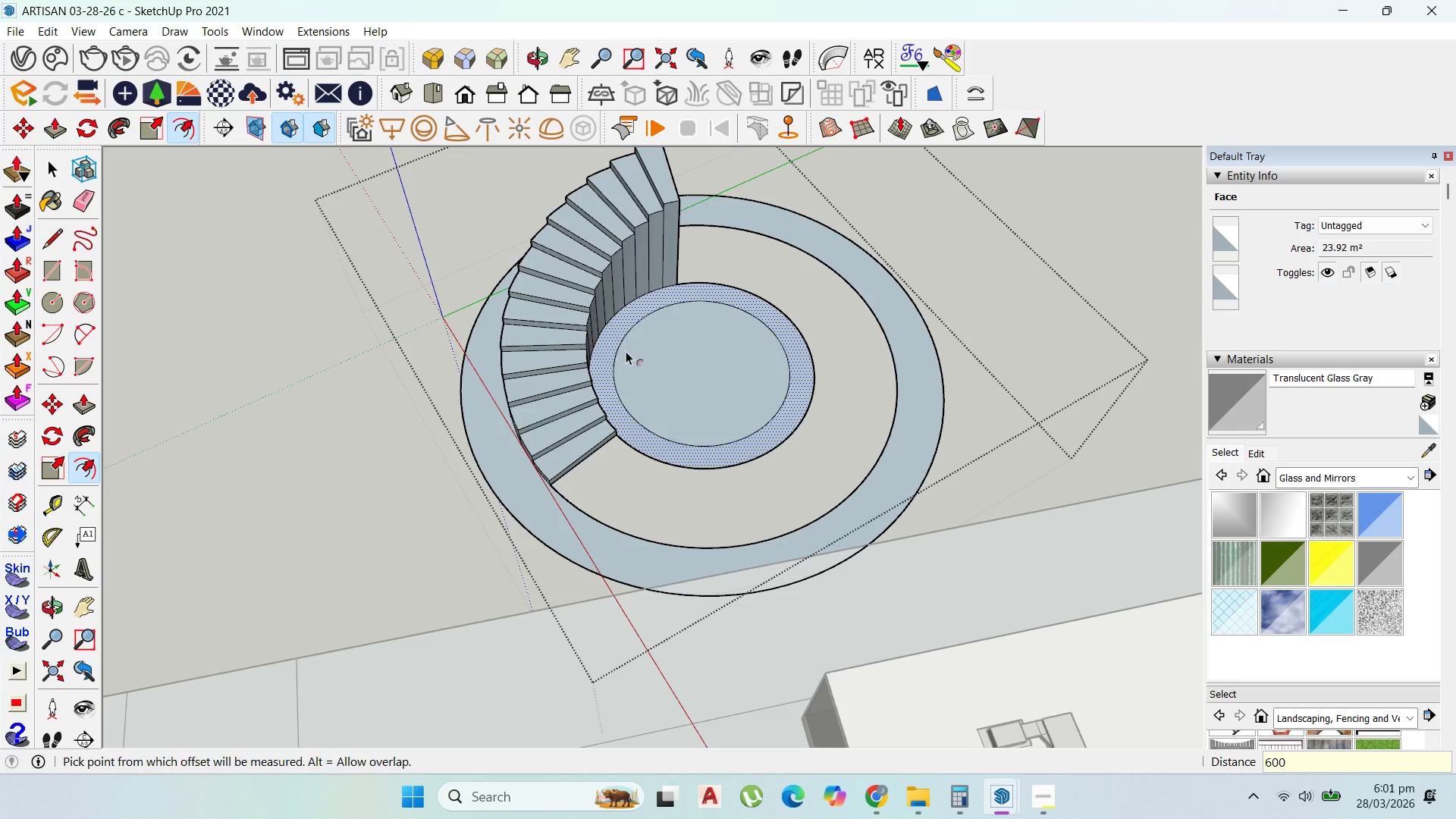 
key(Enter)
 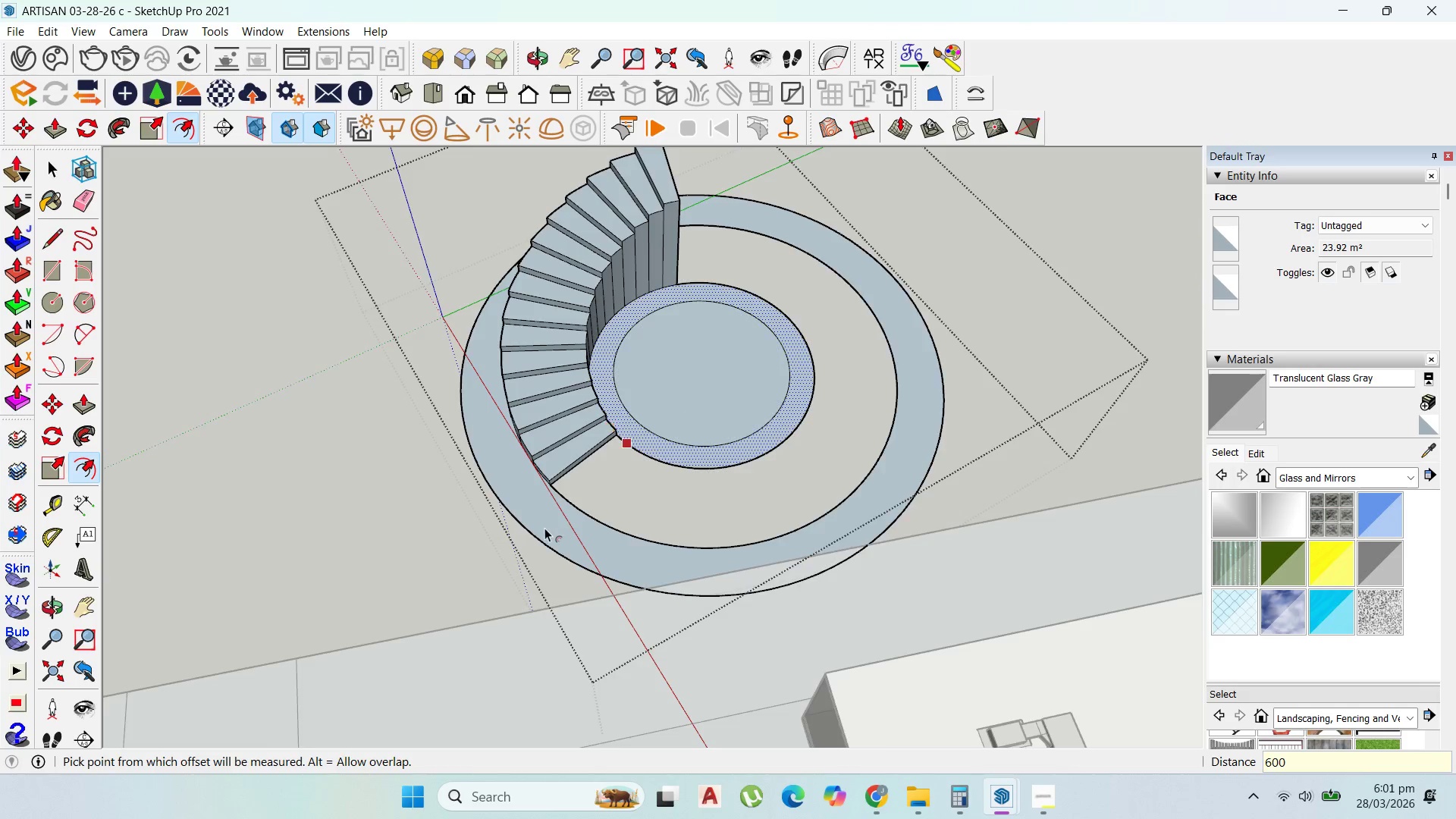 
key(Escape)
 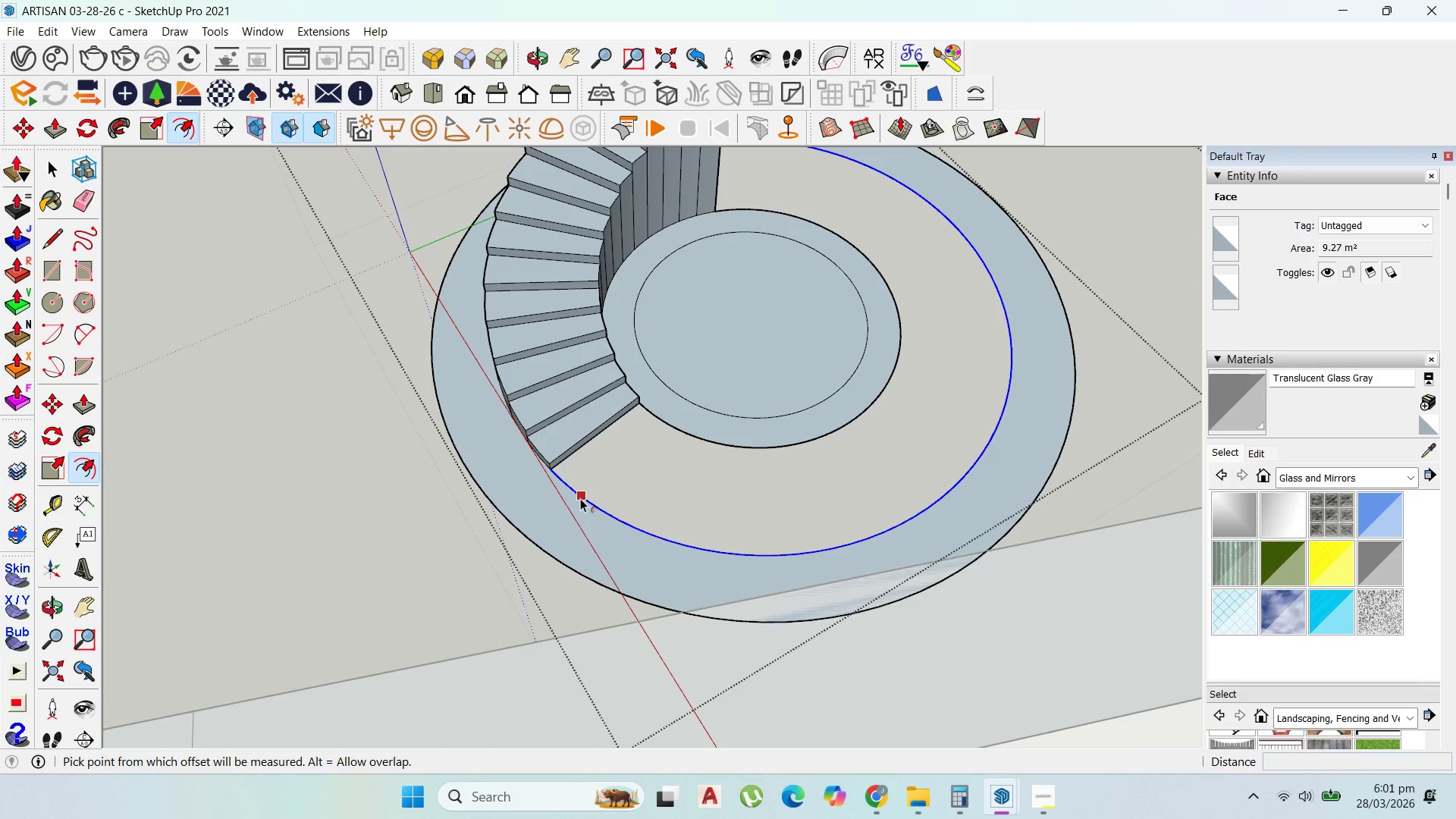 
scroll: coordinate [560, 529], scroll_direction: up, amount: 3.0
 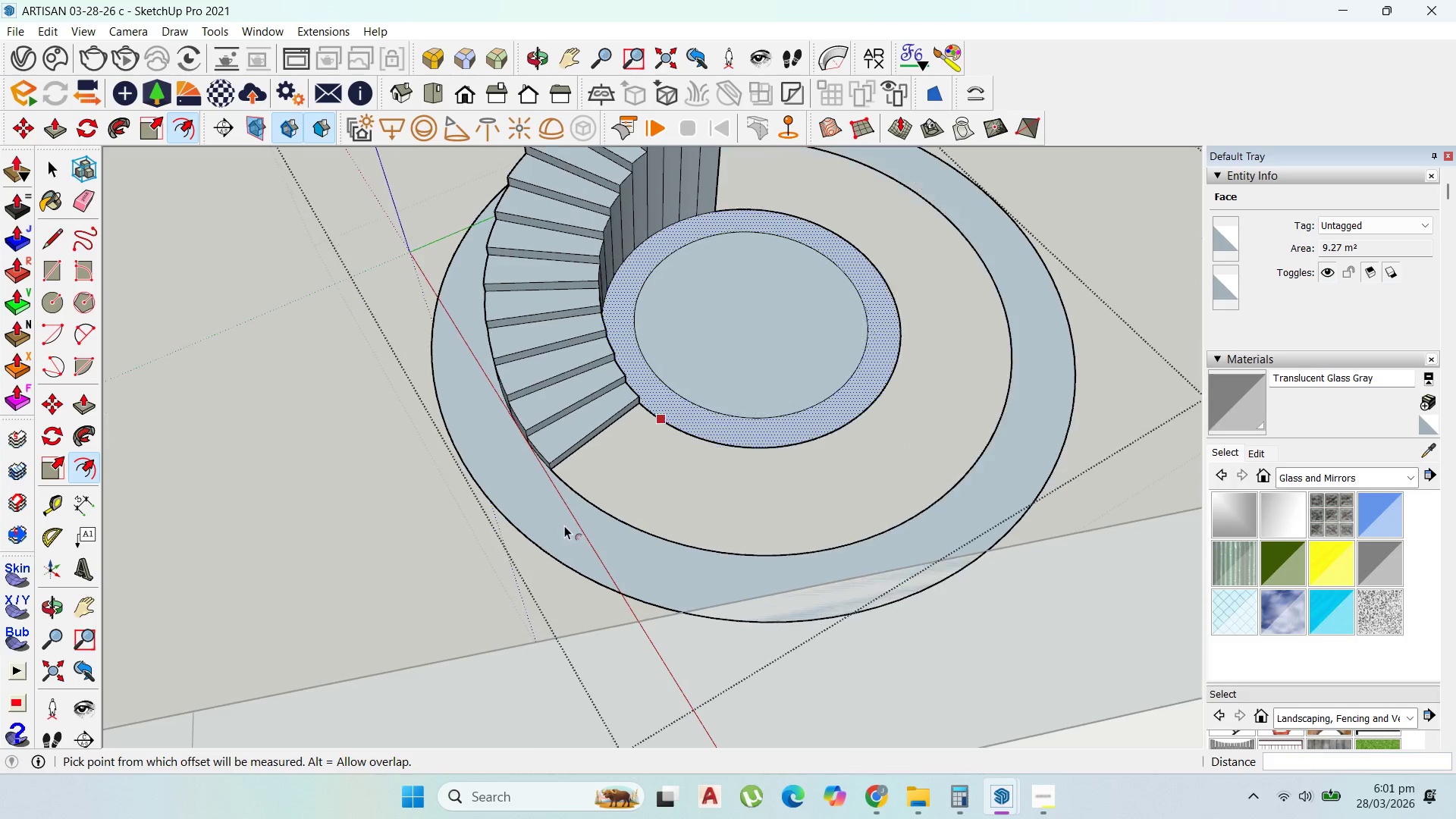 
left_click_drag(start_coordinate=[580, 497], to_coordinate=[563, 510])
 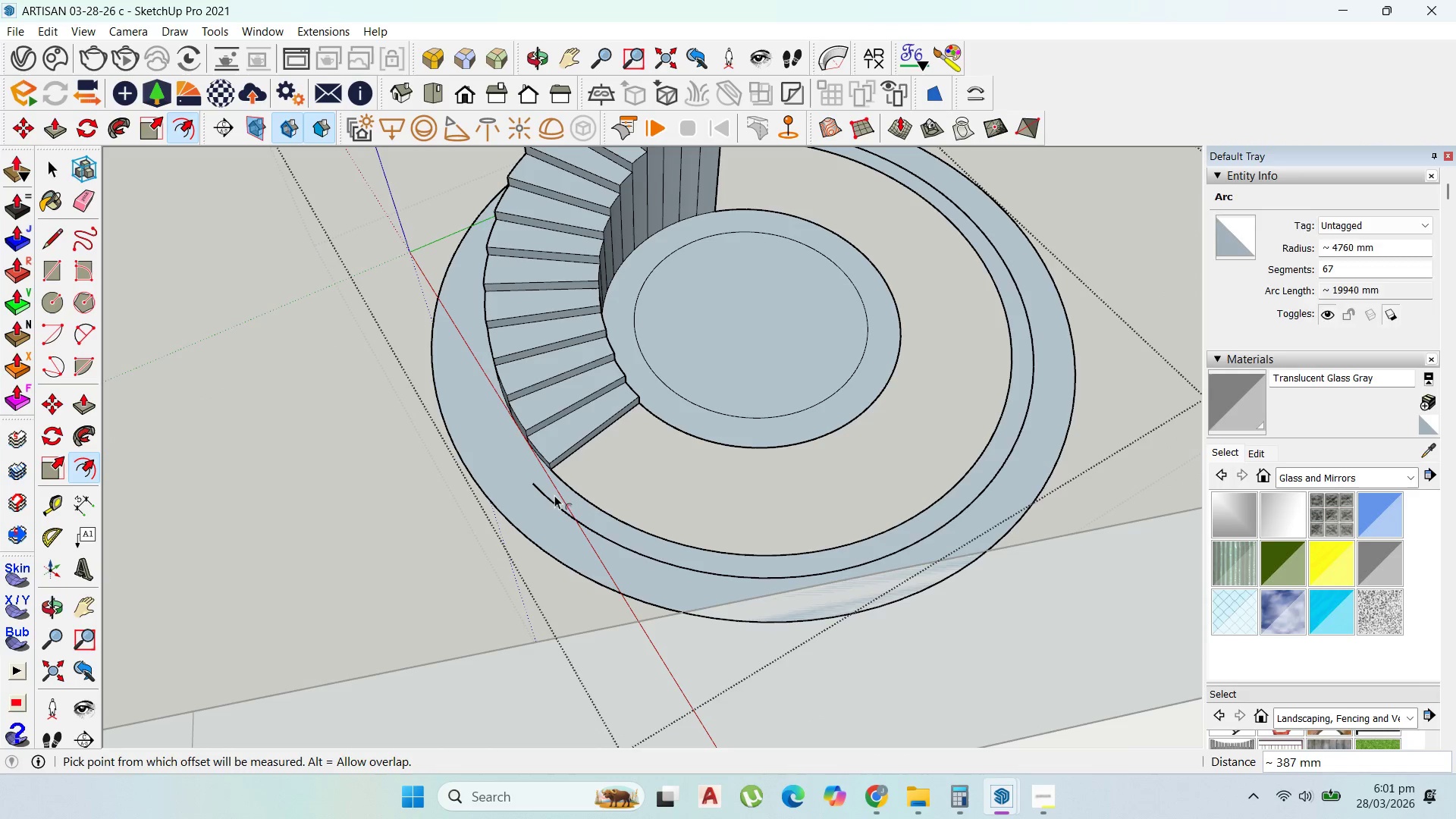 
key(Control+Z)
 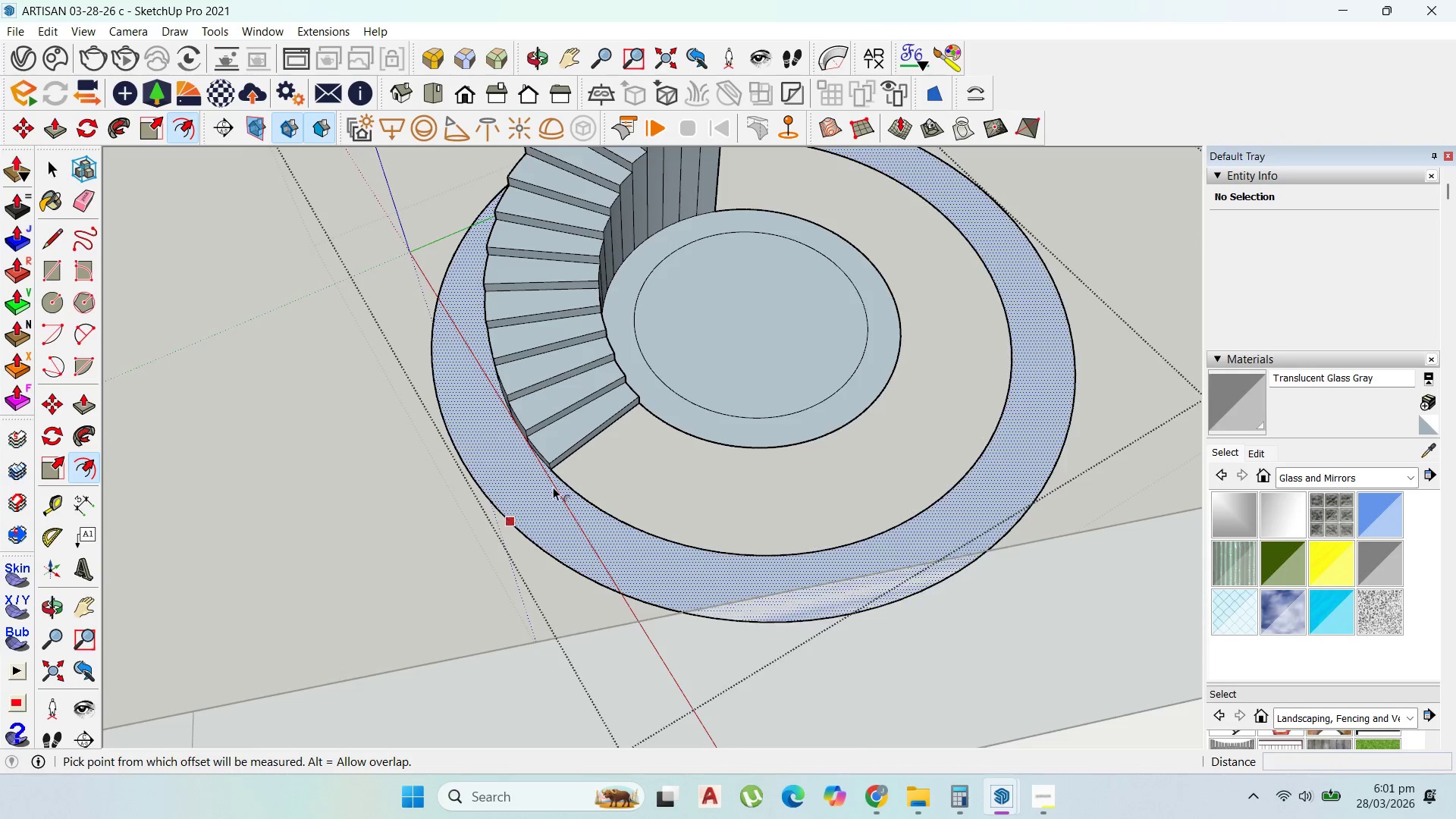 
scroll: coordinate [553, 481], scroll_direction: up, amount: 3.0
 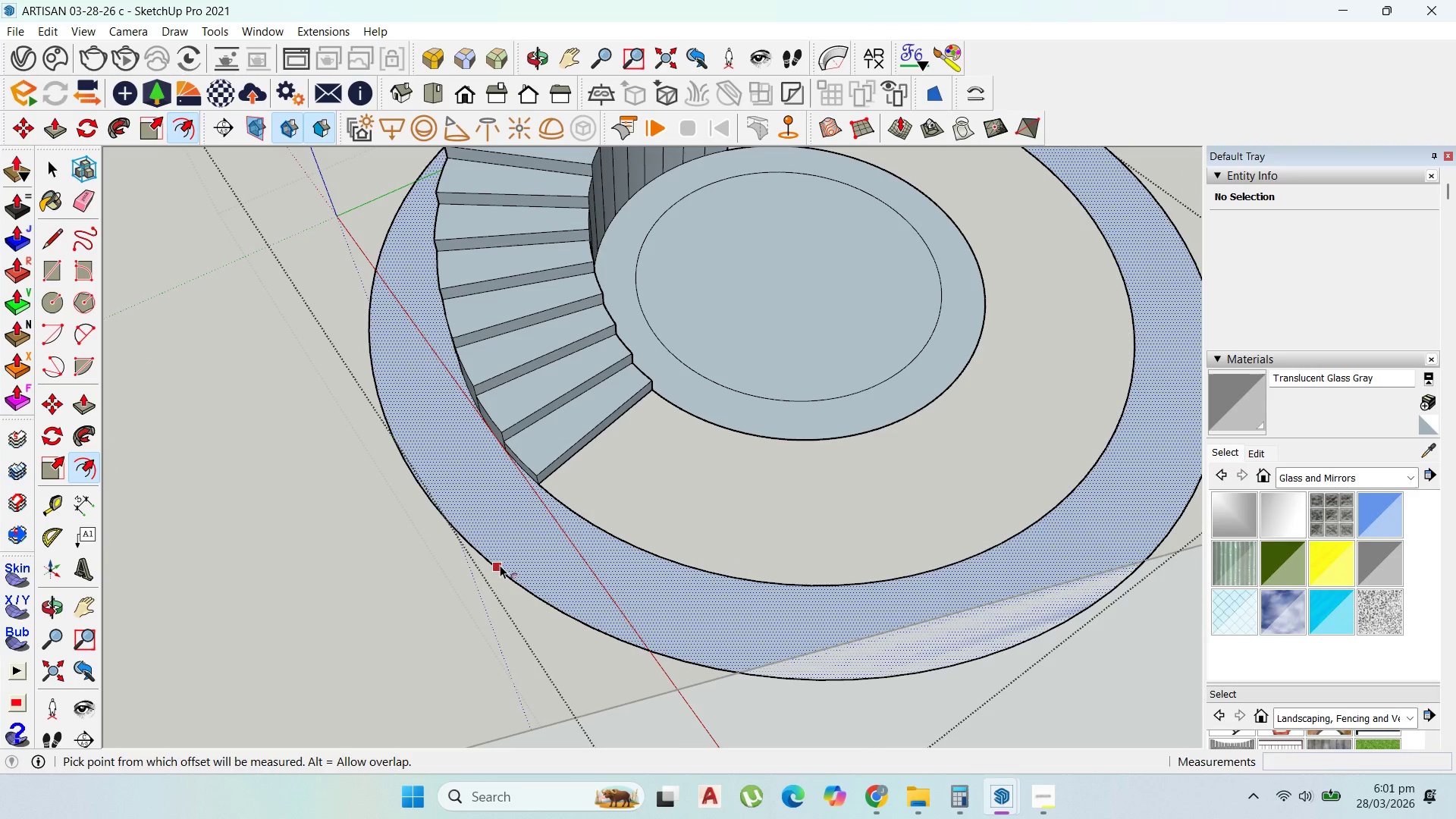 
left_click_drag(start_coordinate=[502, 563], to_coordinate=[531, 536])
 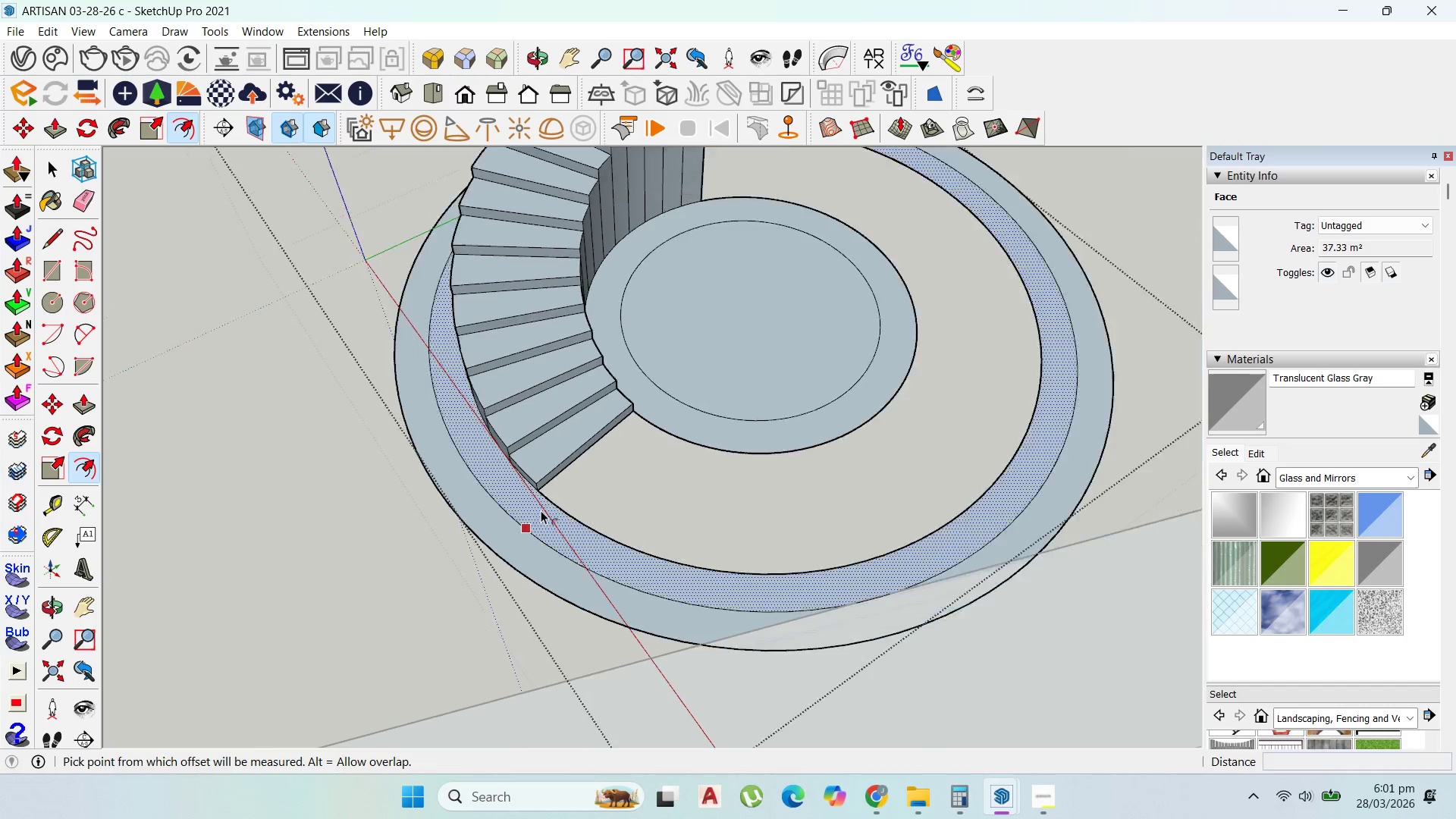 
scroll: coordinate [544, 501], scroll_direction: down, amount: 8.0
 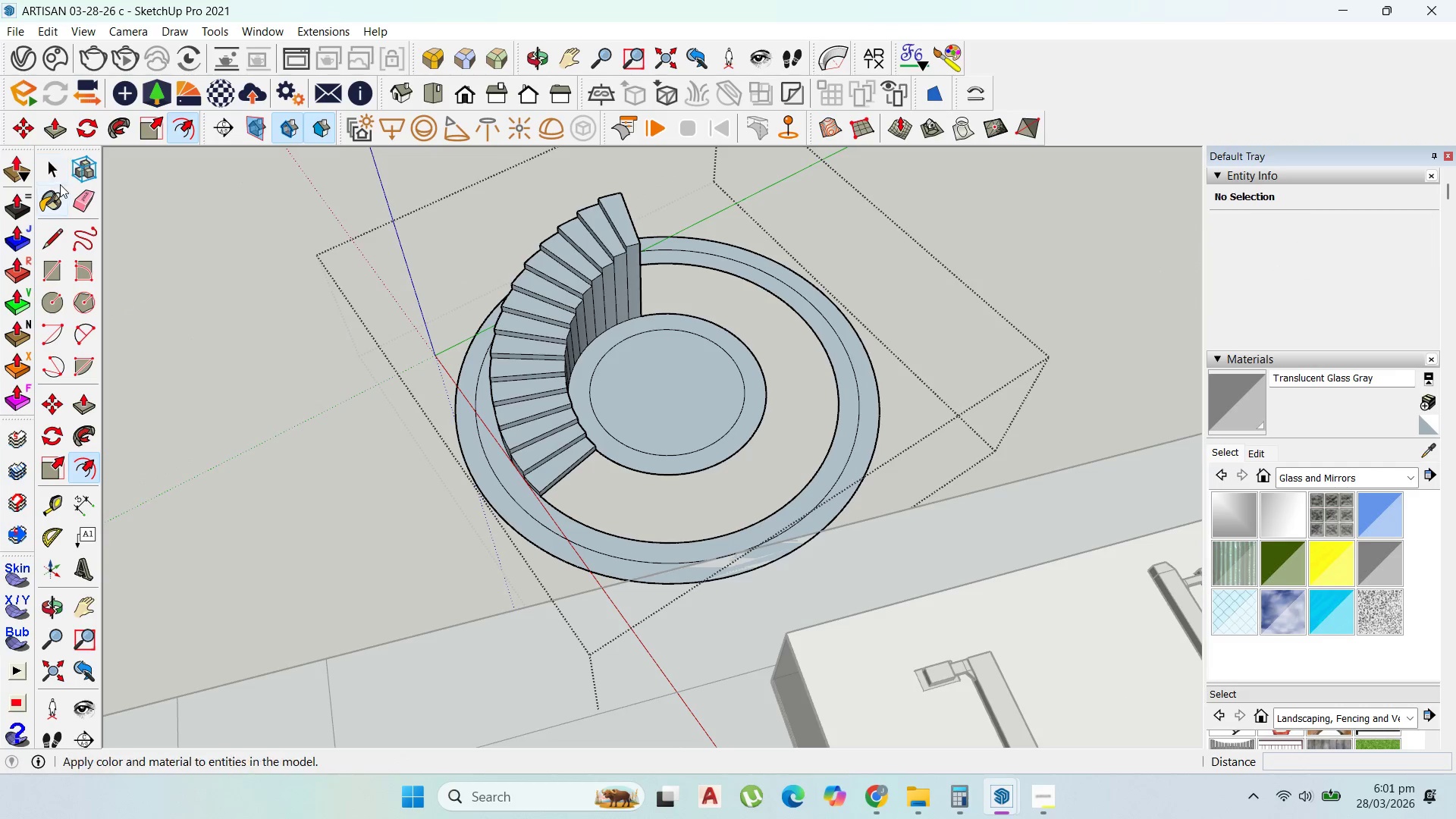 
left_click([56, 165])
 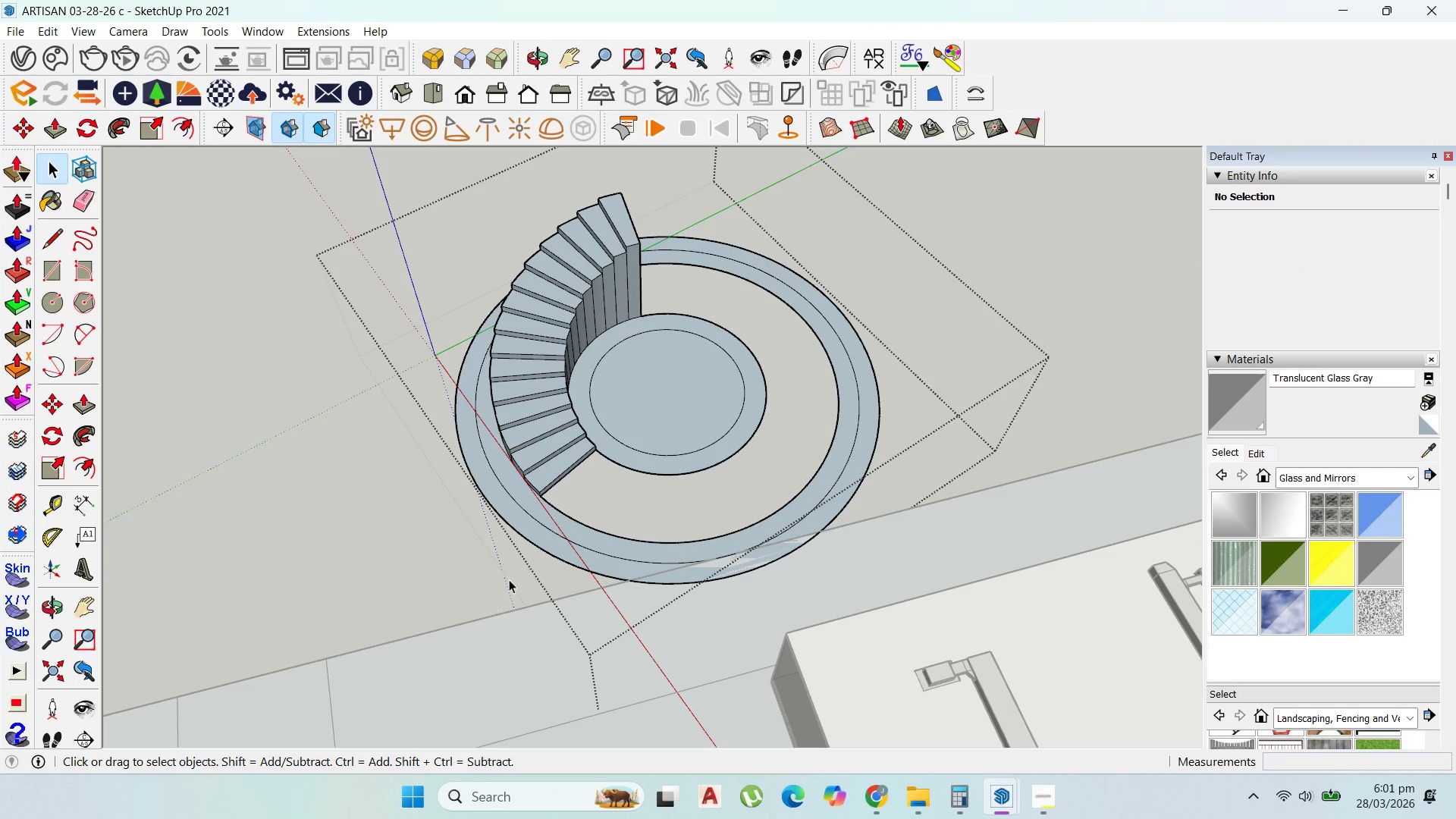 
left_click_drag(start_coordinate=[516, 571], to_coordinate=[496, 507])
 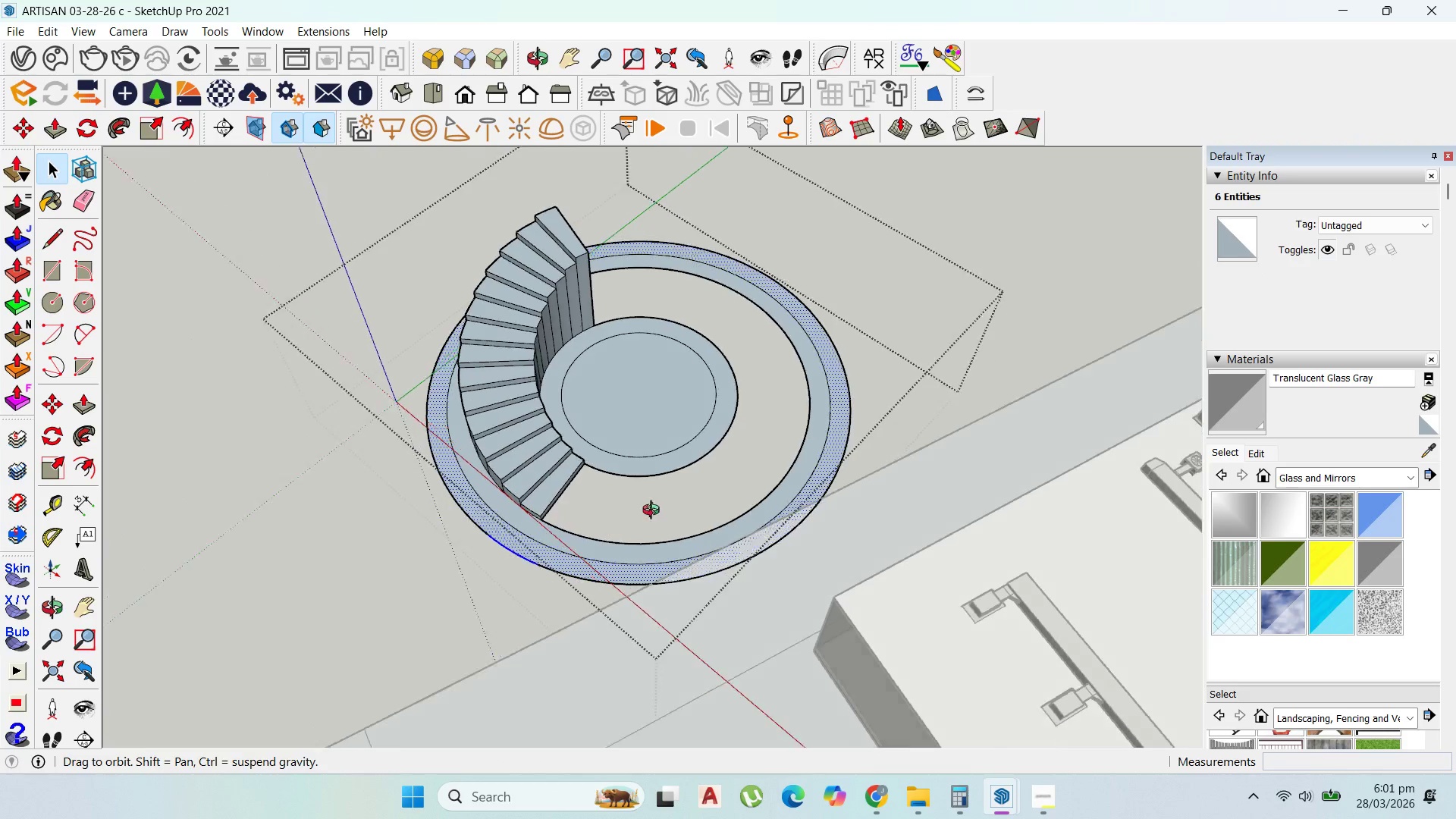 
hold_key(key=ControlLeft, duration=0.73)
 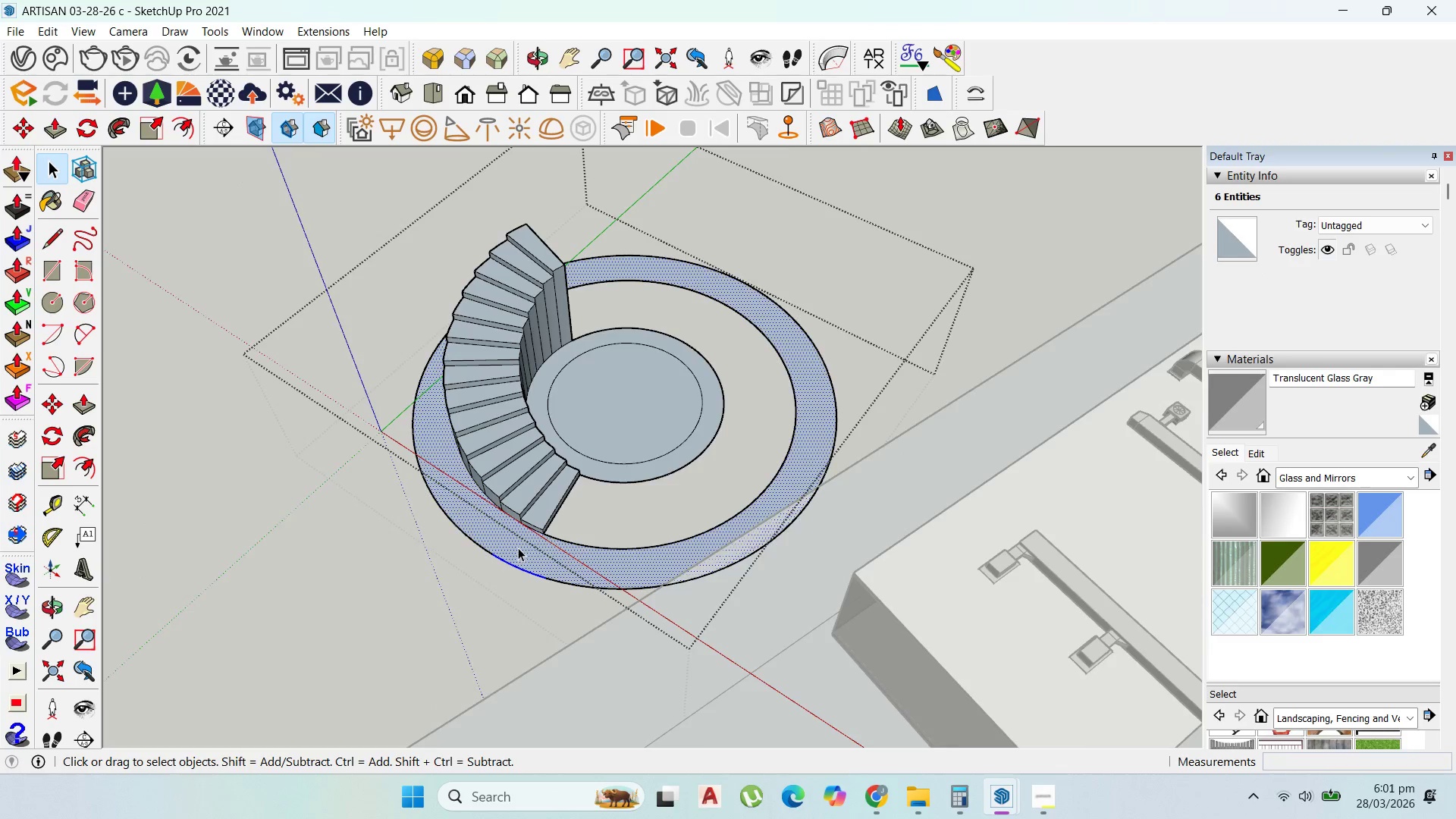 
scroll: coordinate [518, 548], scroll_direction: up, amount: 1.0
 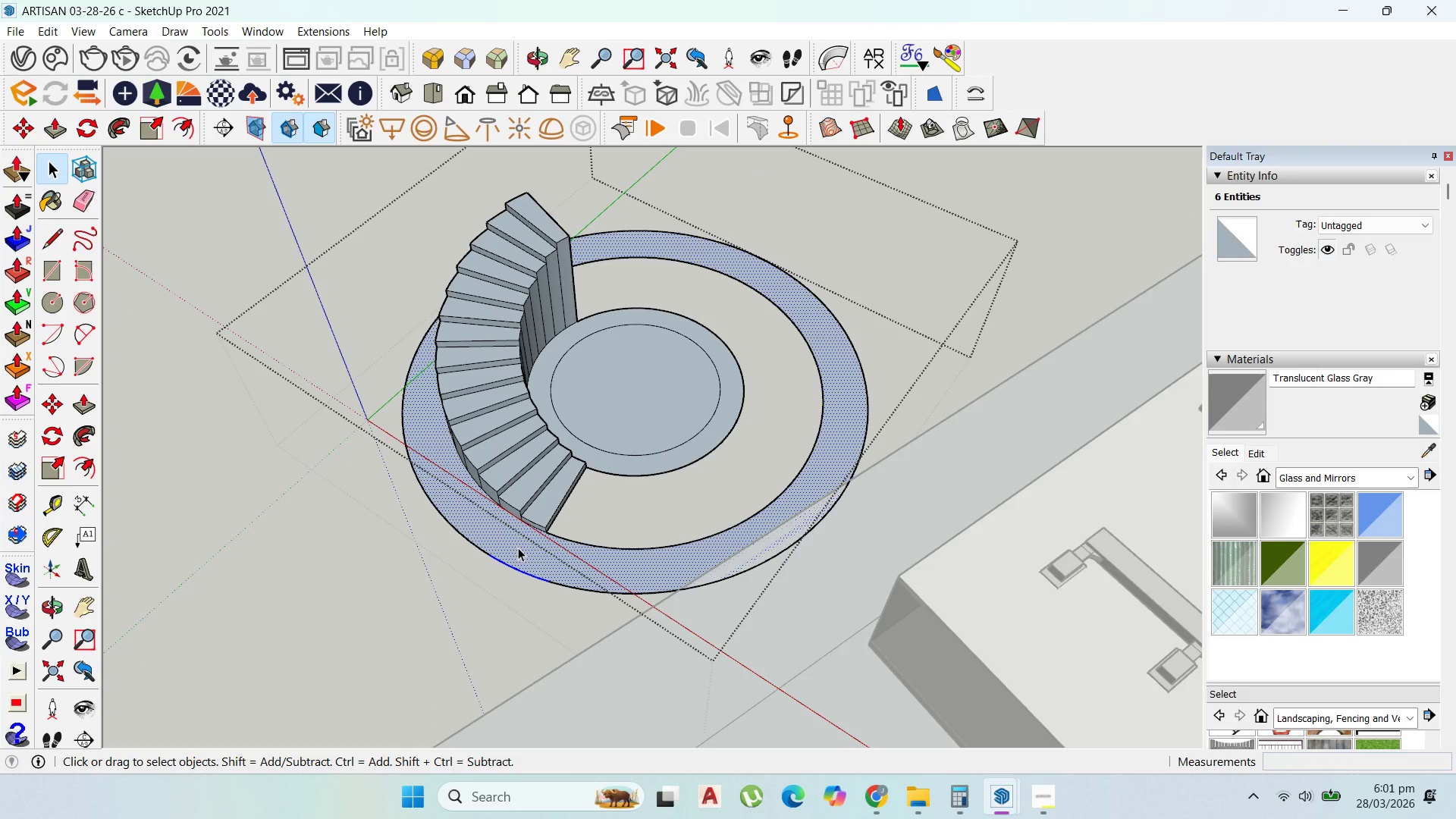 
double_click([568, 561])
 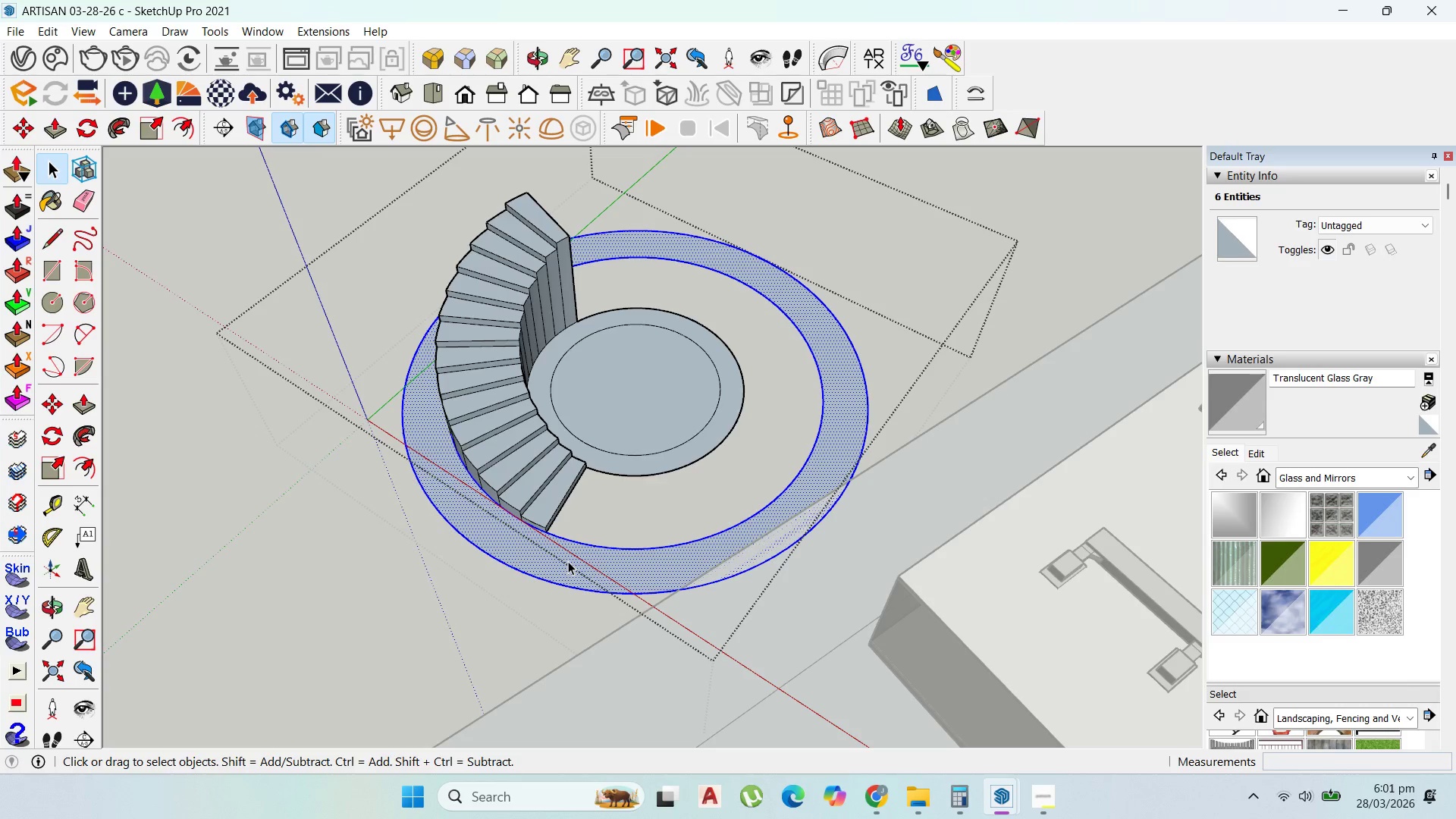 
triple_click([568, 561])
 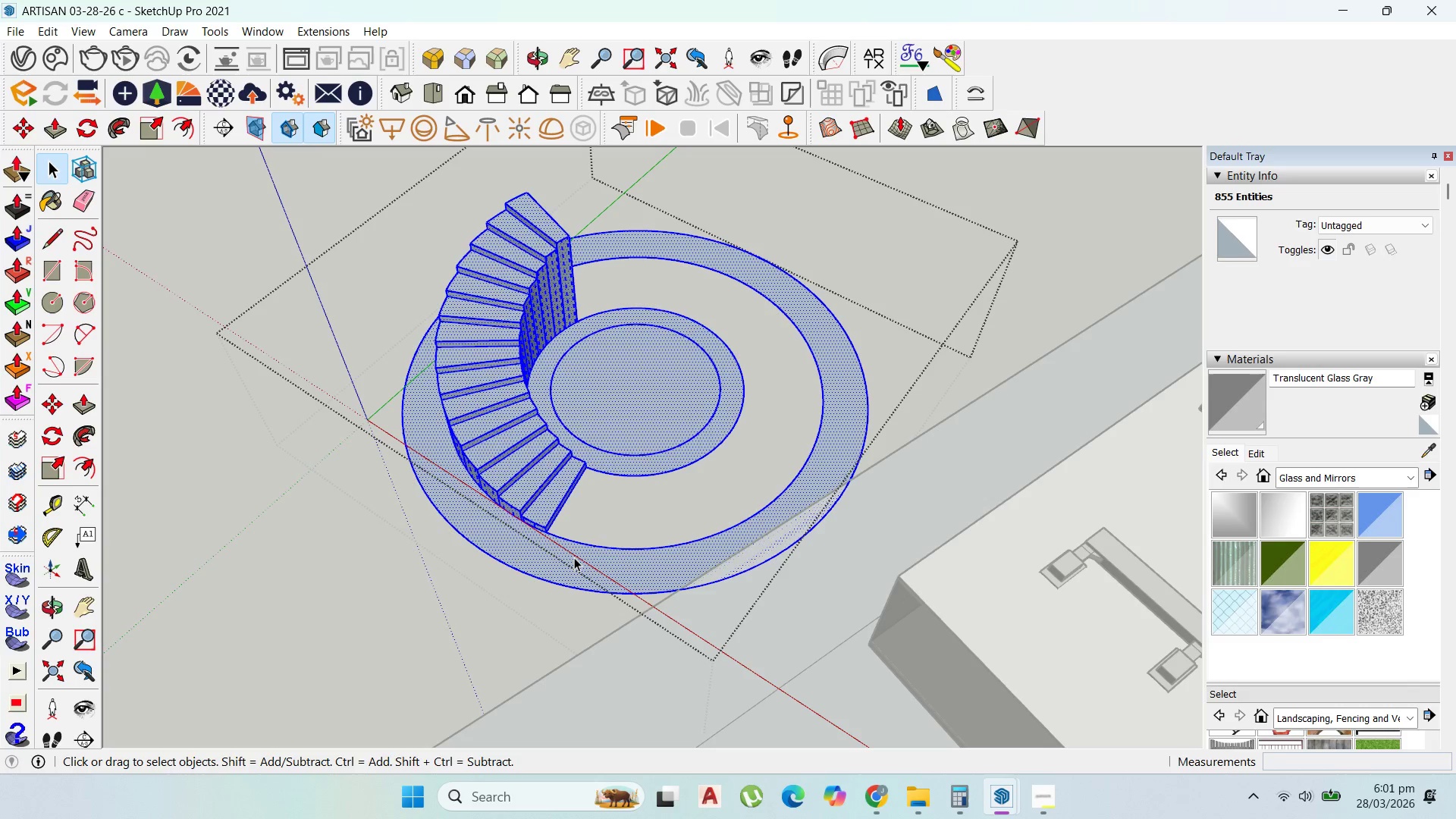 
double_click([574, 557])
 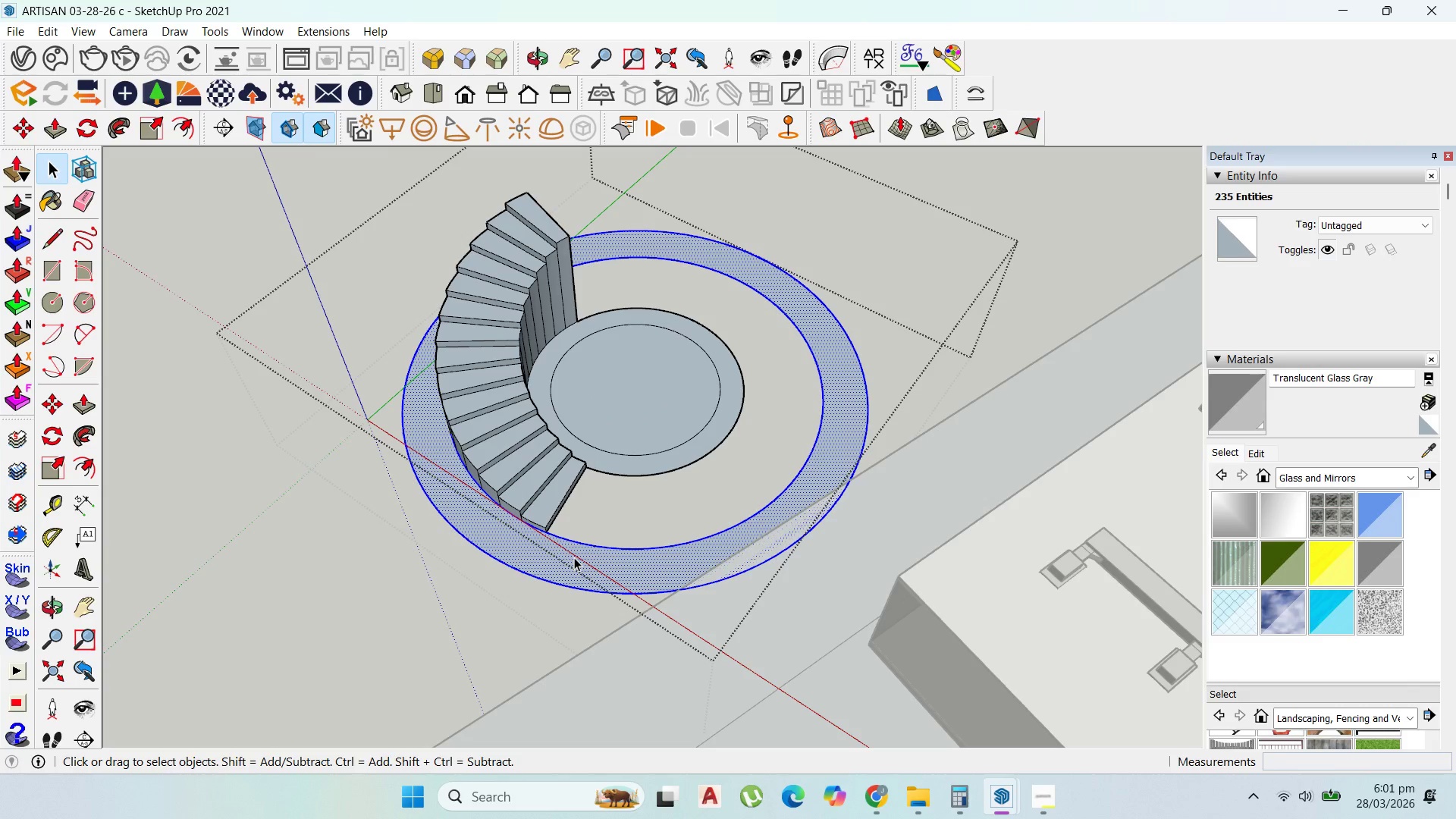 
right_click([574, 557])
 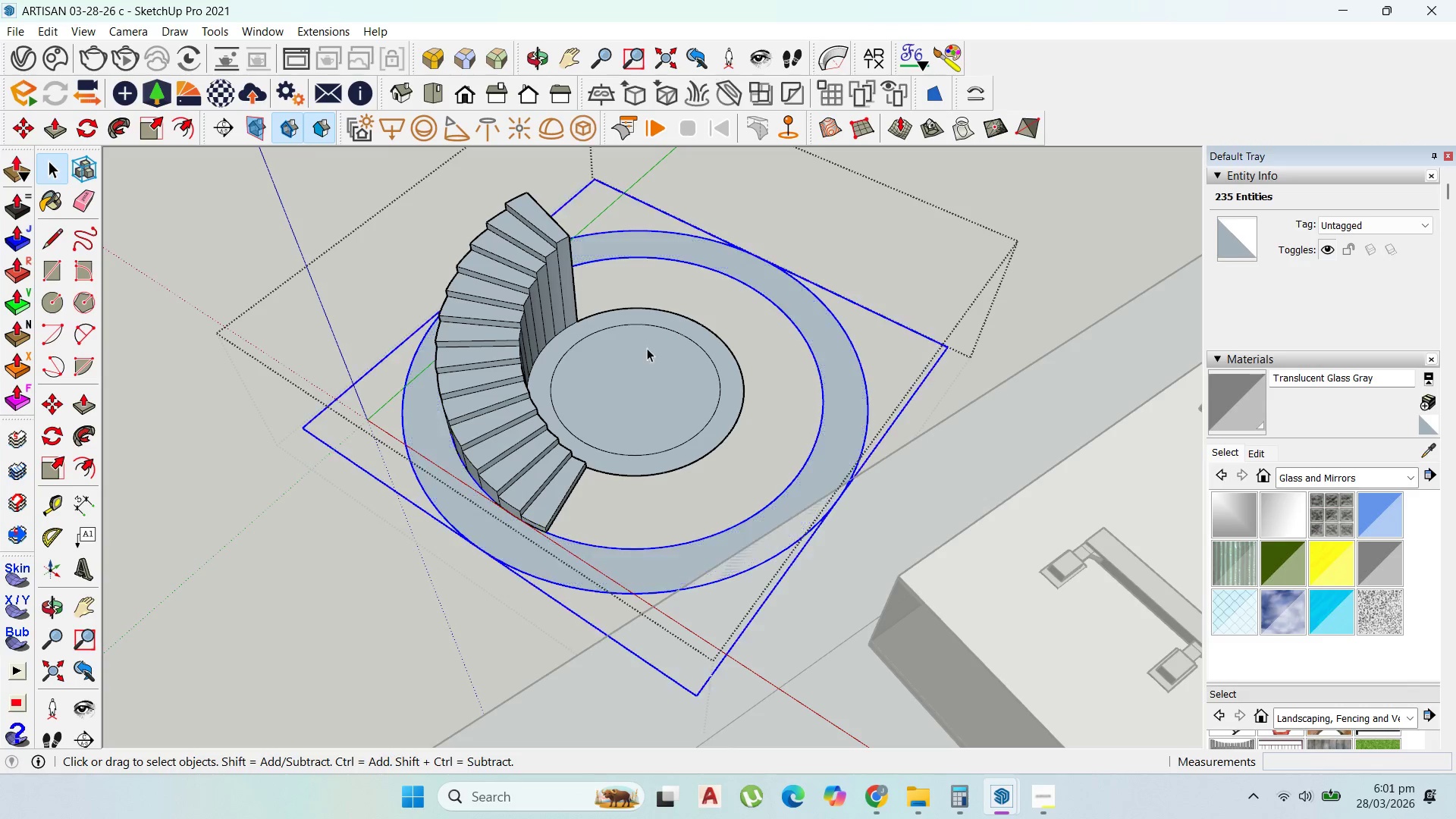 
double_click([626, 375])
 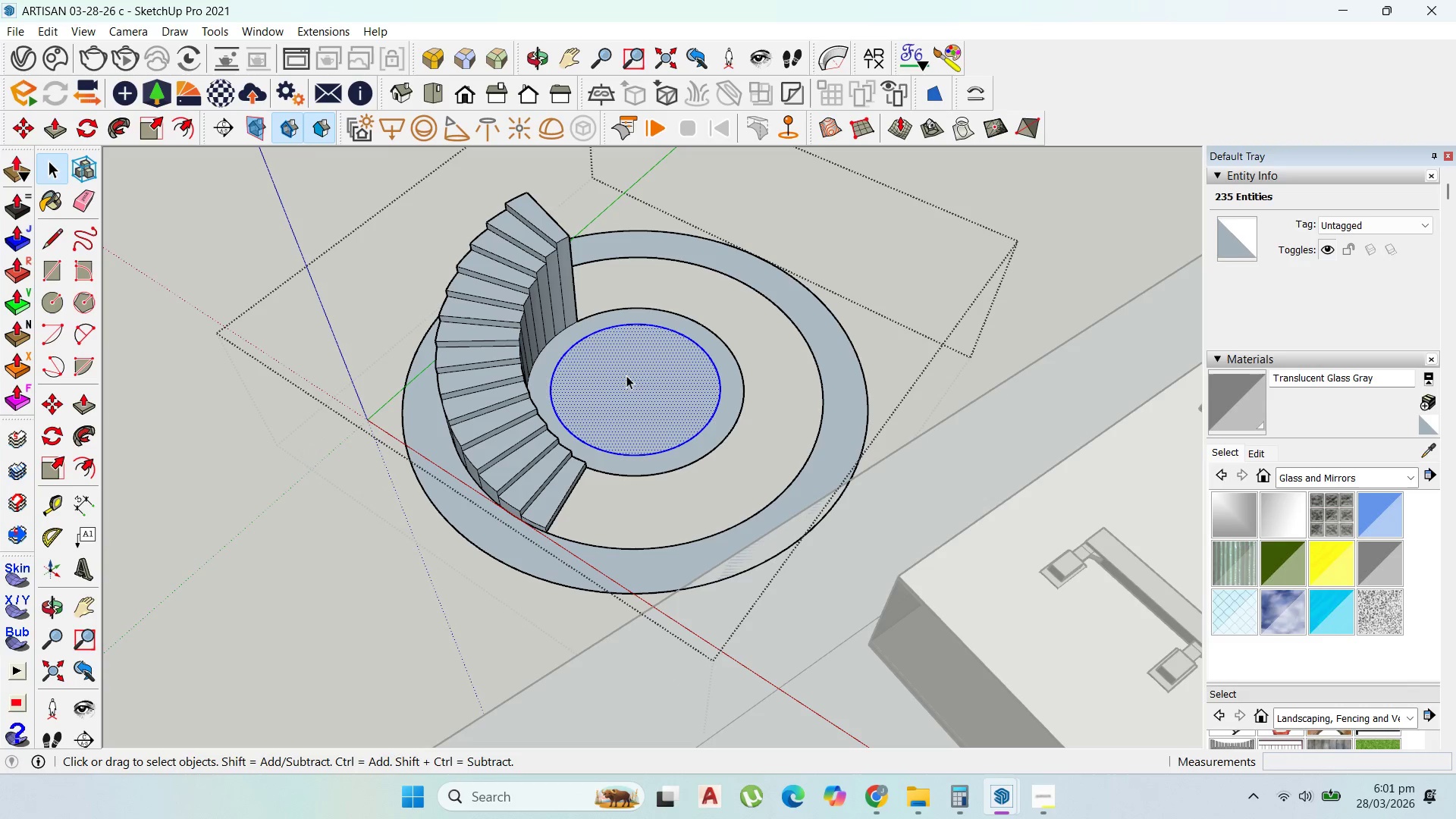 
triple_click([626, 375])
 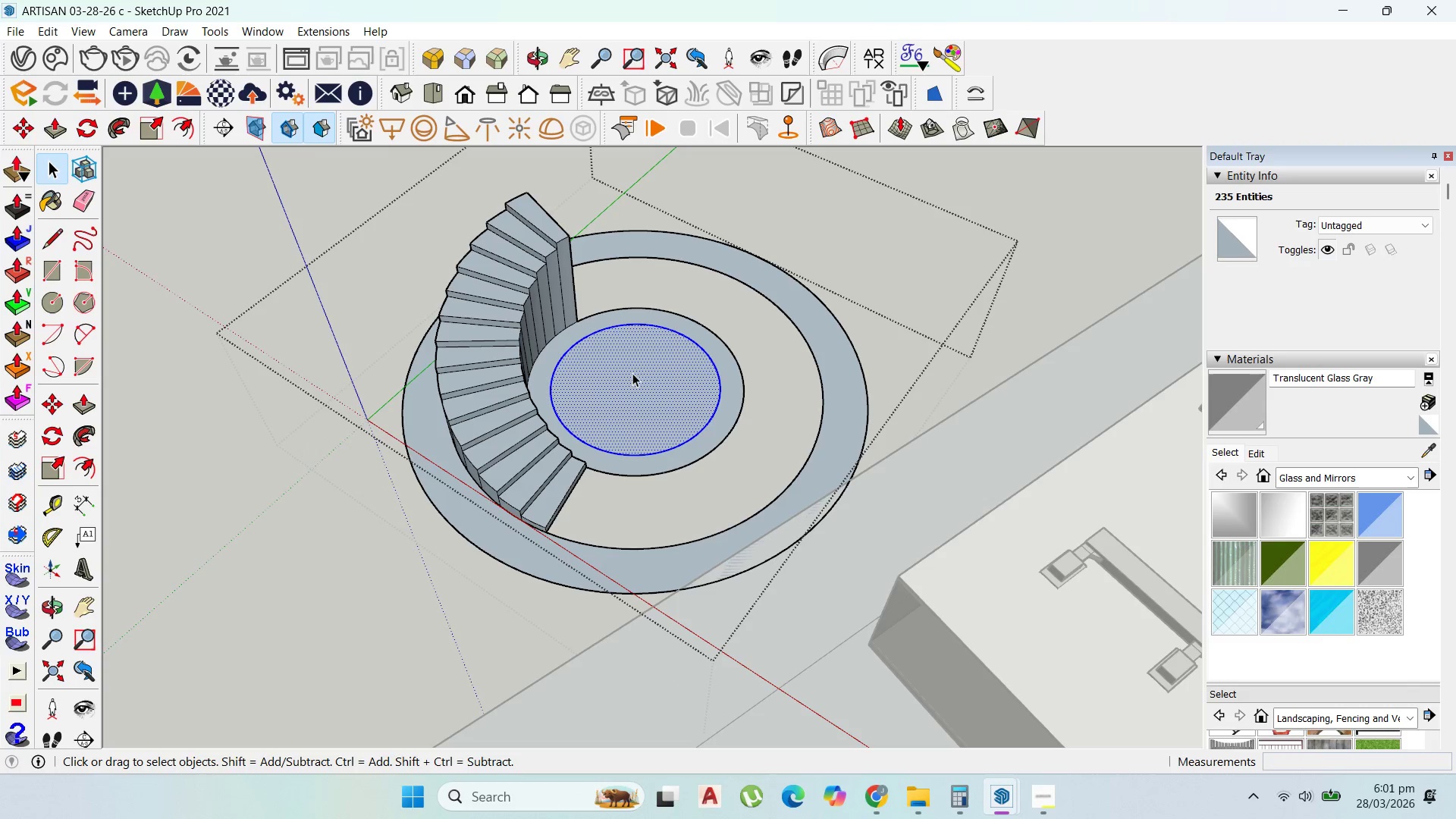 
left_click([634, 372])
 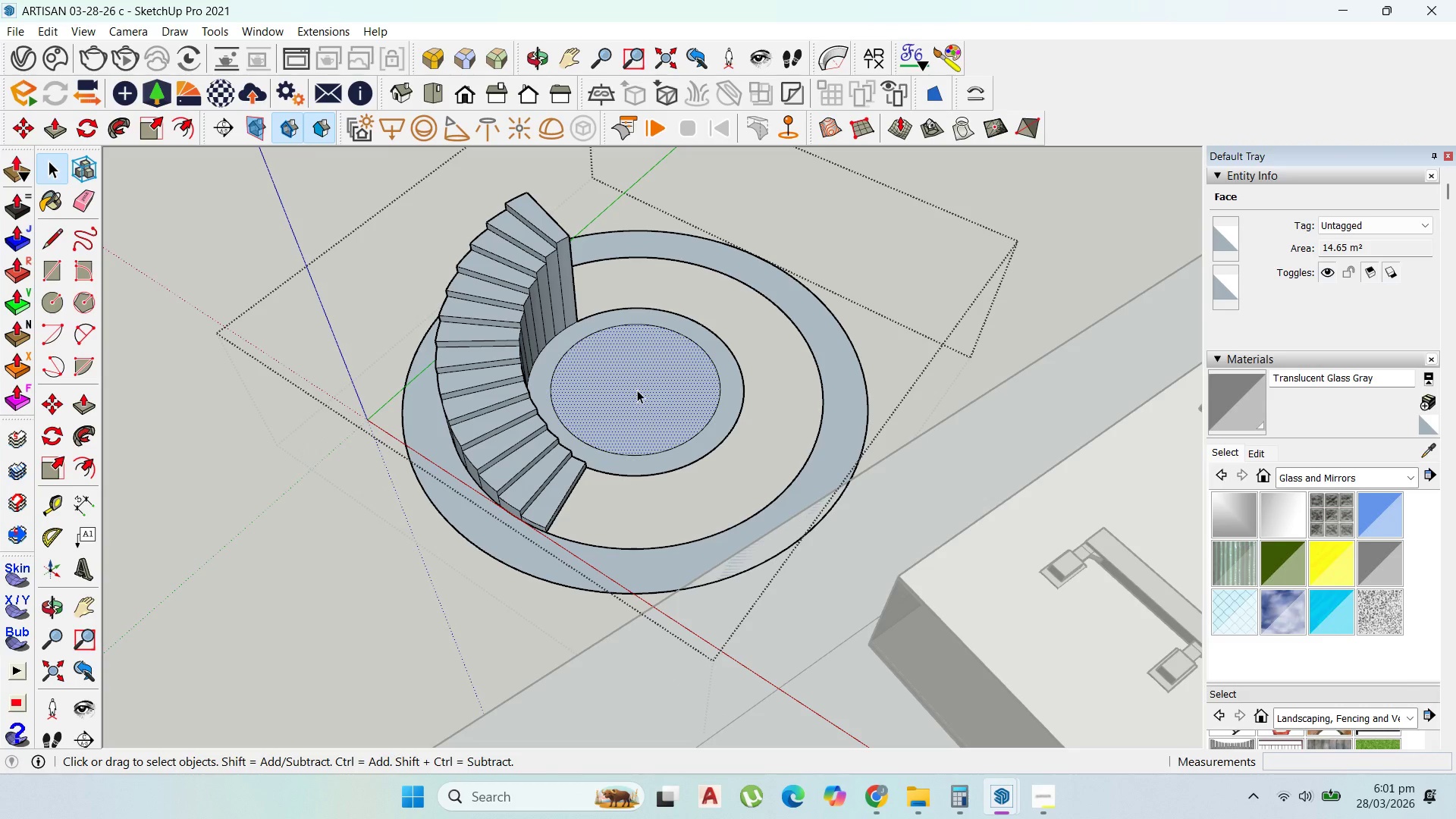 
key(Delete)
 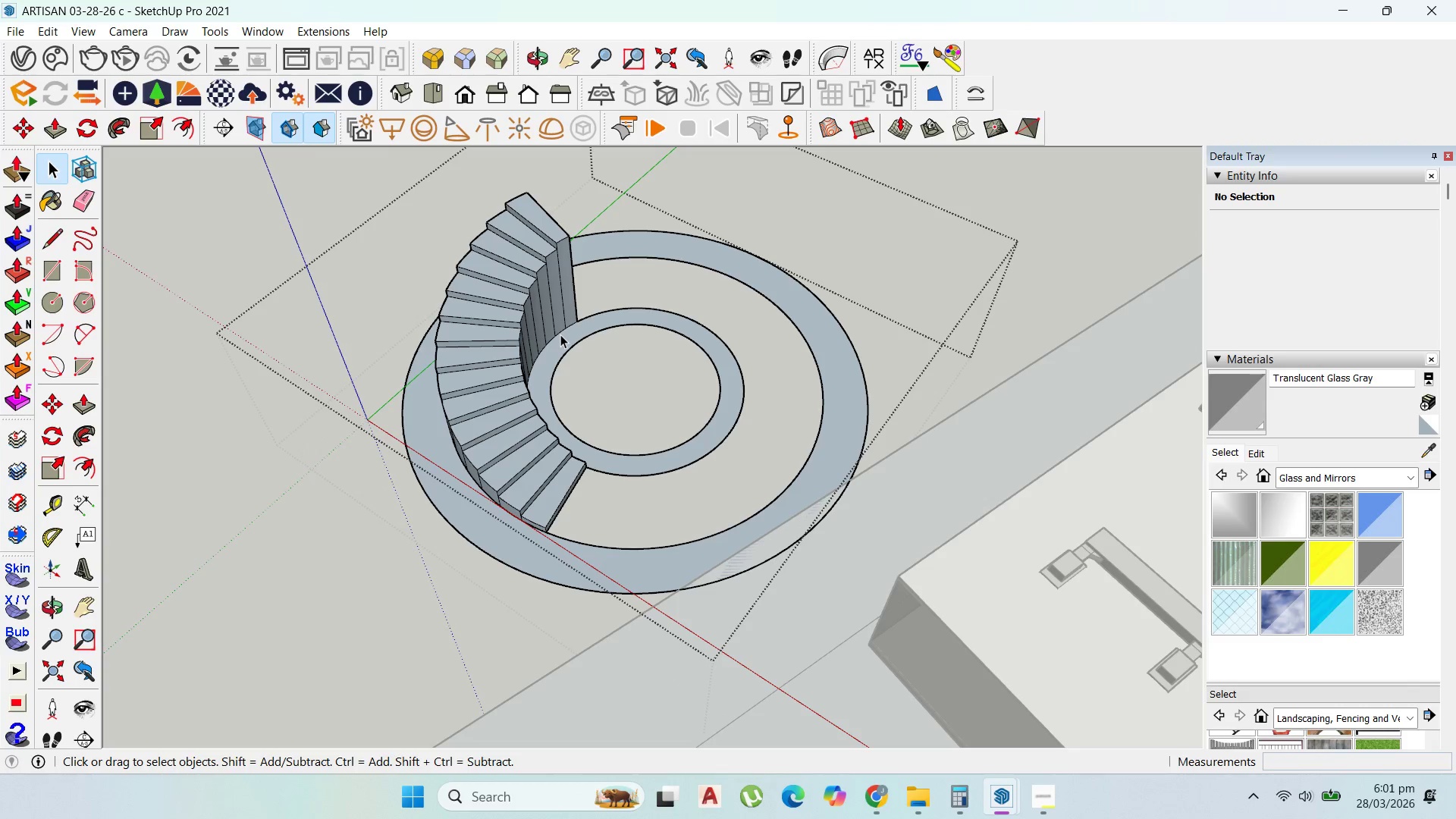 
left_click([561, 335])
 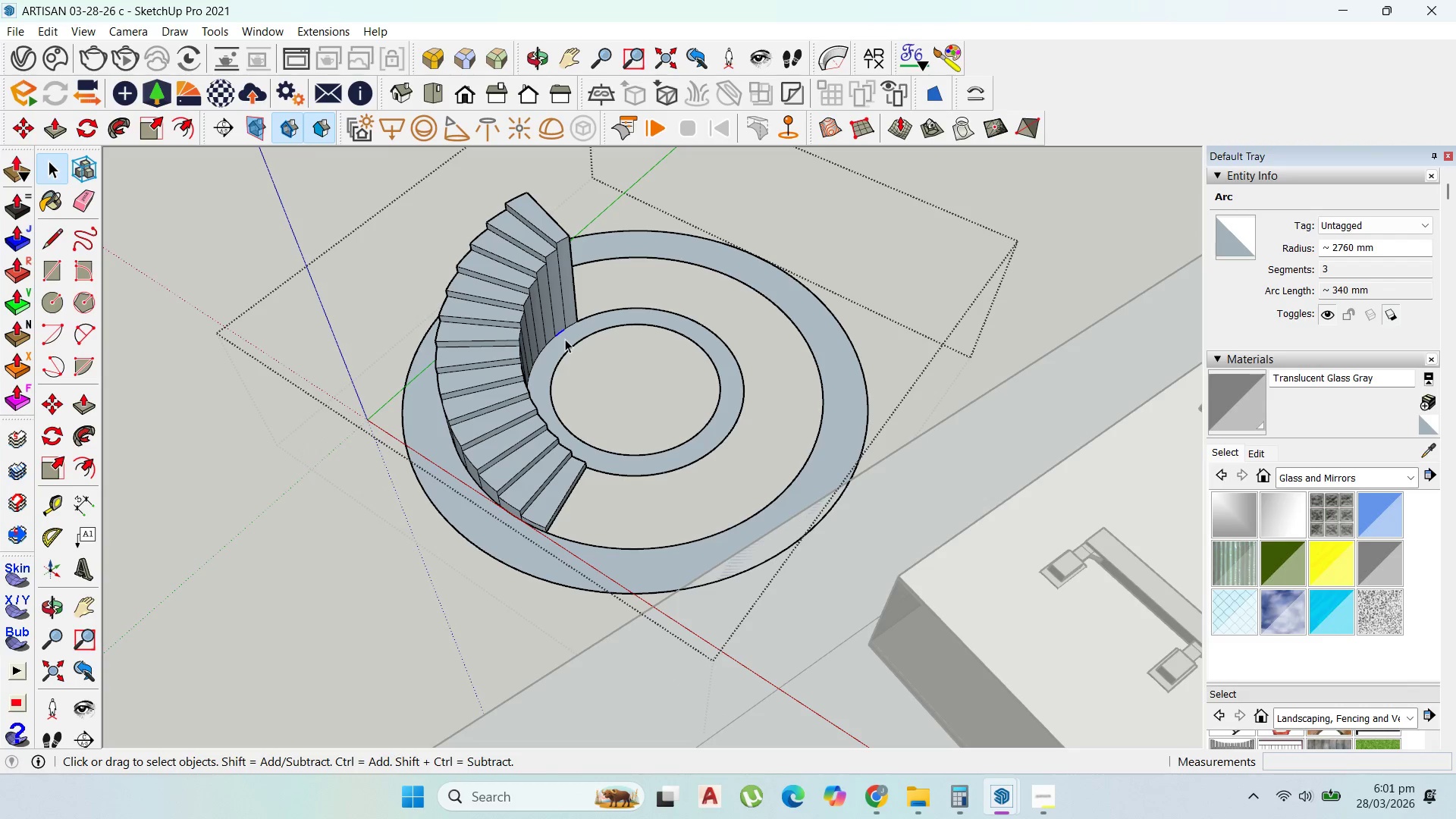 
double_click([566, 340])
 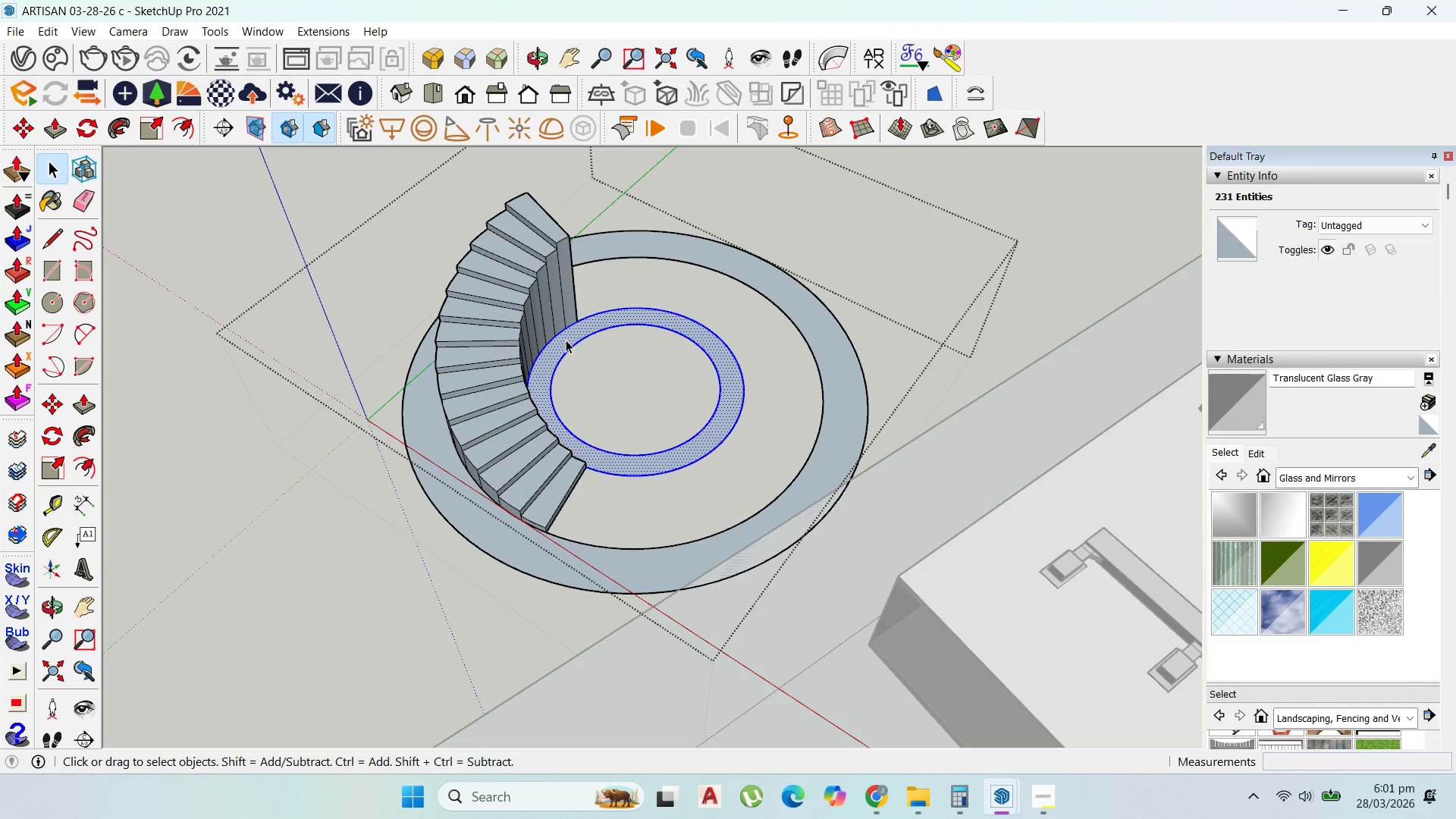 
right_click([566, 340])
 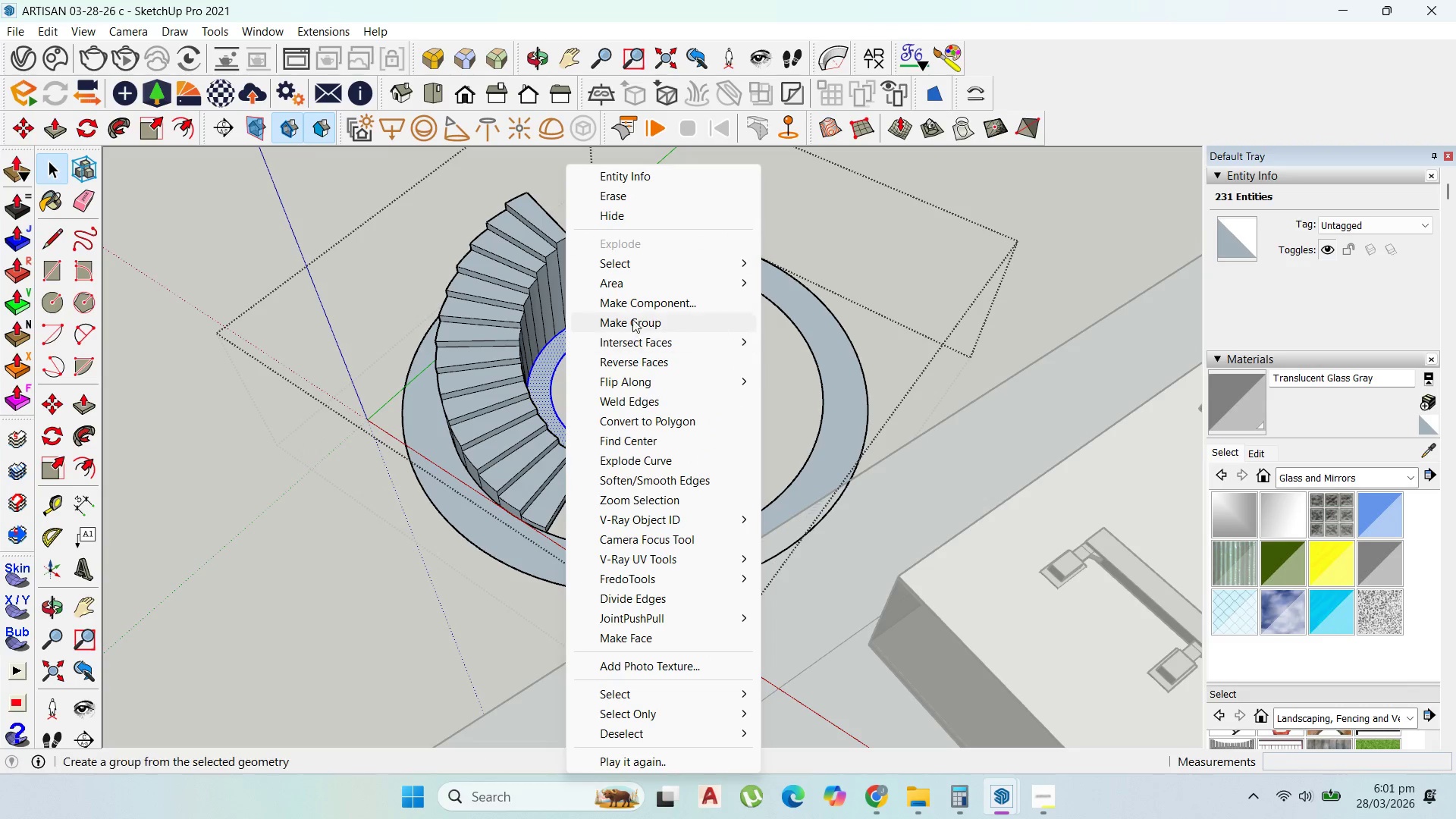 
left_click([635, 314])
 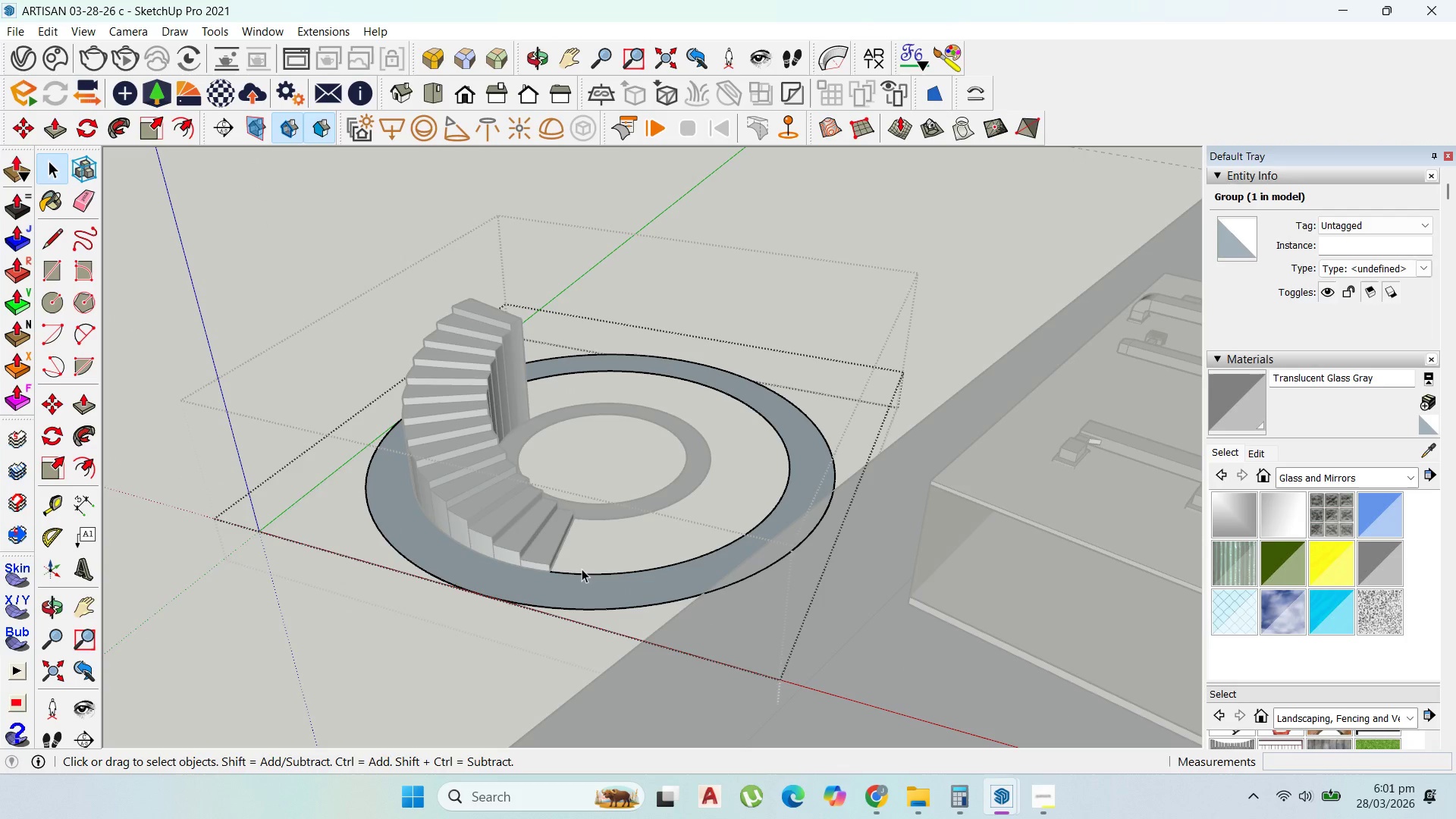 
key(Escape)
 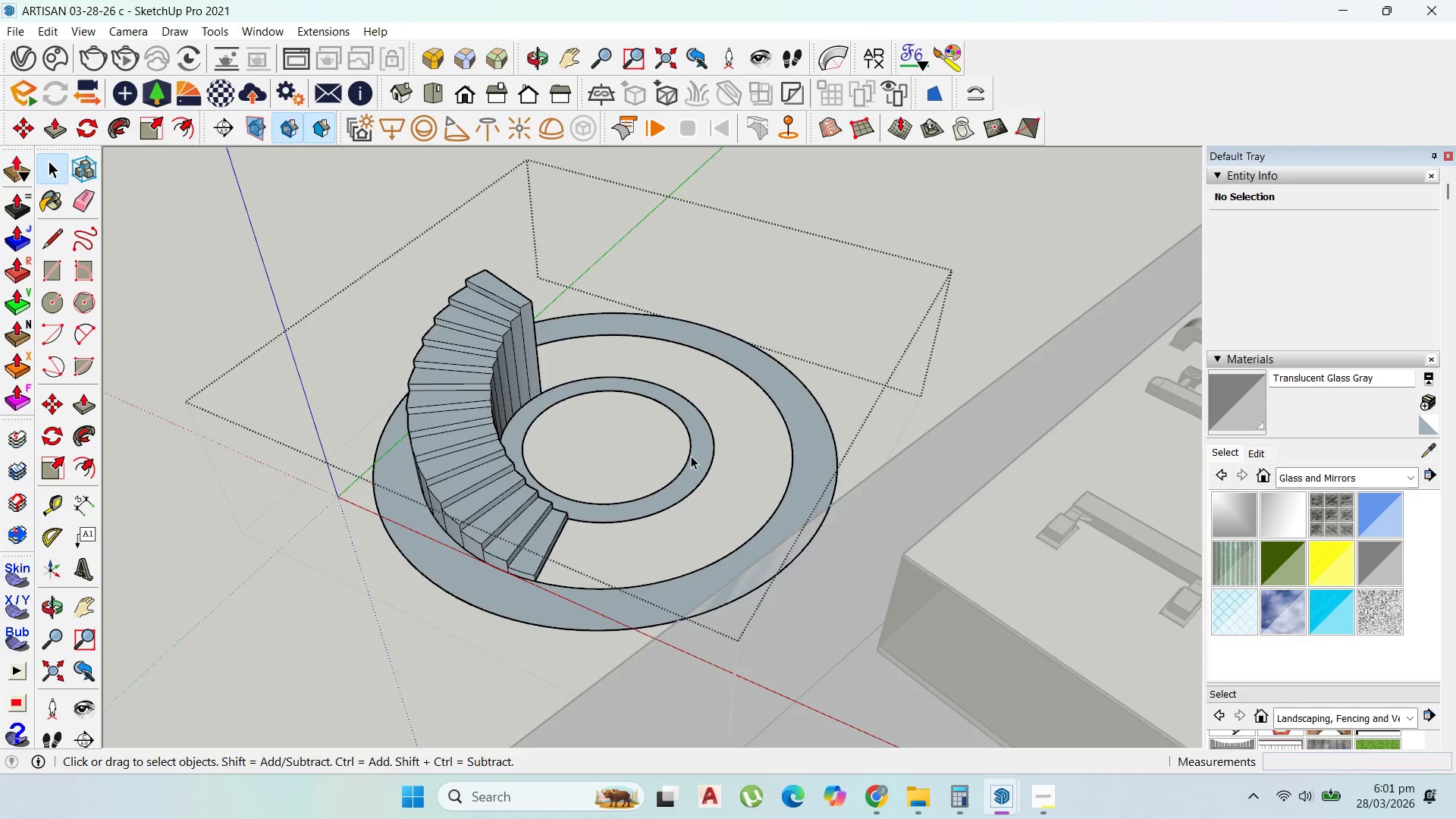 
scroll: coordinate [694, 452], scroll_direction: up, amount: 3.0
 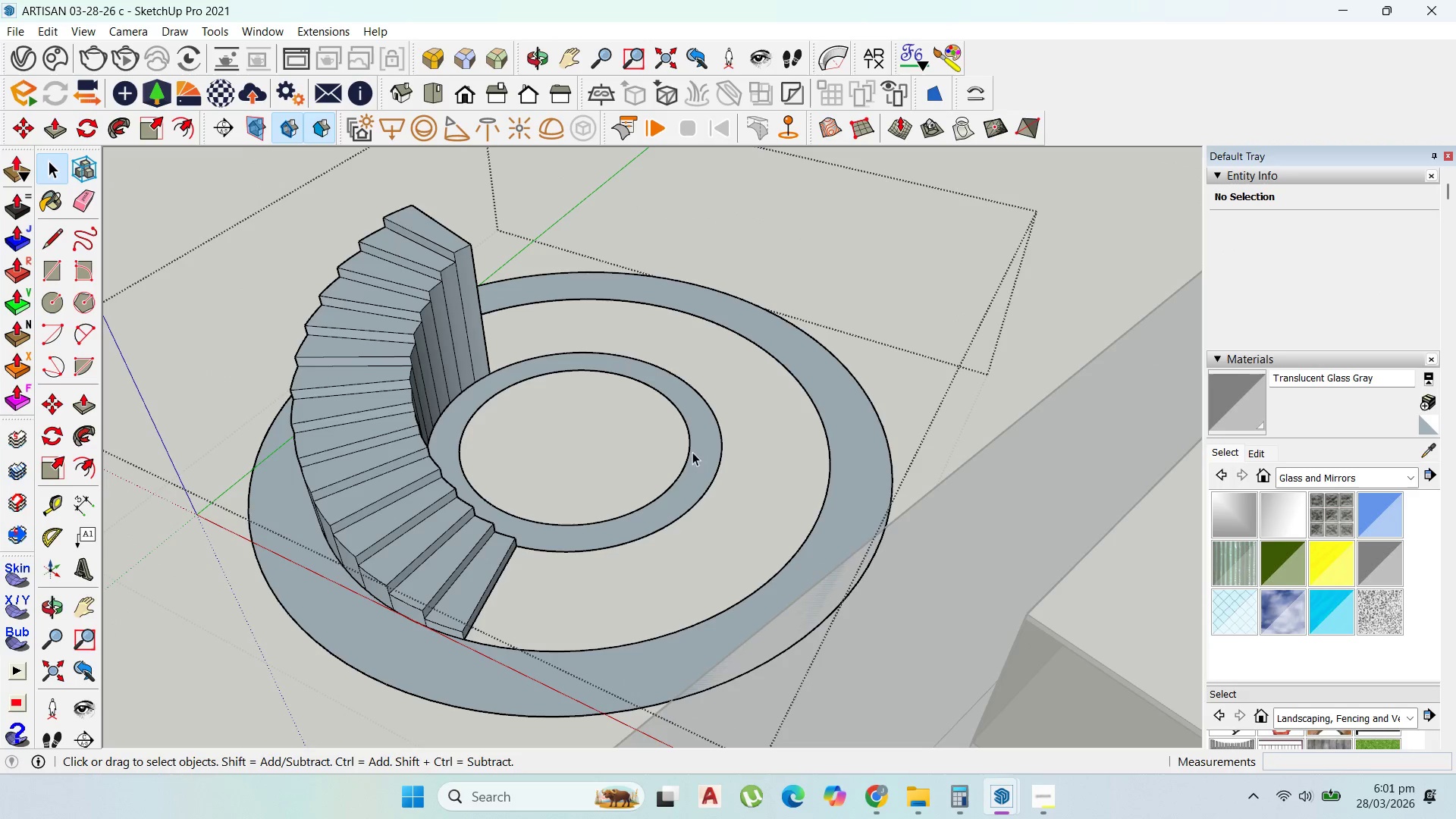 
key(Control+Z)
 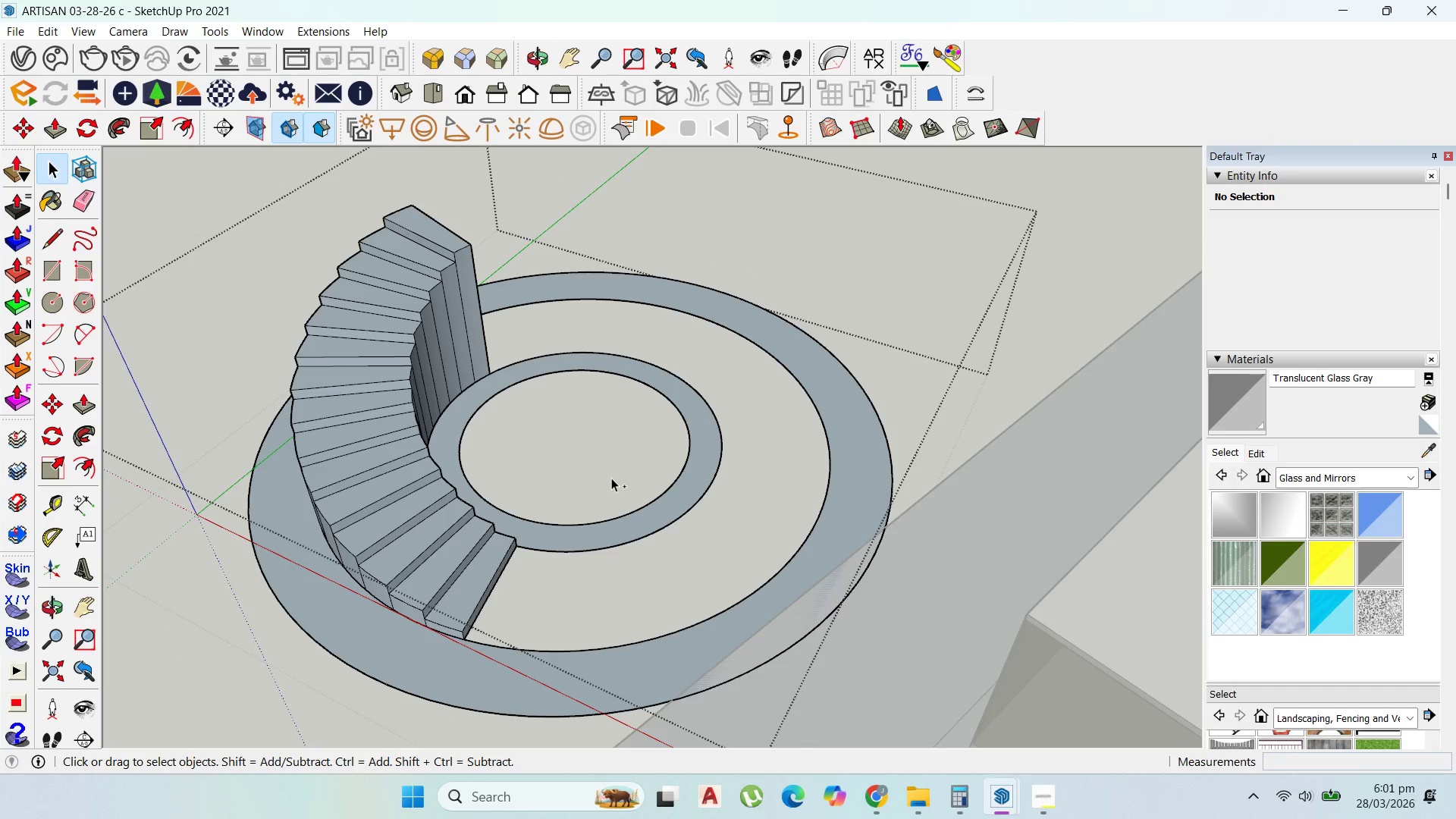 
key(Control+Z)
 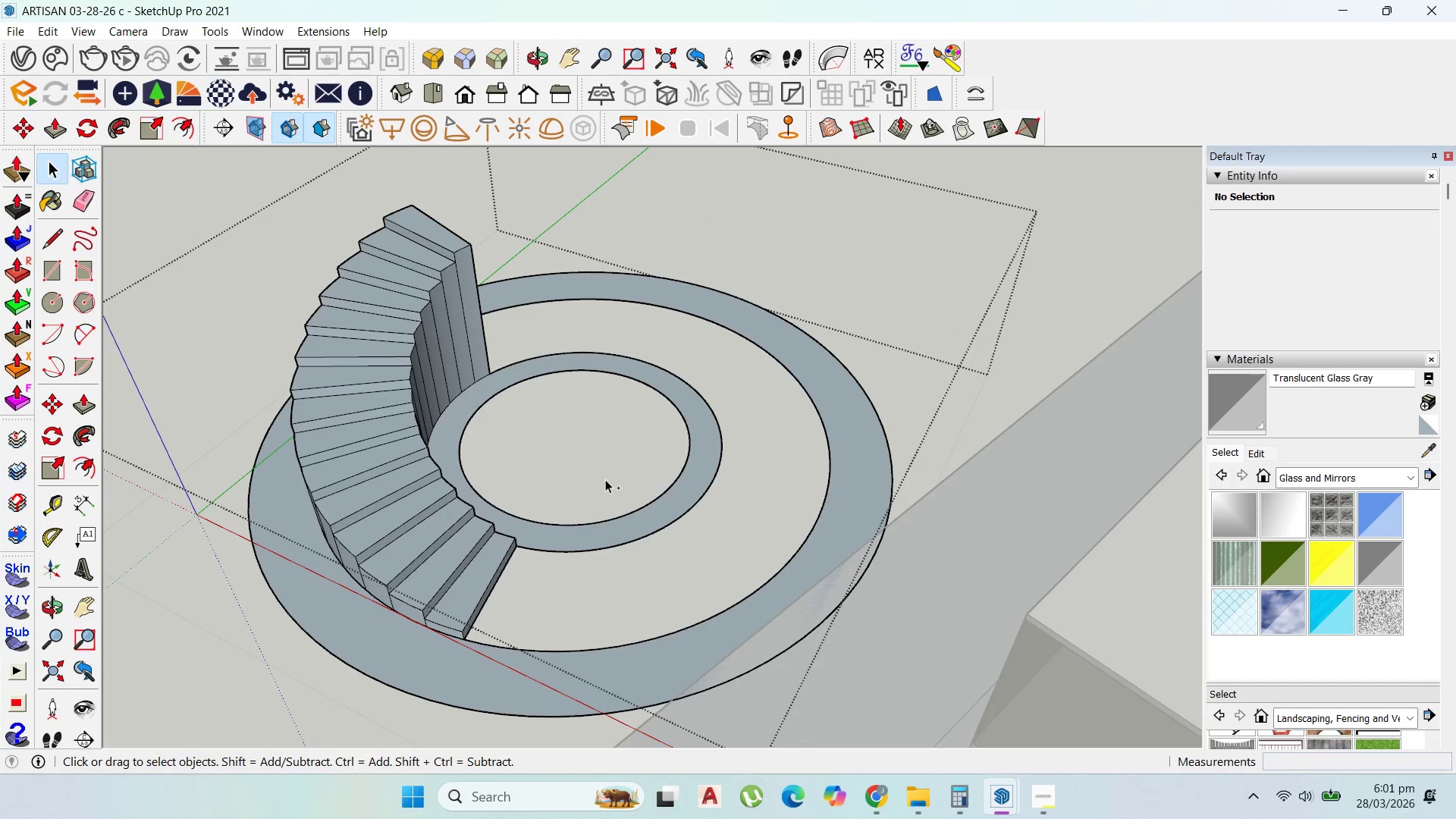 
key(Control+Z)
 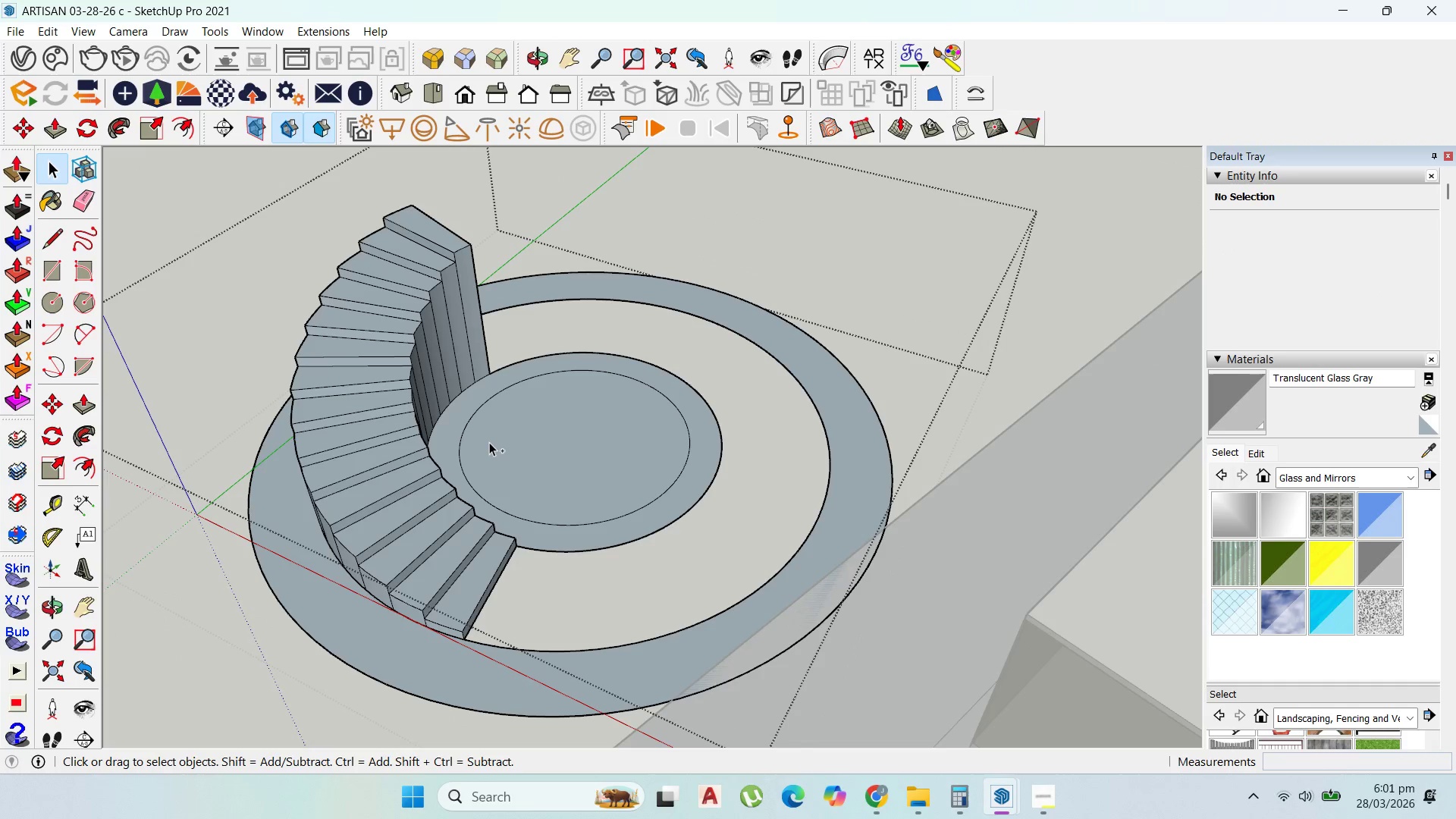 
key(Control+Z)
 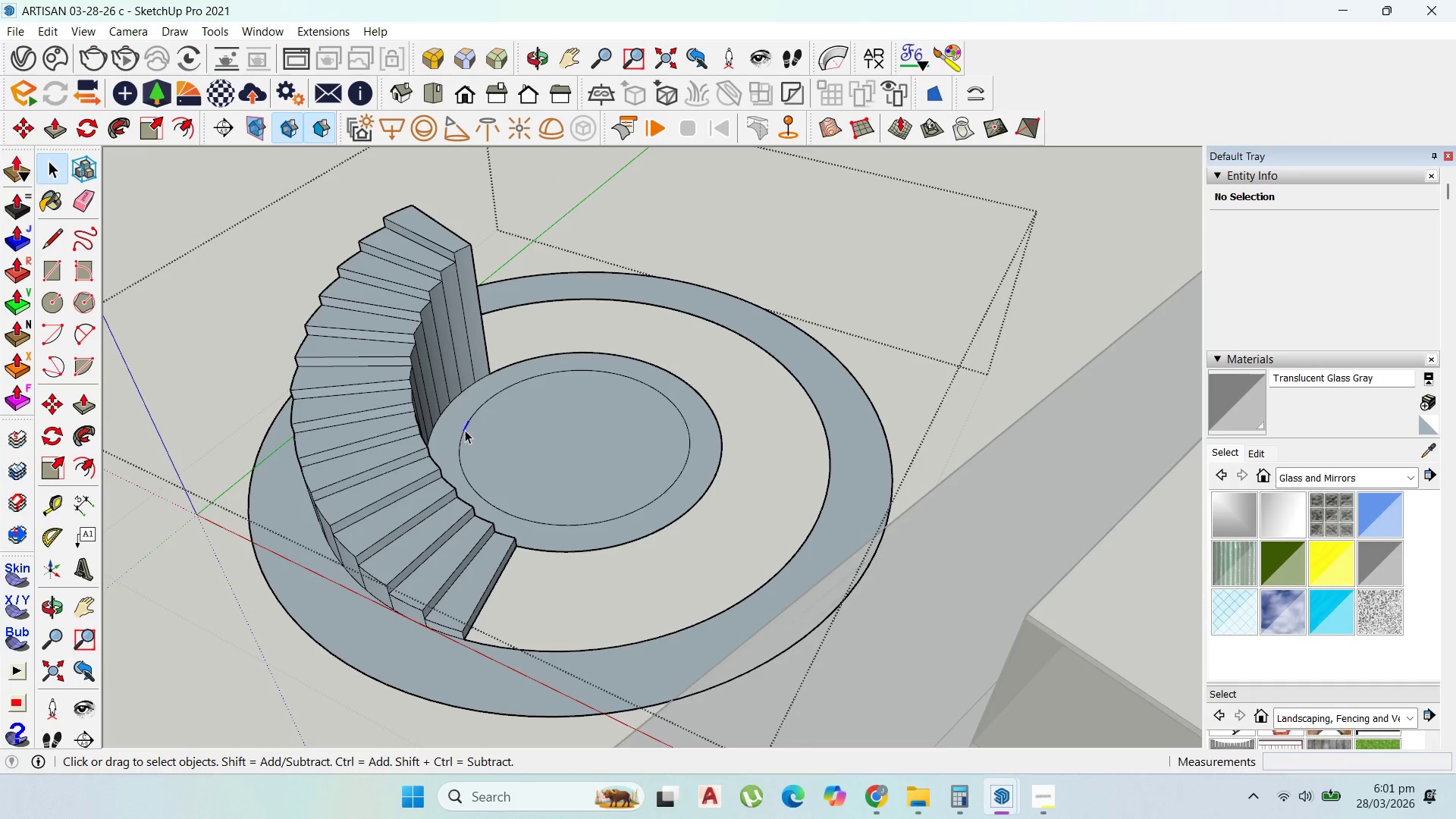 
left_click([467, 434])
 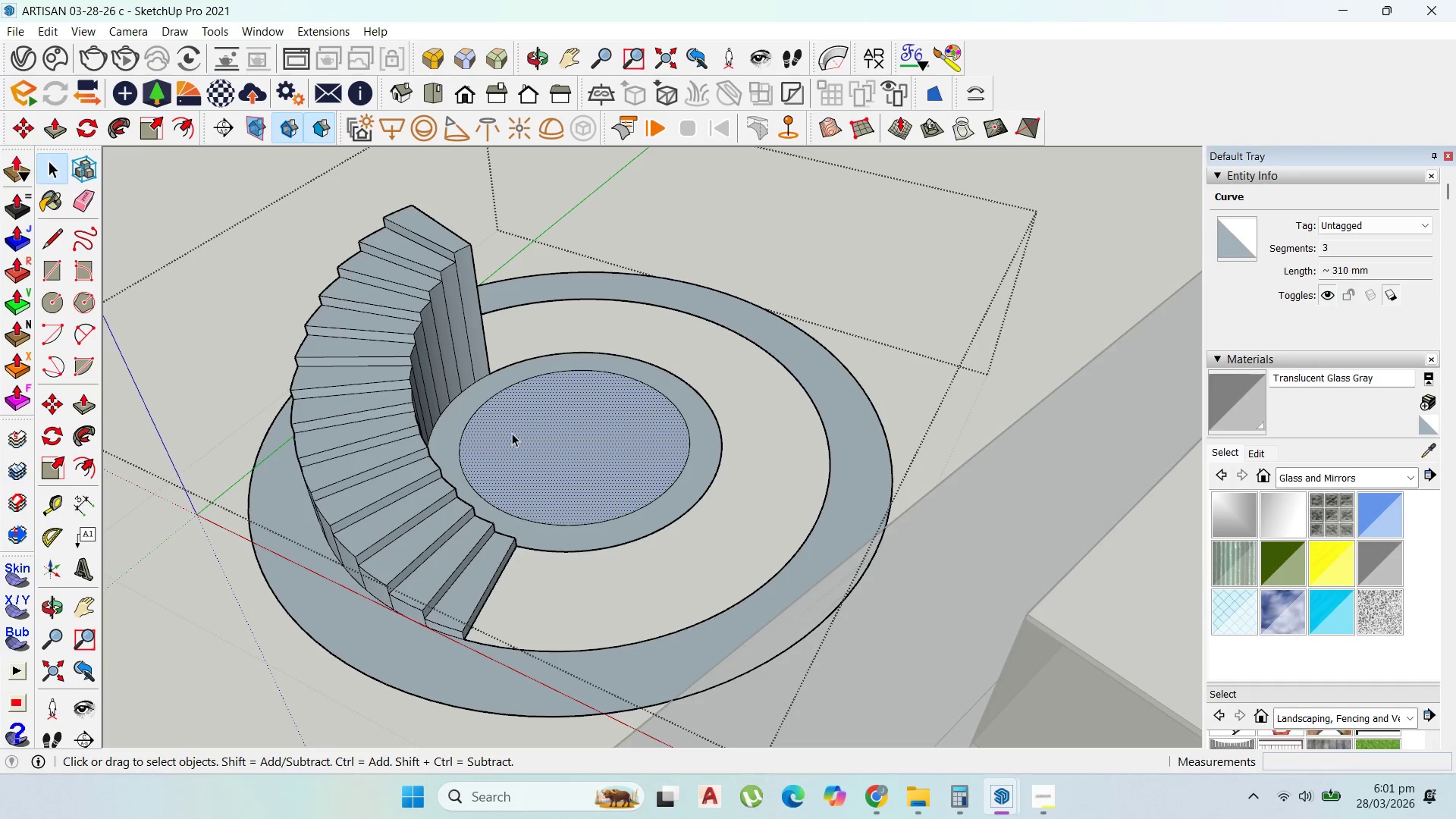 
double_click([512, 433])
 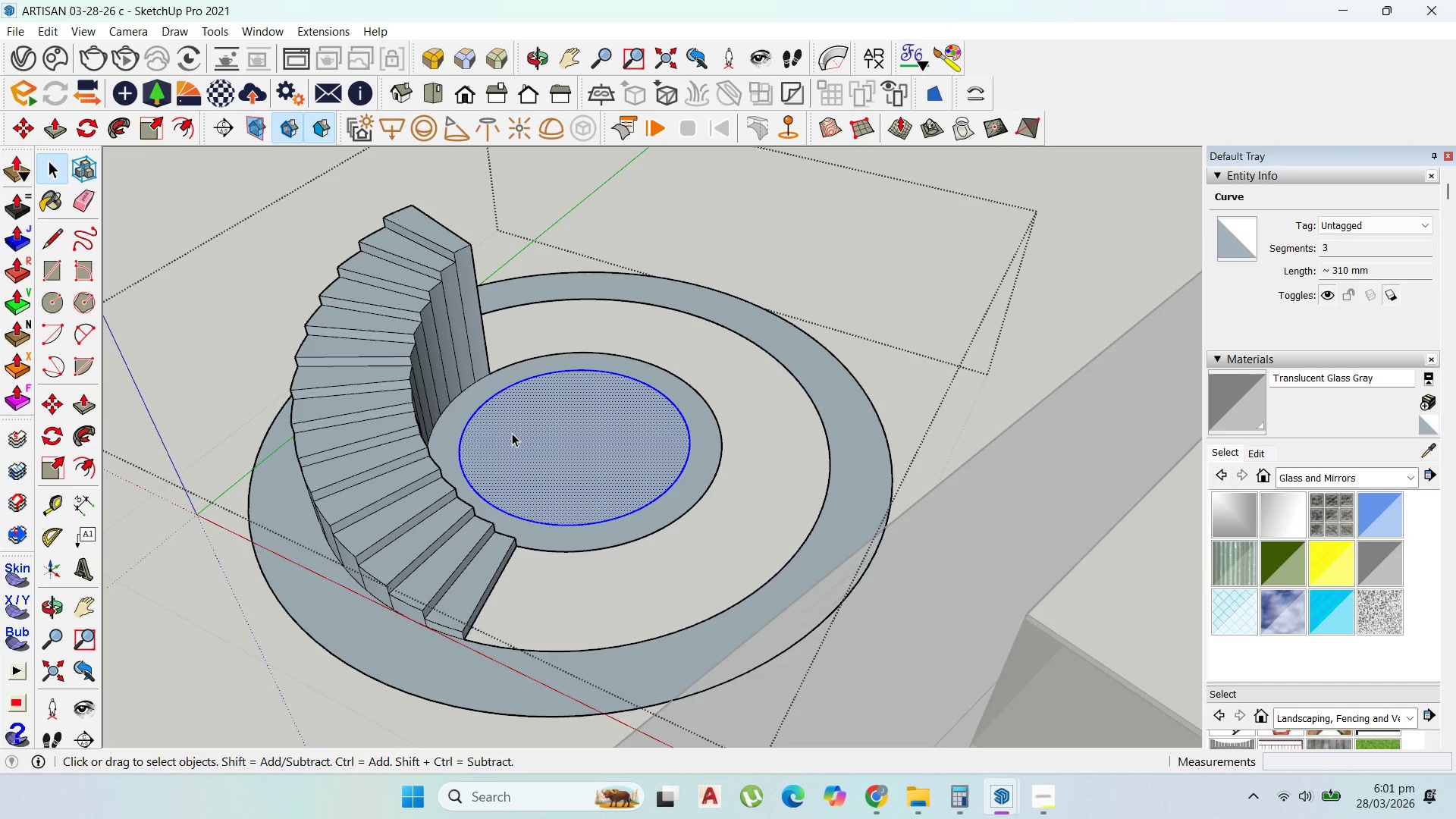 
triple_click([512, 433])
 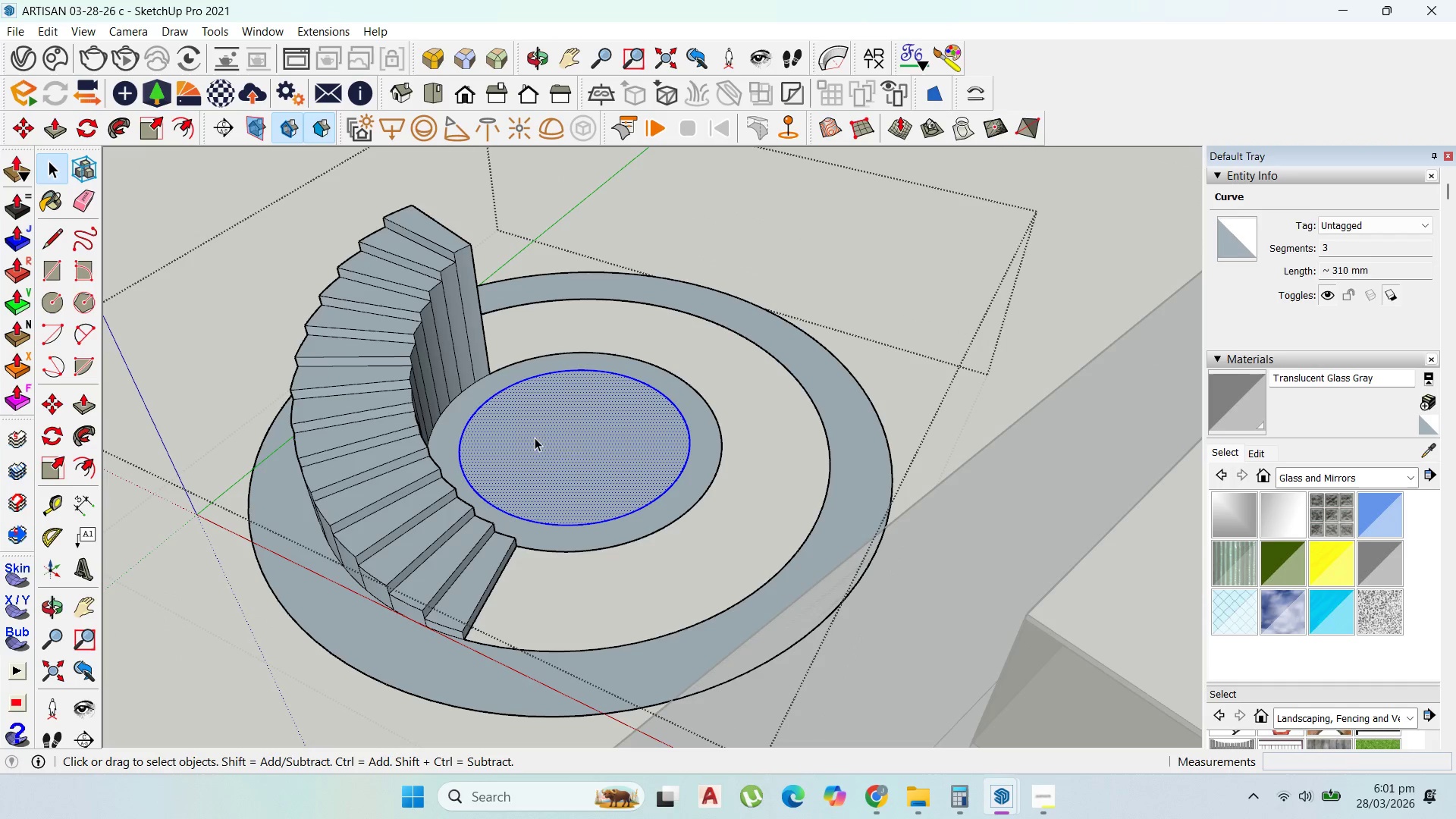 
hold_key(key=ShiftLeft, duration=0.55)
left_click([563, 450])
 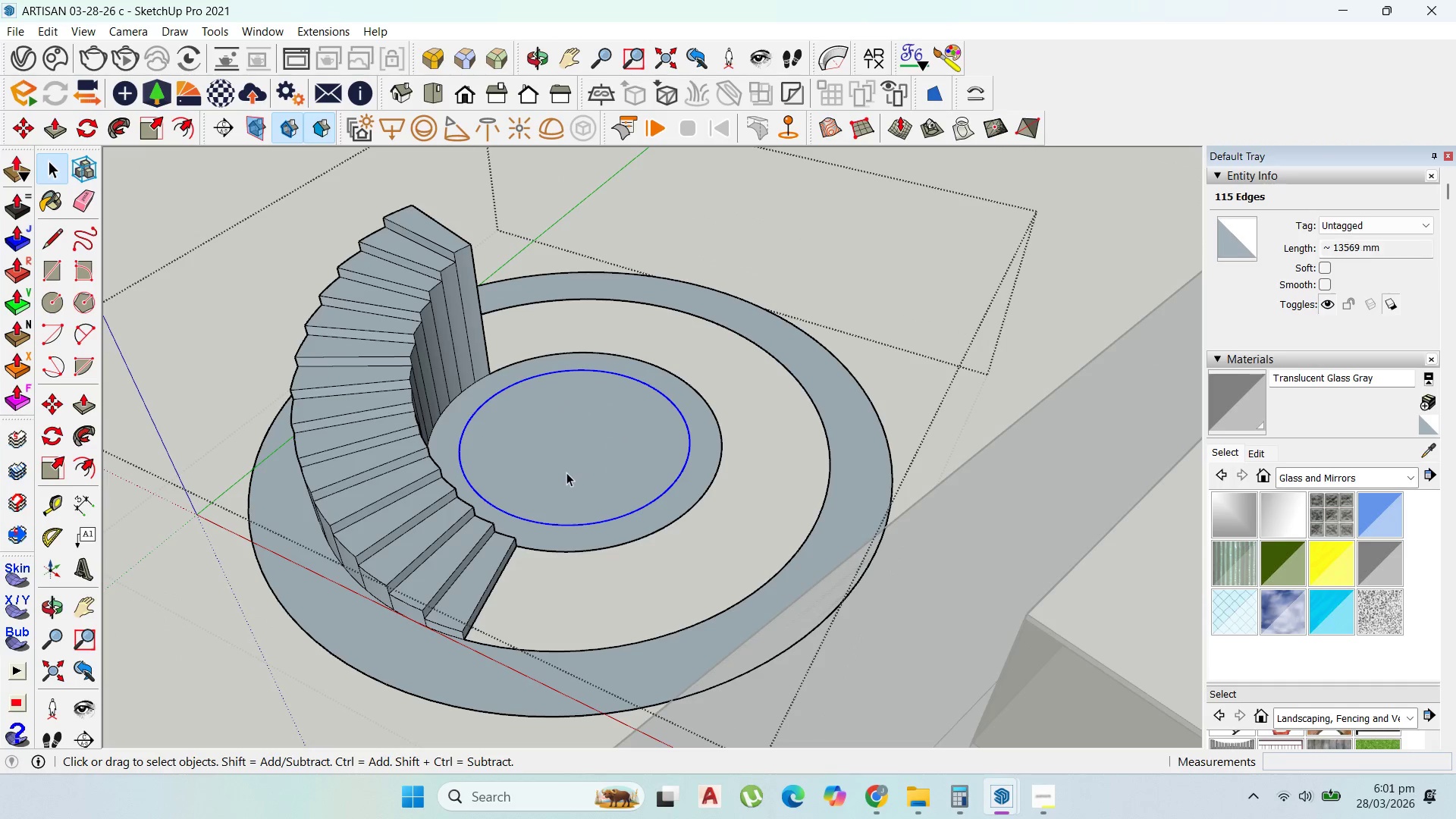 
key(Delete)
 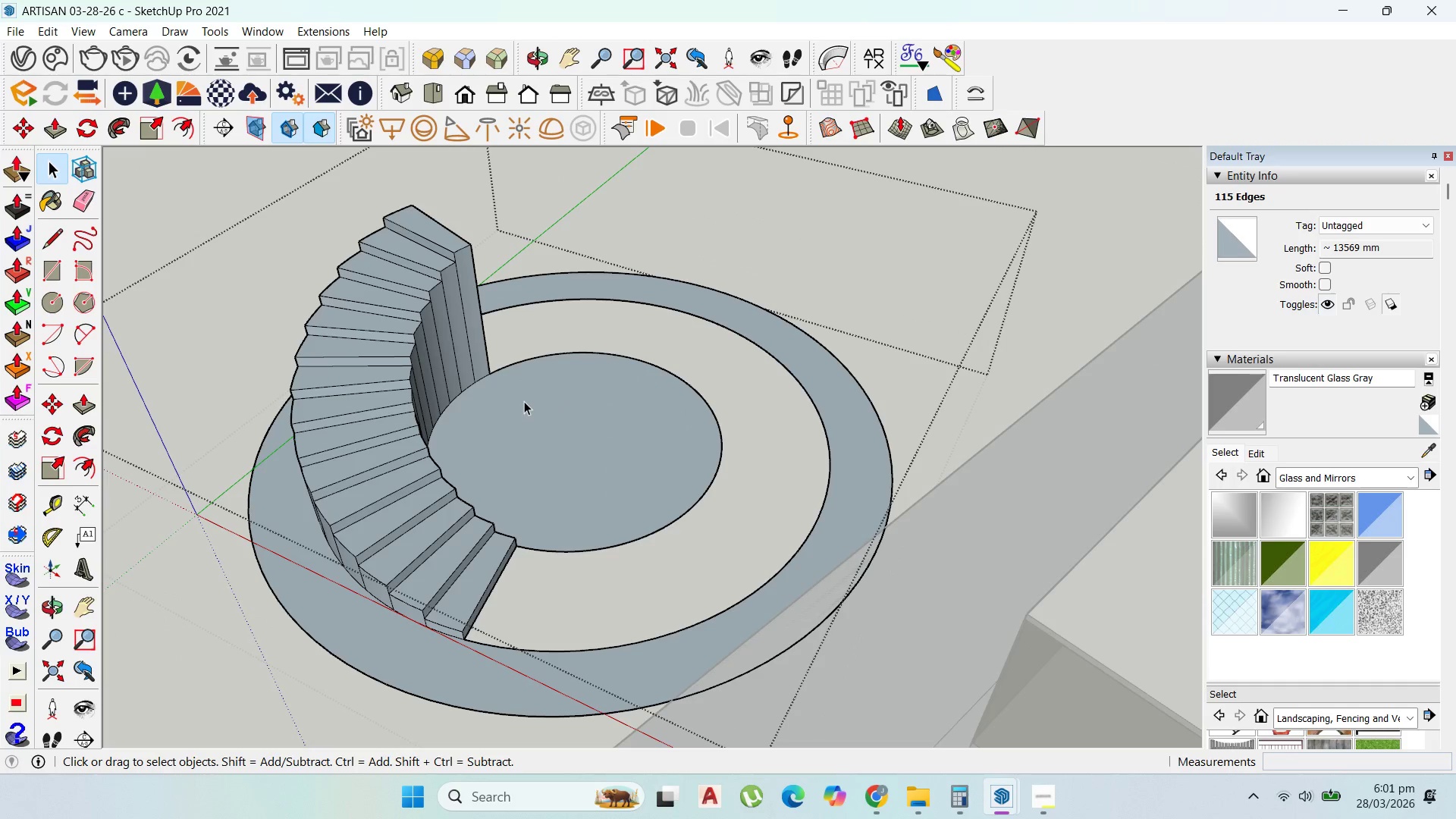 
left_click([524, 400])
 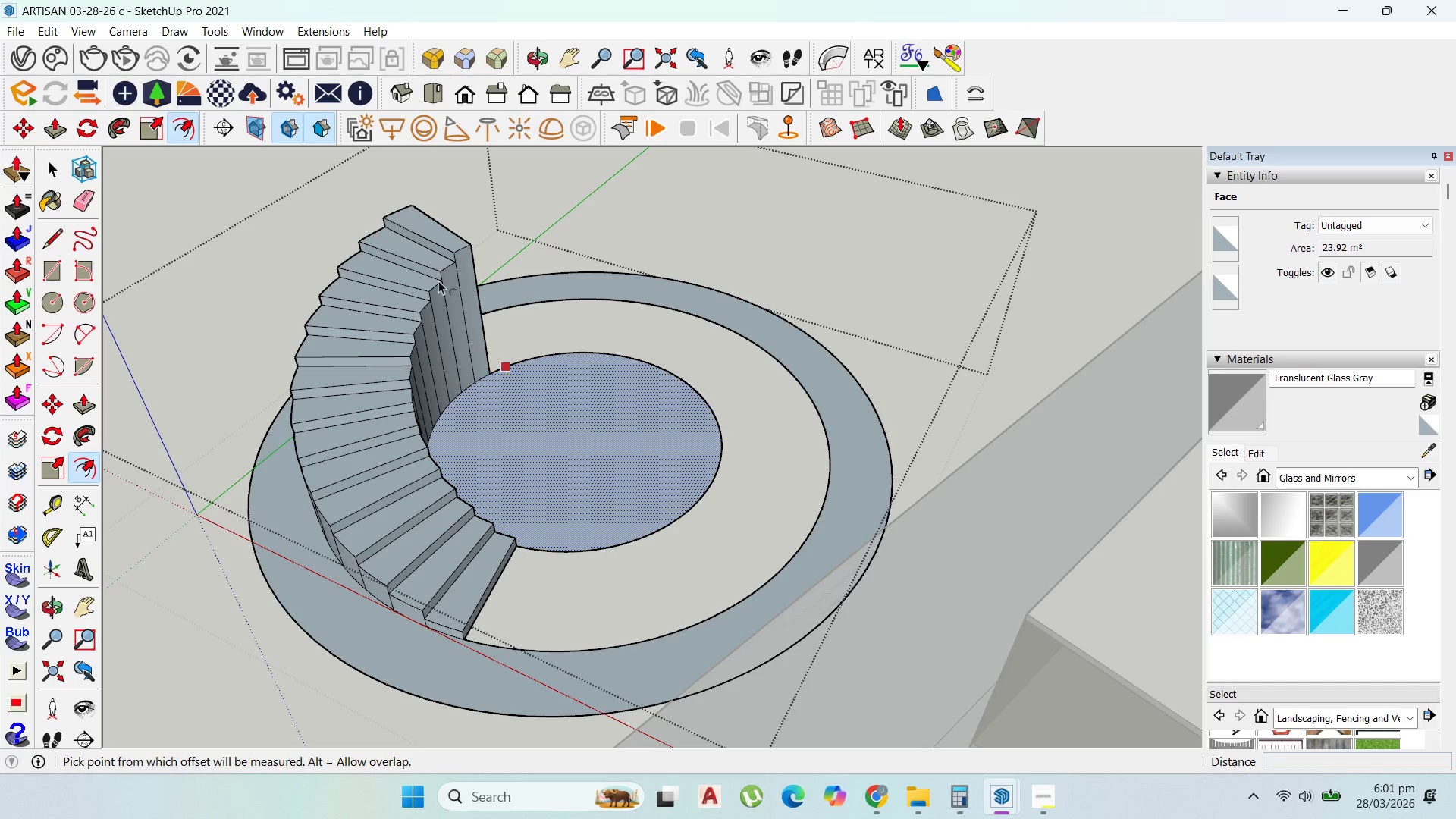 
left_click_drag(start_coordinate=[543, 344], to_coordinate=[537, 392])
 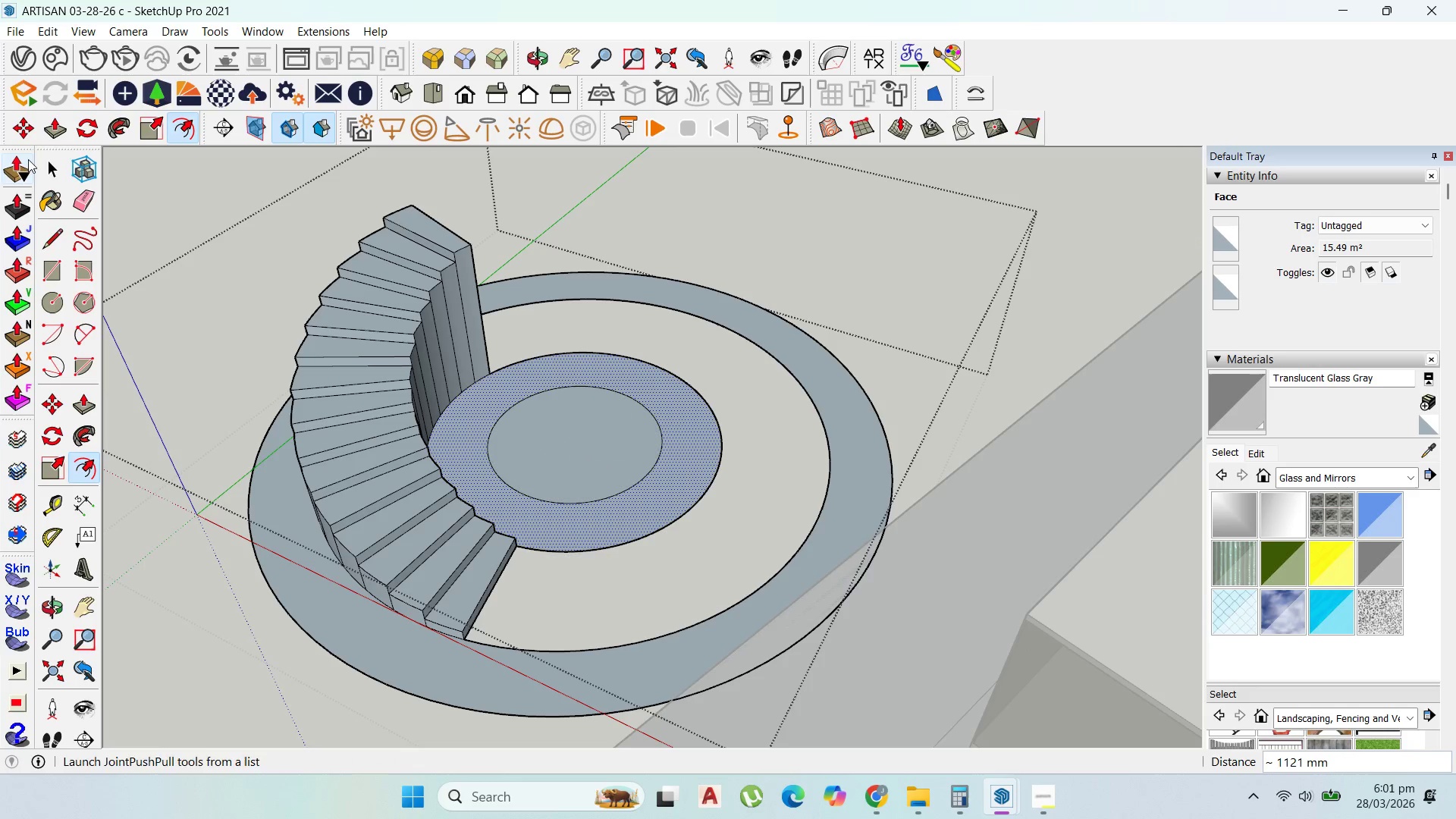 
left_click([45, 163])
 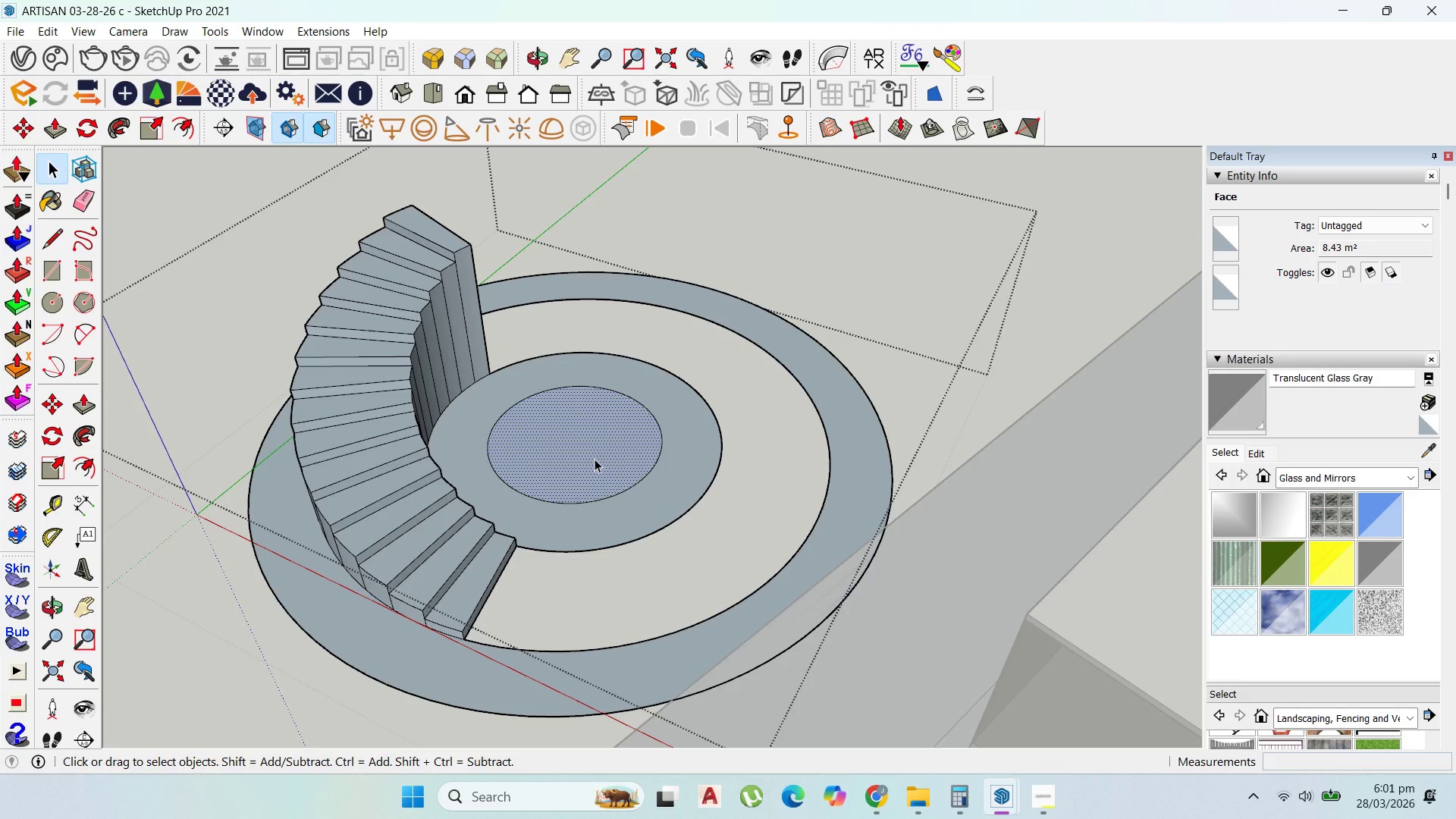 
key(Delete)
 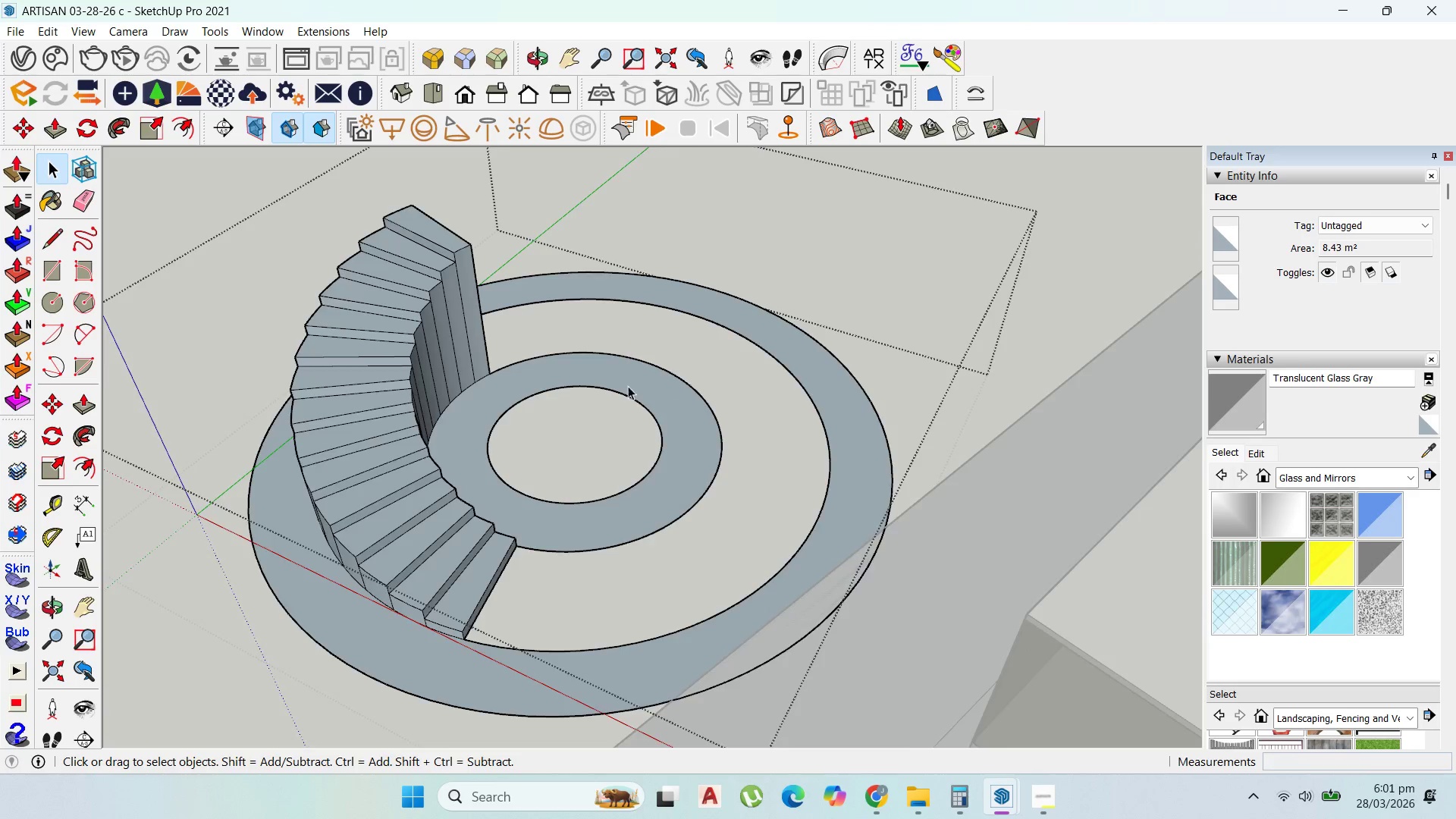 
left_click([650, 445])
 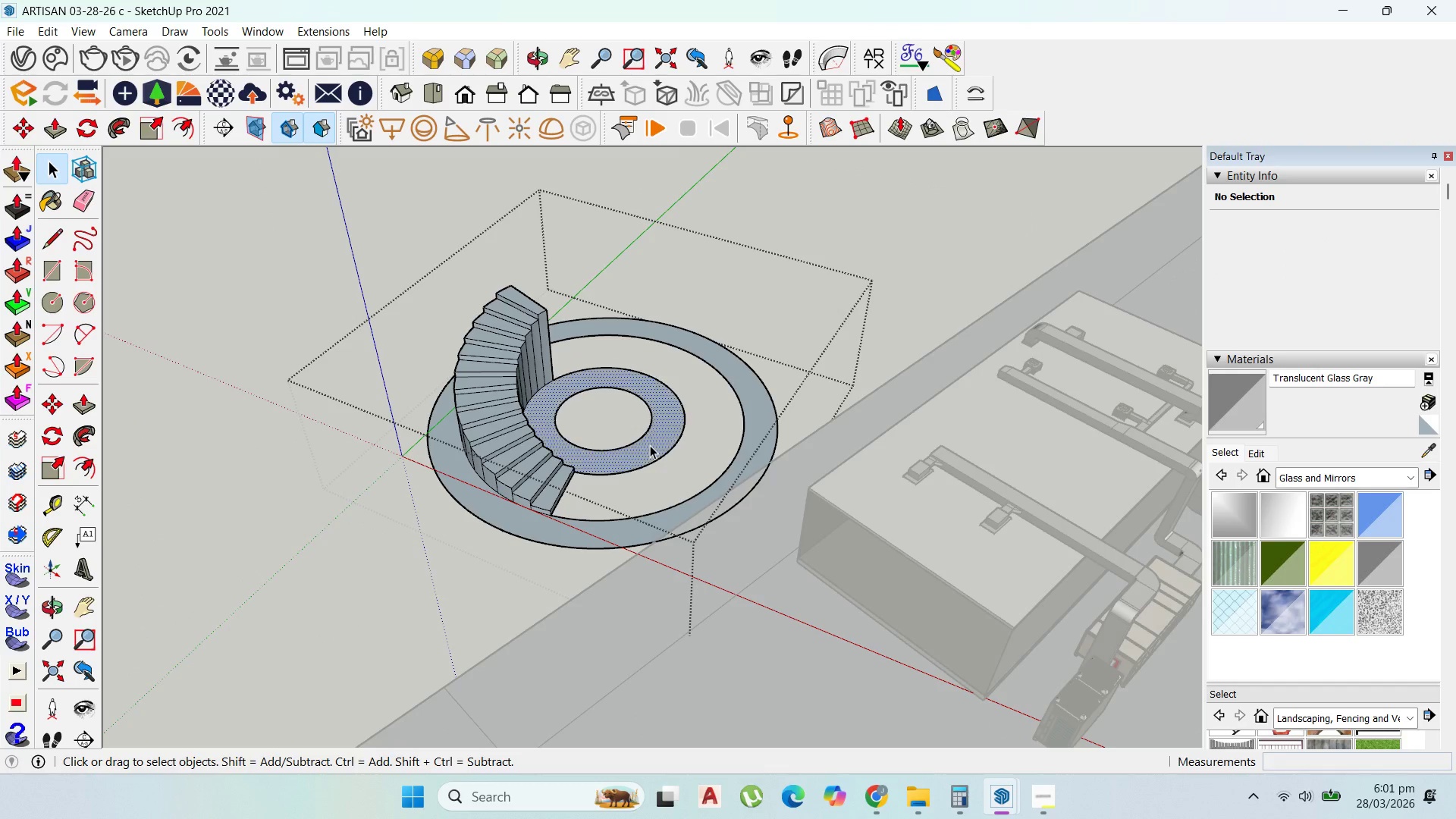 
scroll: coordinate [649, 410], scroll_direction: down, amount: 7.0
 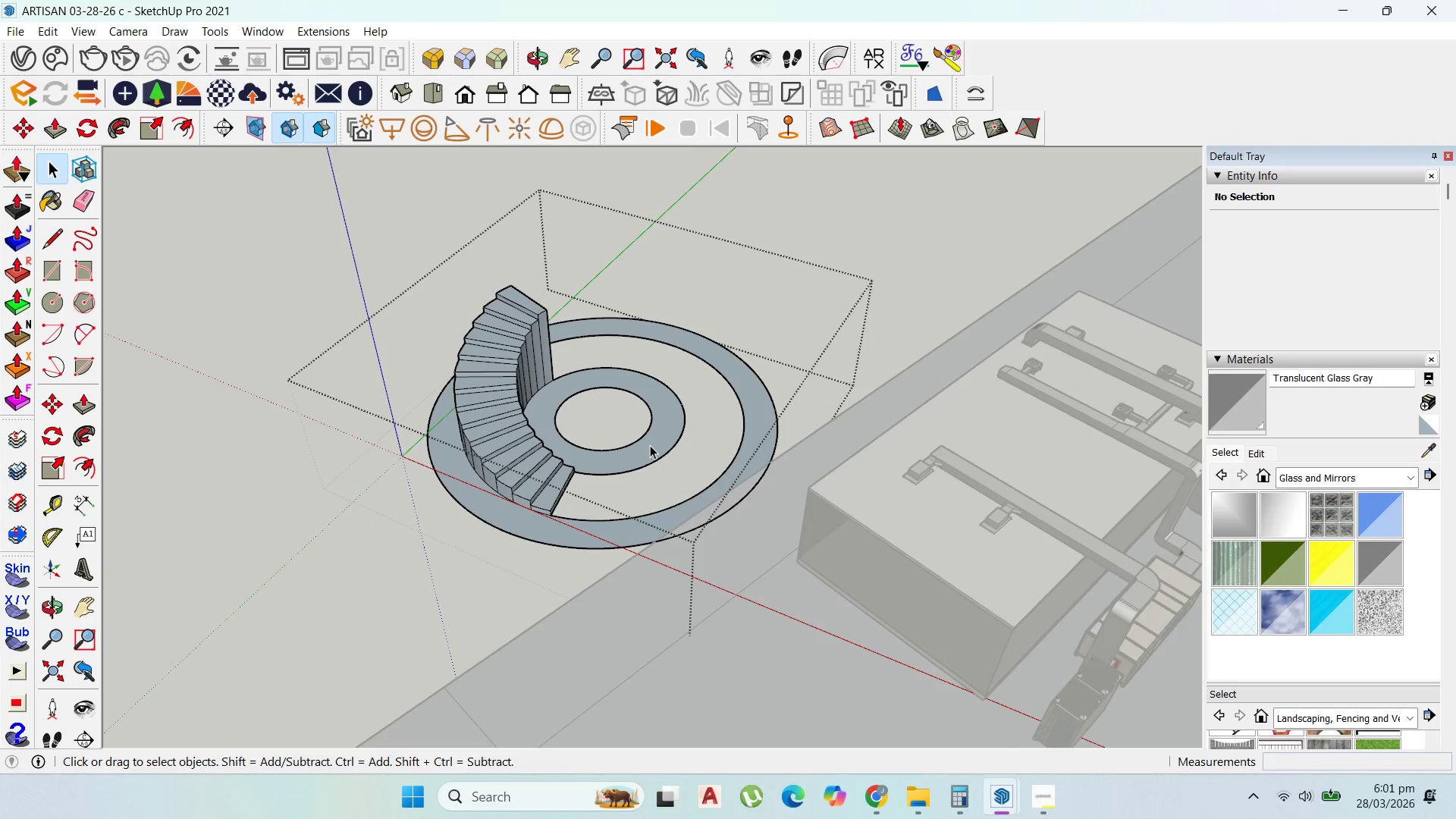 
double_click([650, 445])
 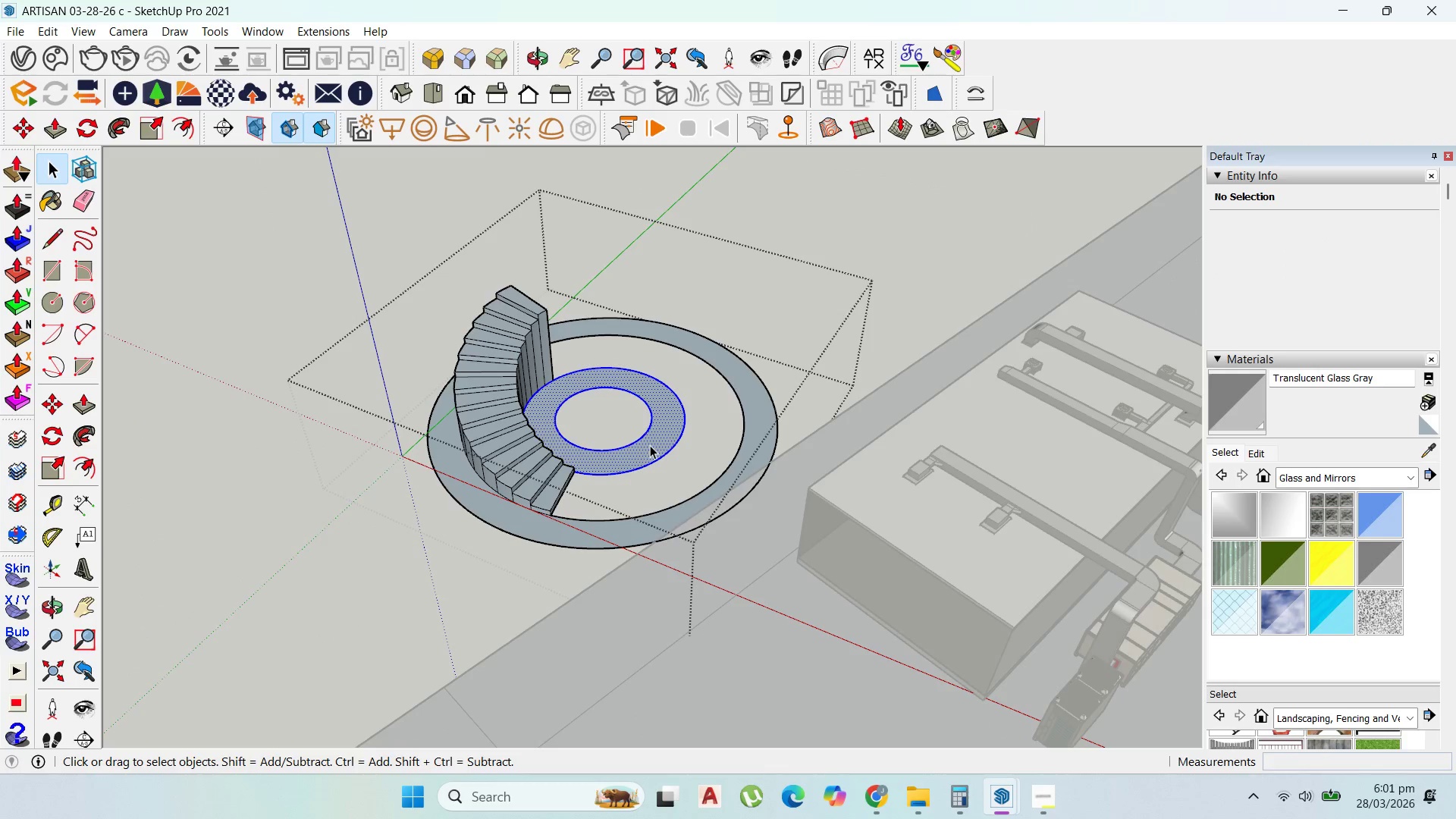 
triple_click([650, 445])
 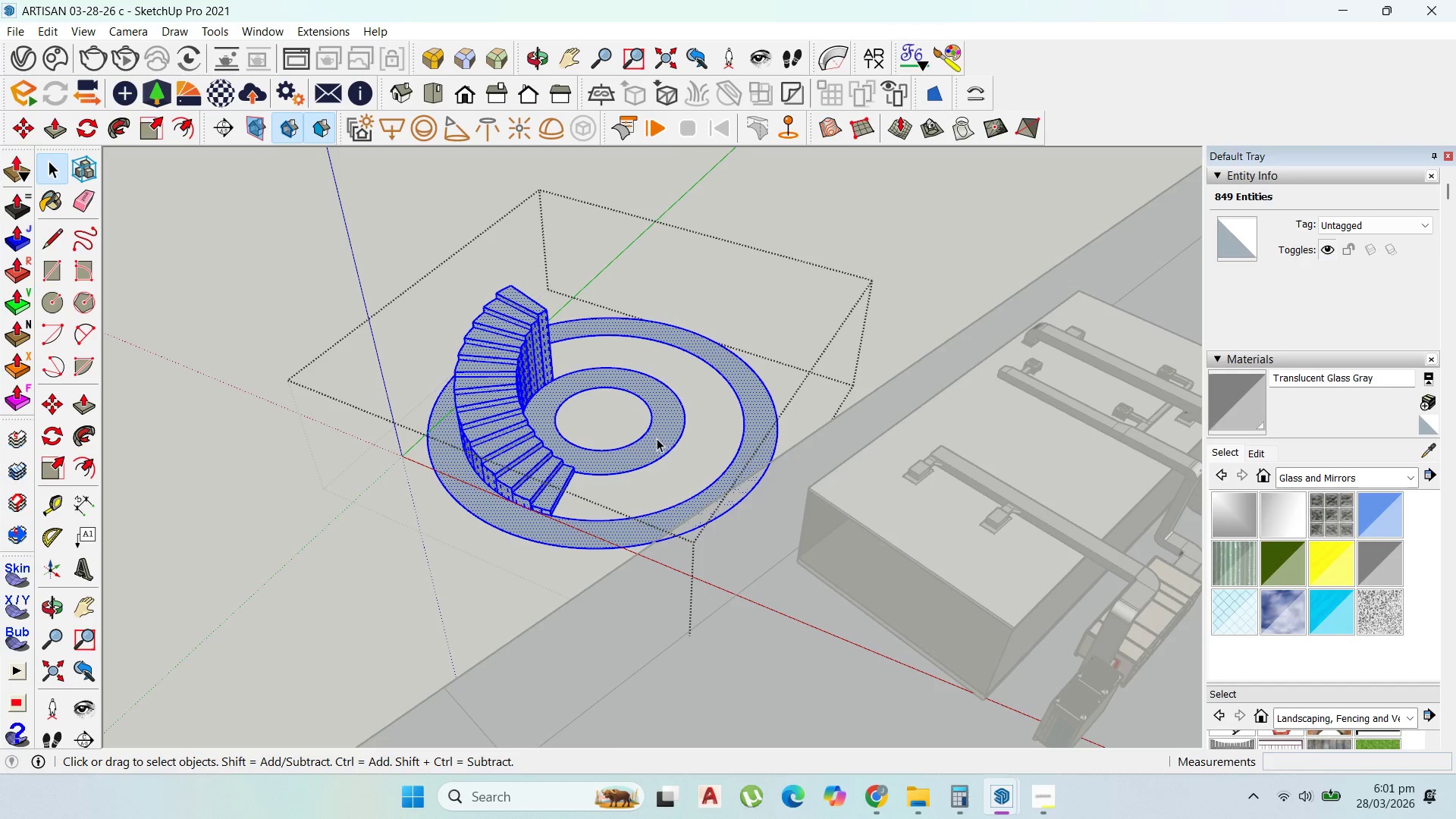 
left_click([657, 438])
 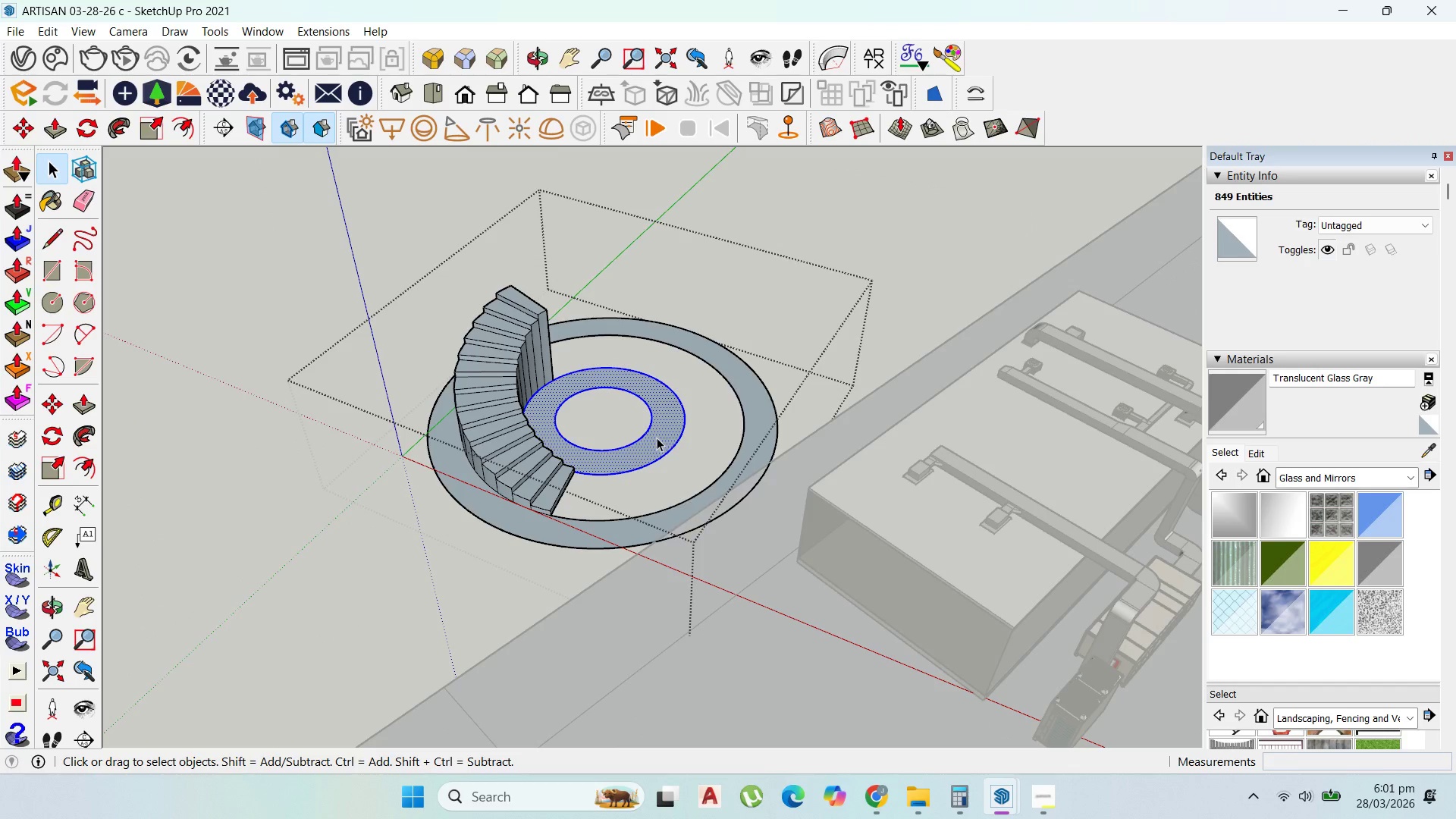 
right_click([657, 438])
 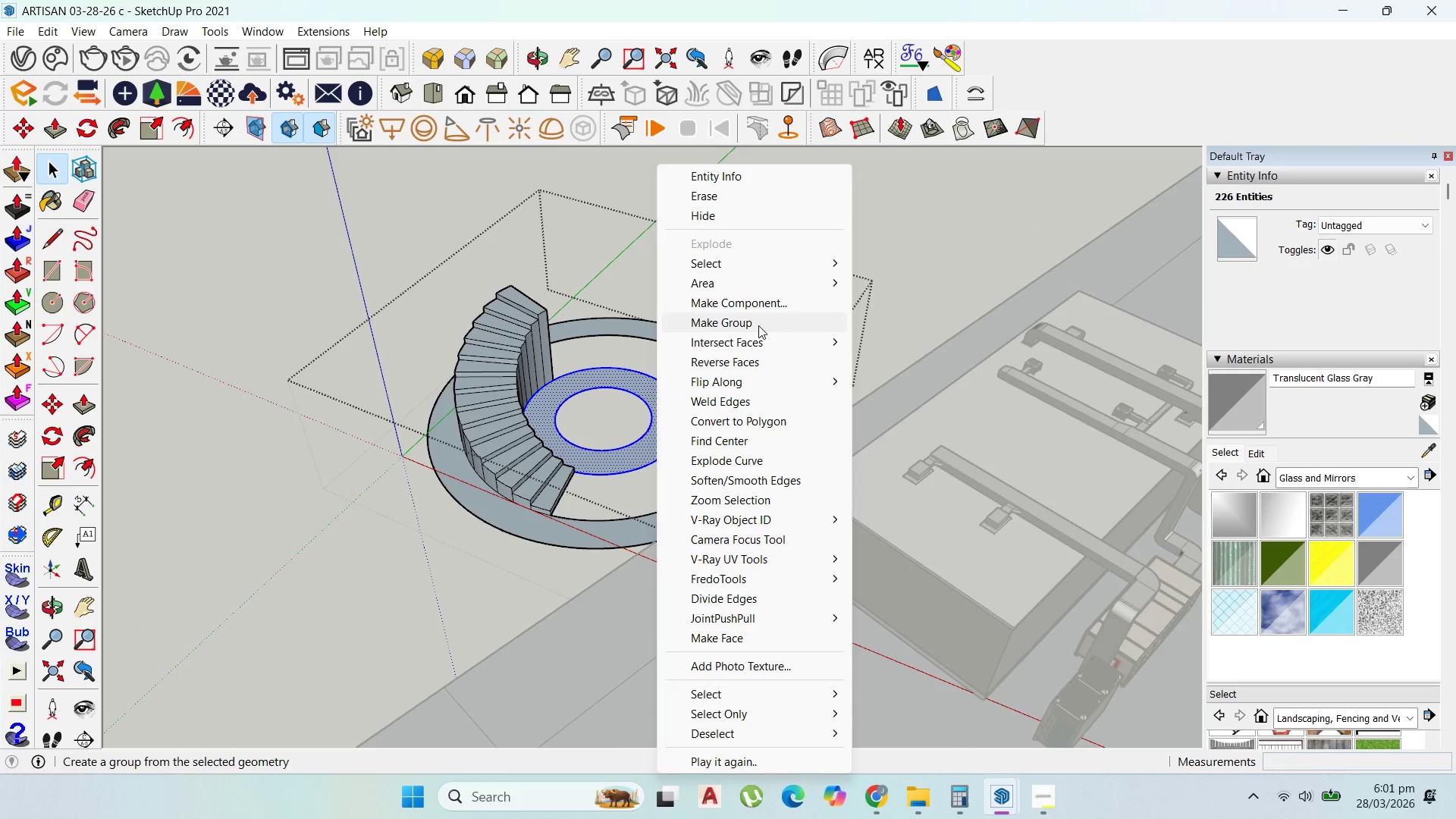 
left_click([758, 322])
 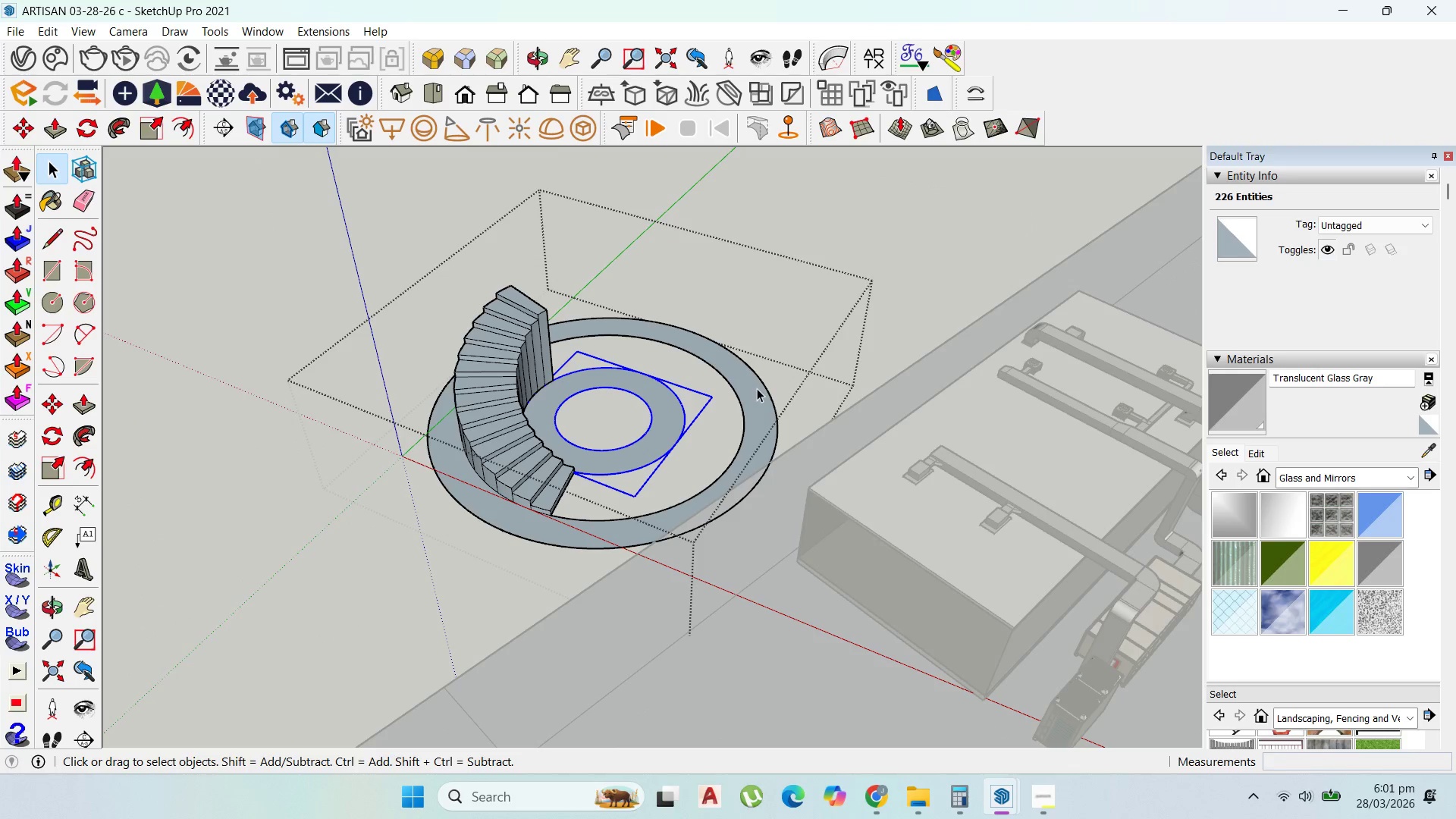 
double_click([755, 388])
 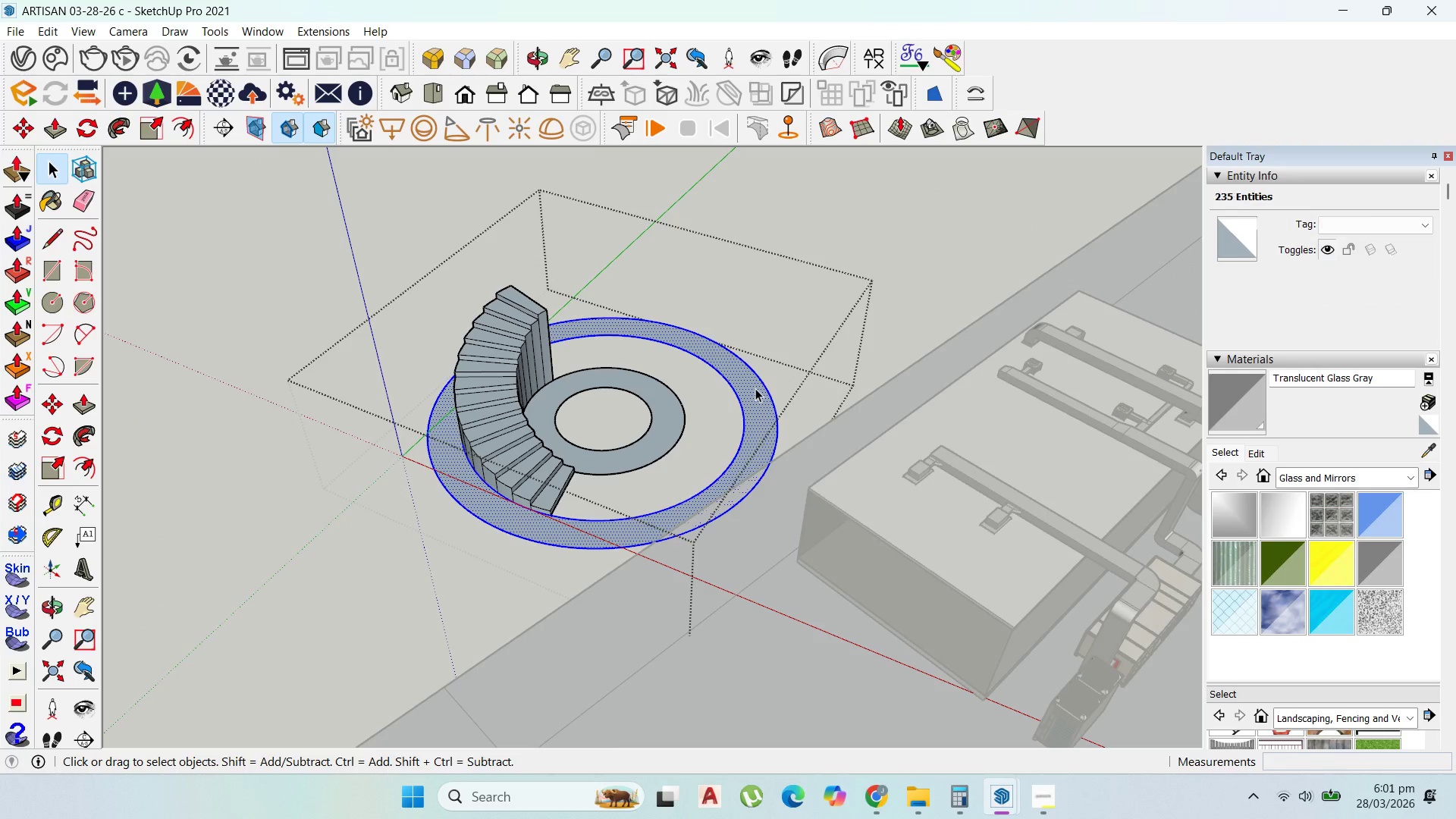 
right_click([755, 388])
 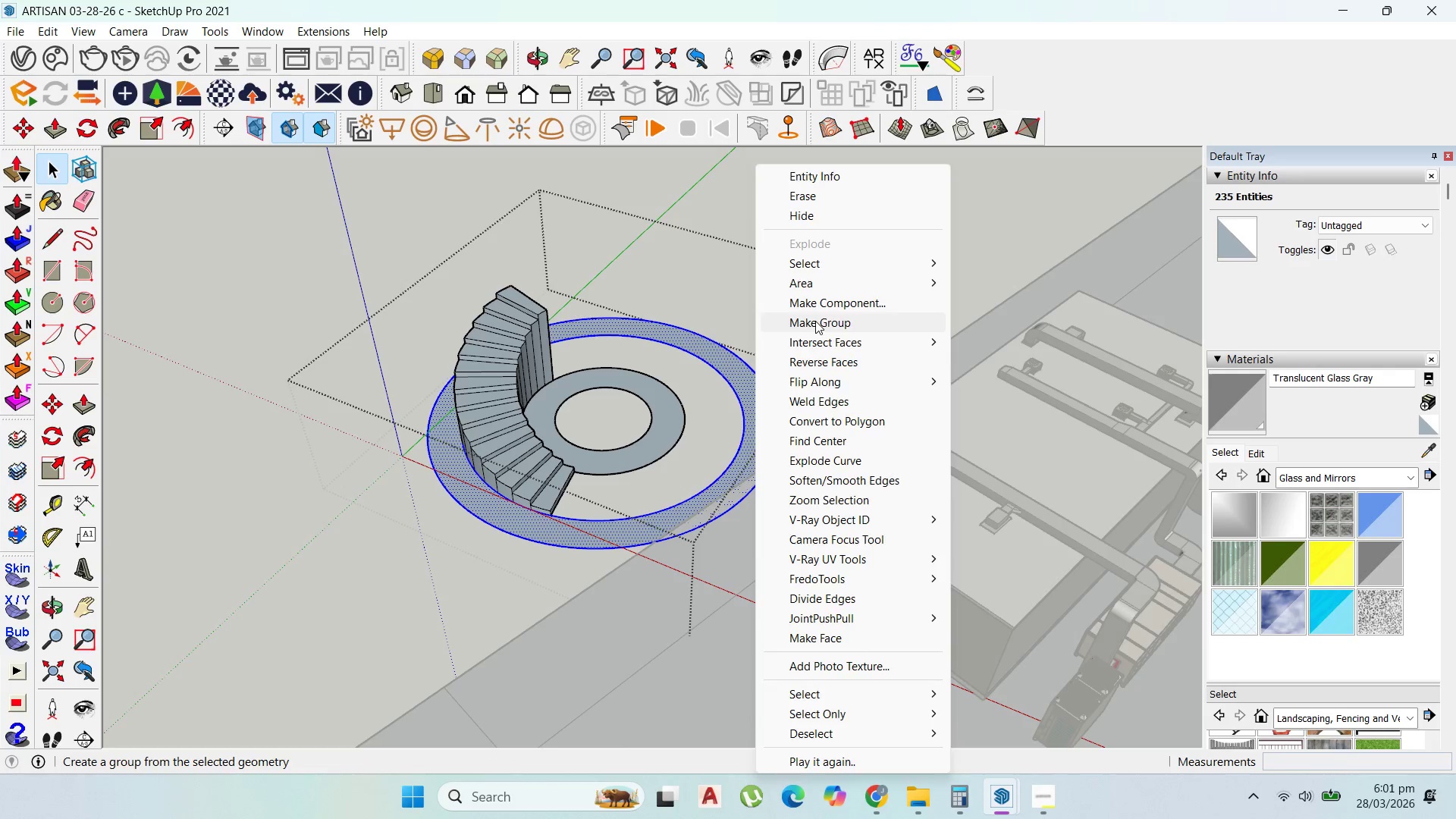 
left_click([815, 321])
 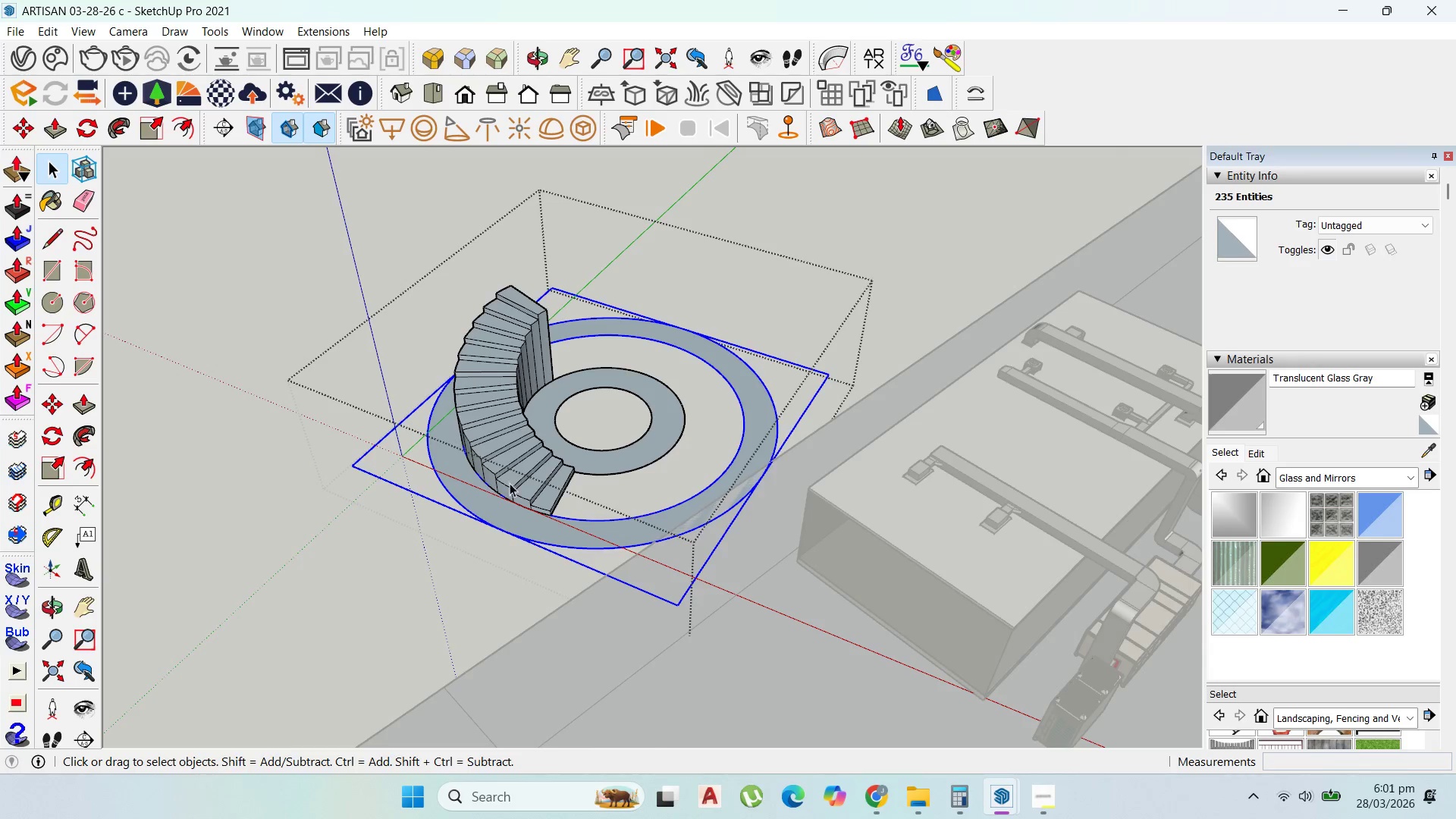 
scroll: coordinate [512, 485], scroll_direction: up, amount: 3.0
 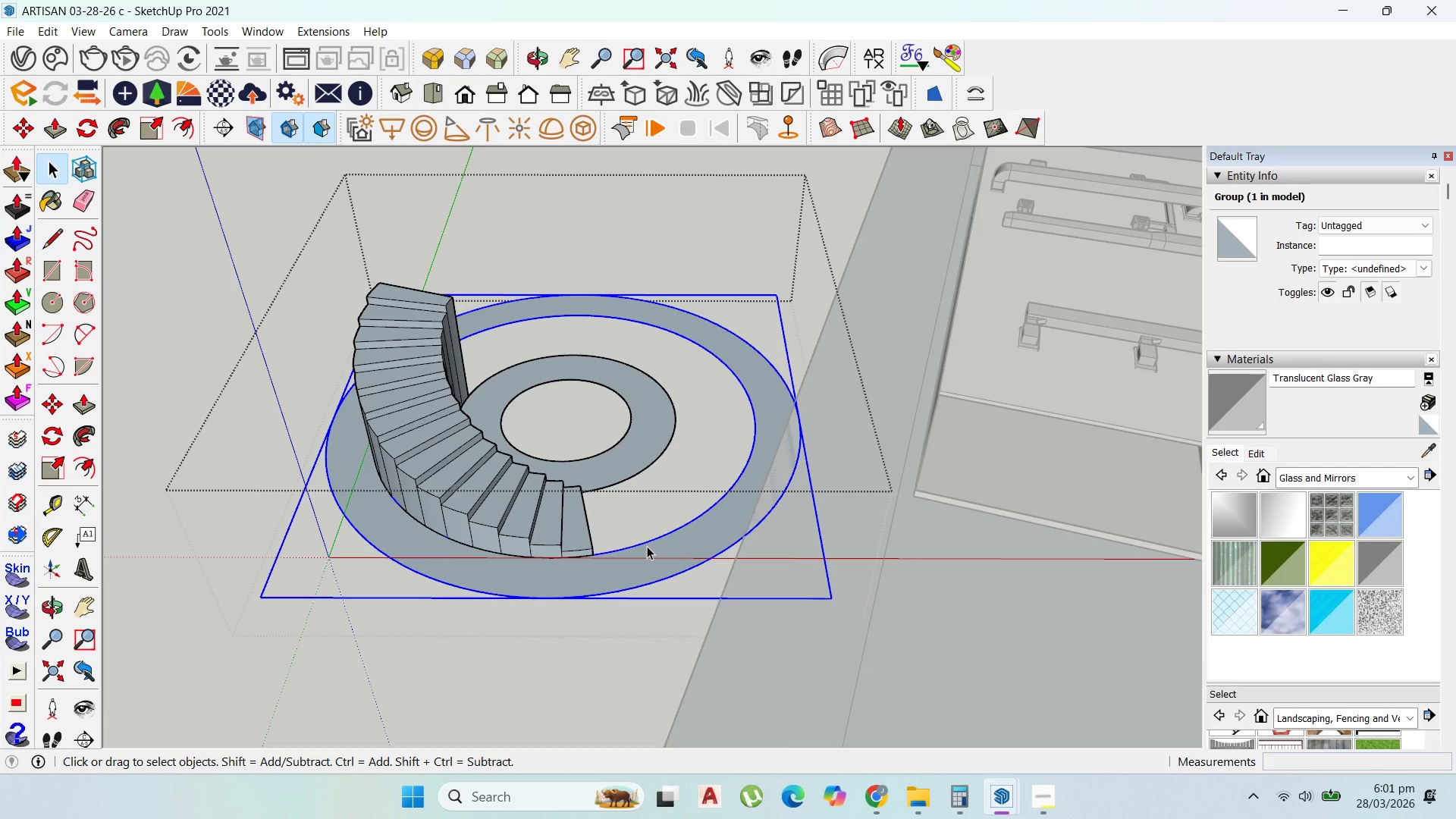 
double_click([647, 546])
 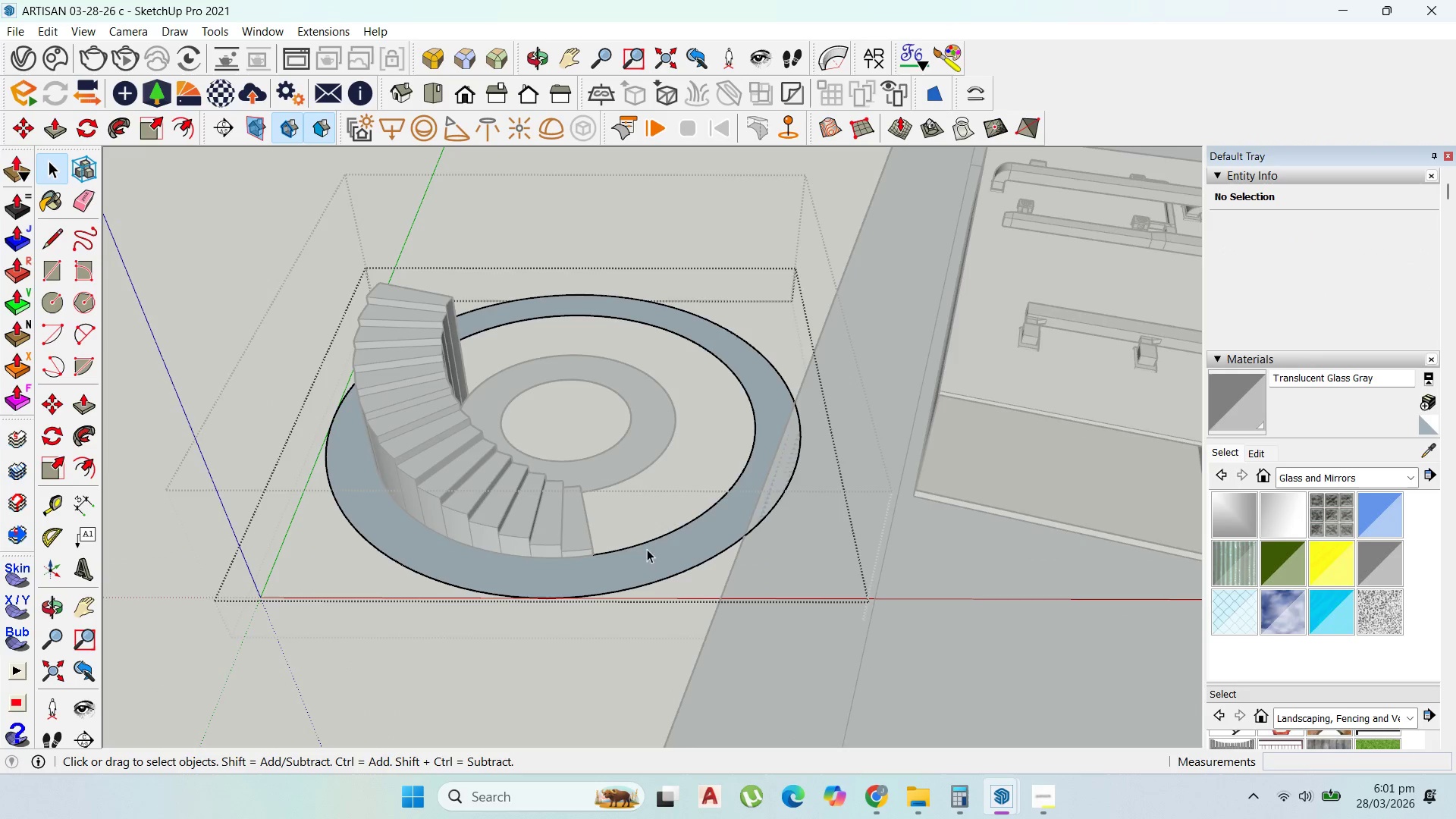 
scroll: coordinate [649, 555], scroll_direction: up, amount: 3.0
 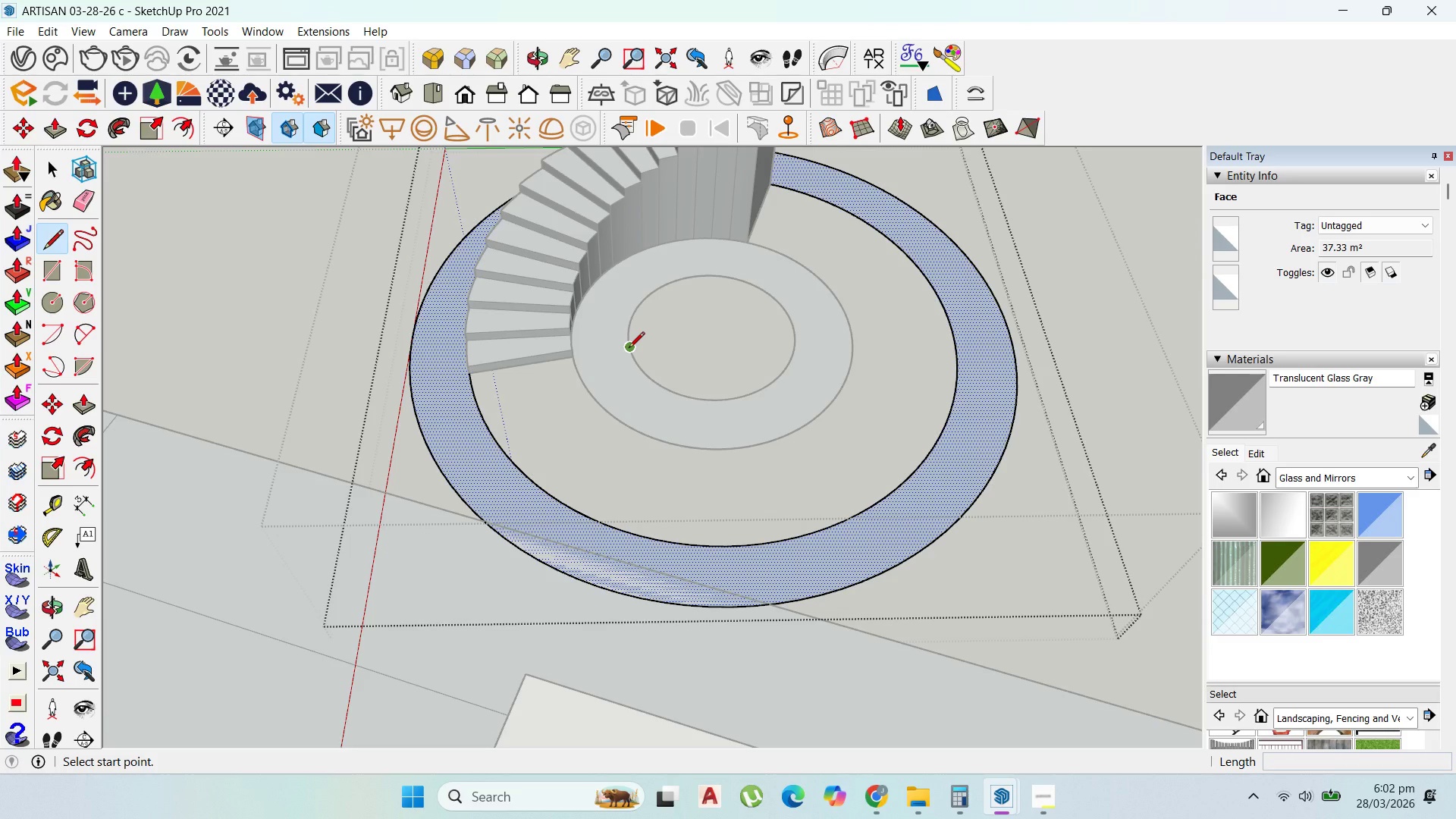 
wait(12.16)
 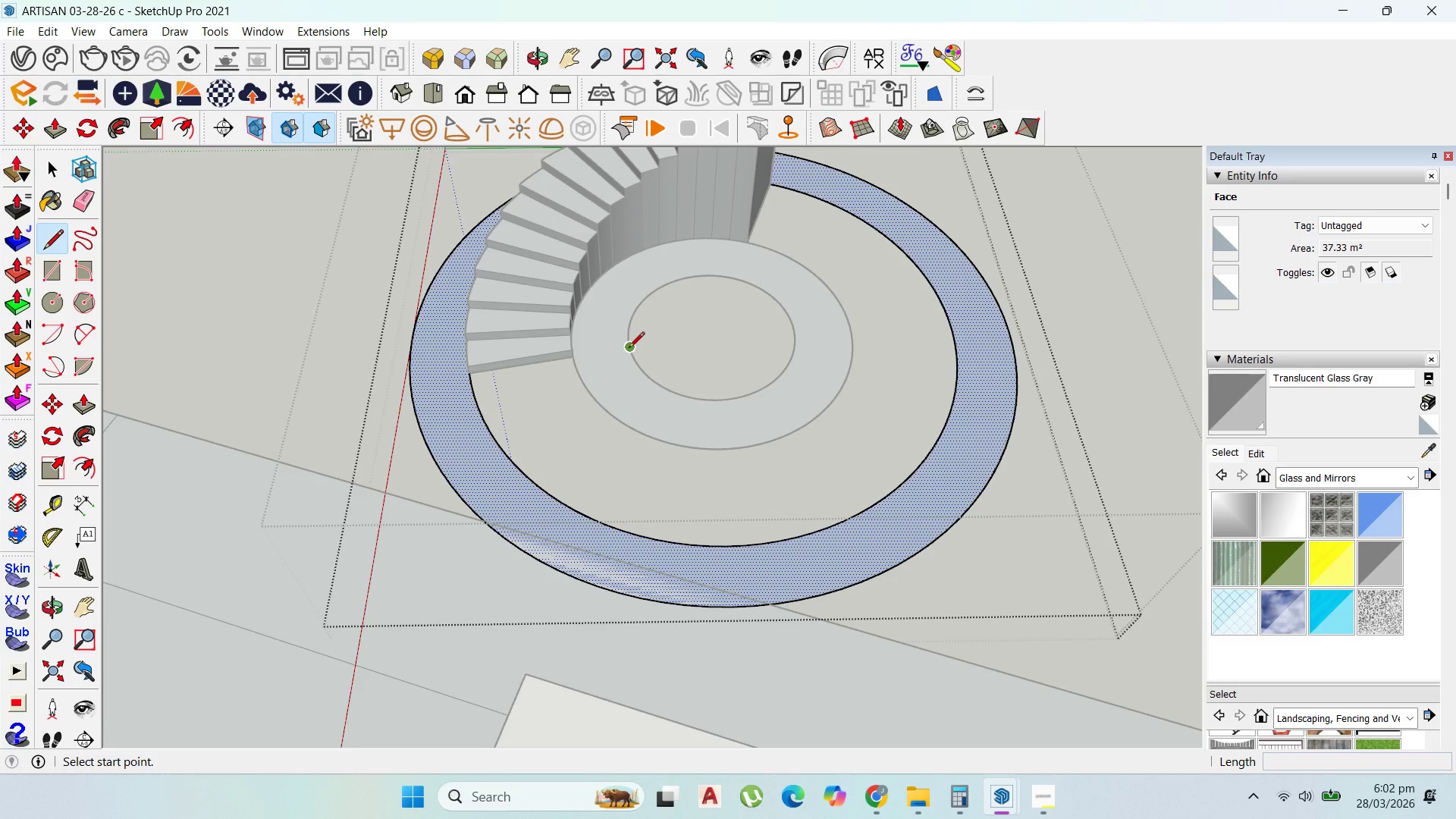 
key(Escape)
 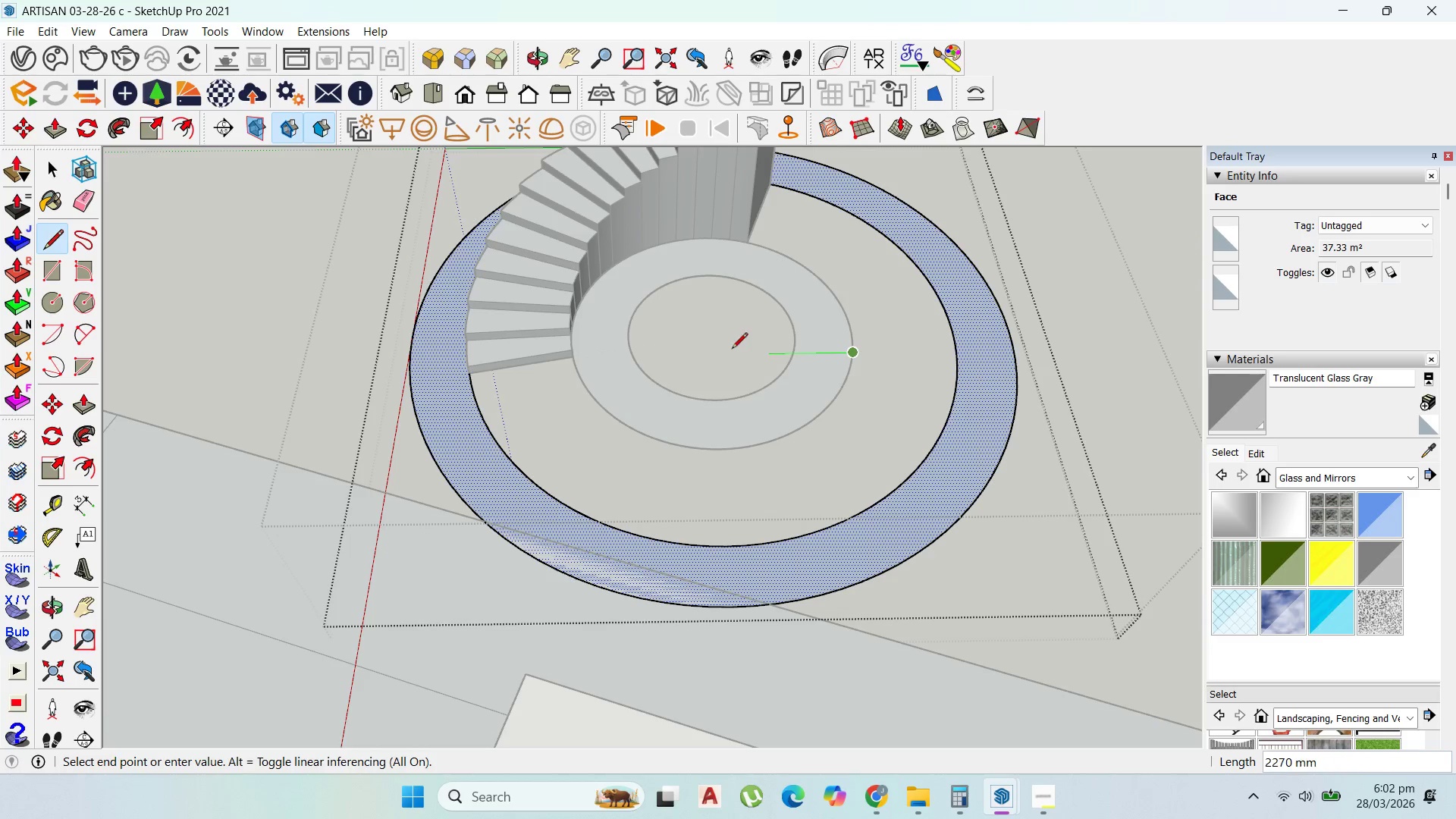 
left_click([718, 334])
 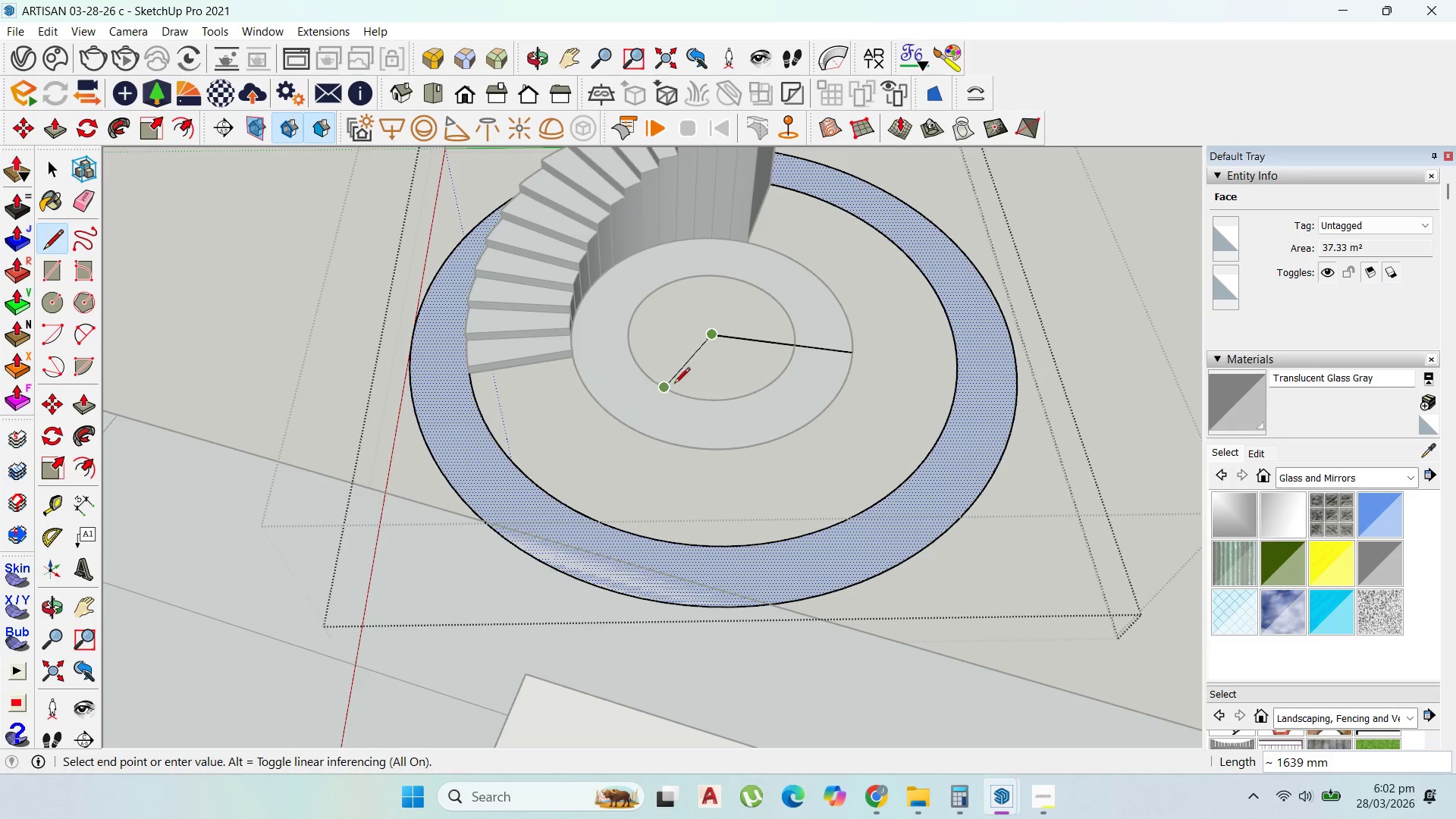 
scroll: coordinate [682, 384], scroll_direction: down, amount: 2.0
 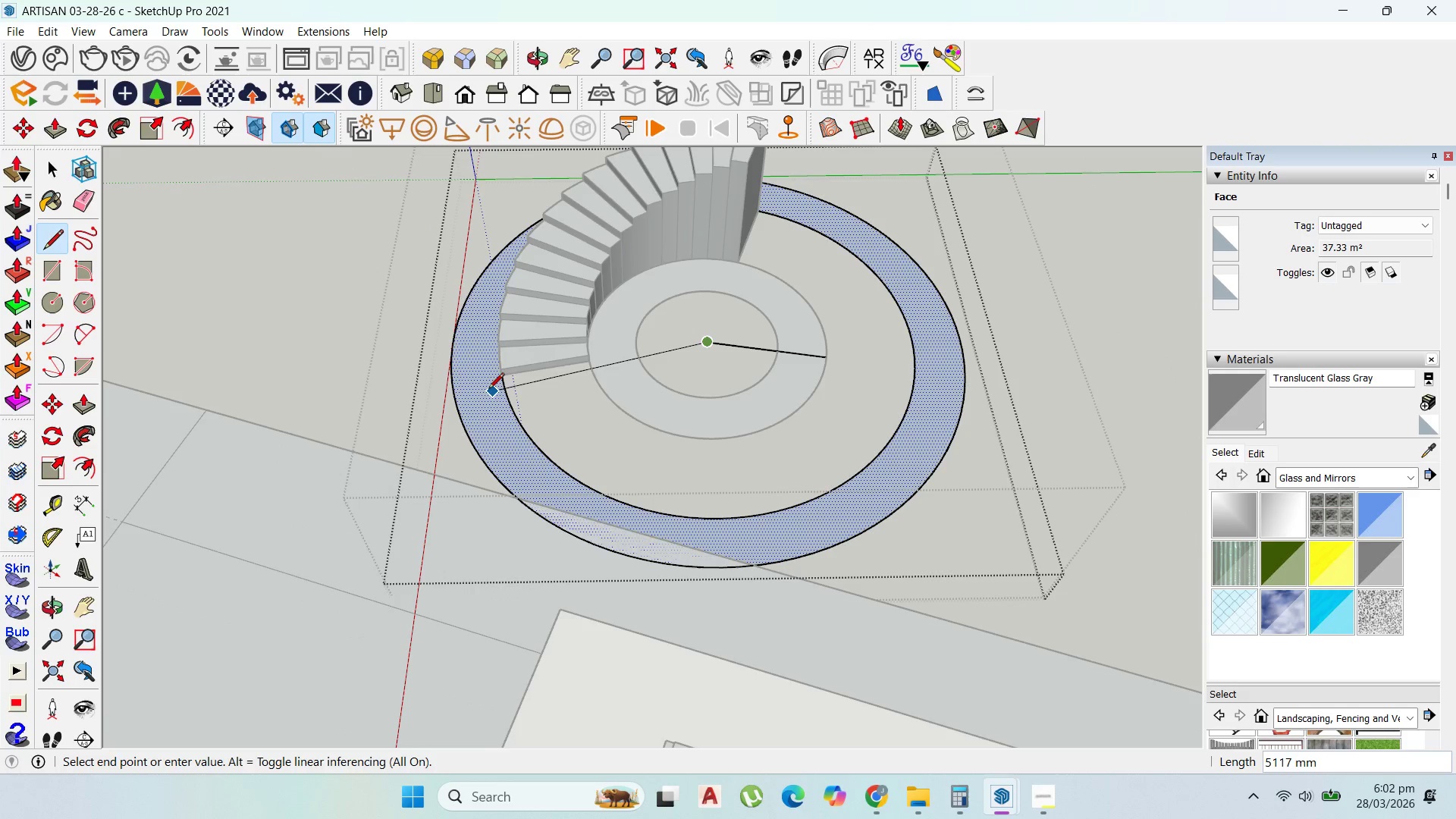 
scroll: coordinate [485, 379], scroll_direction: up, amount: 3.0
 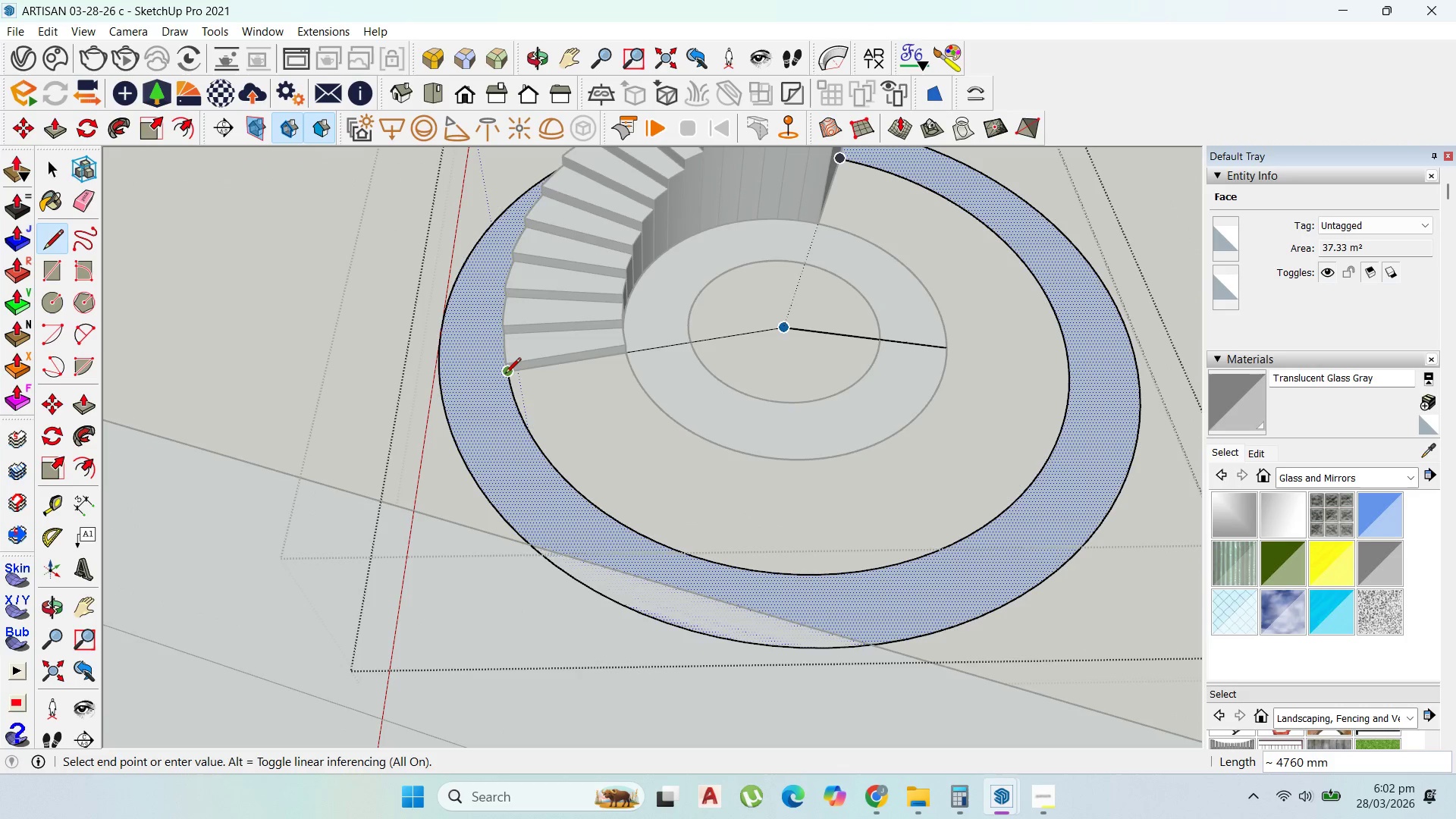 
left_click([505, 375])
 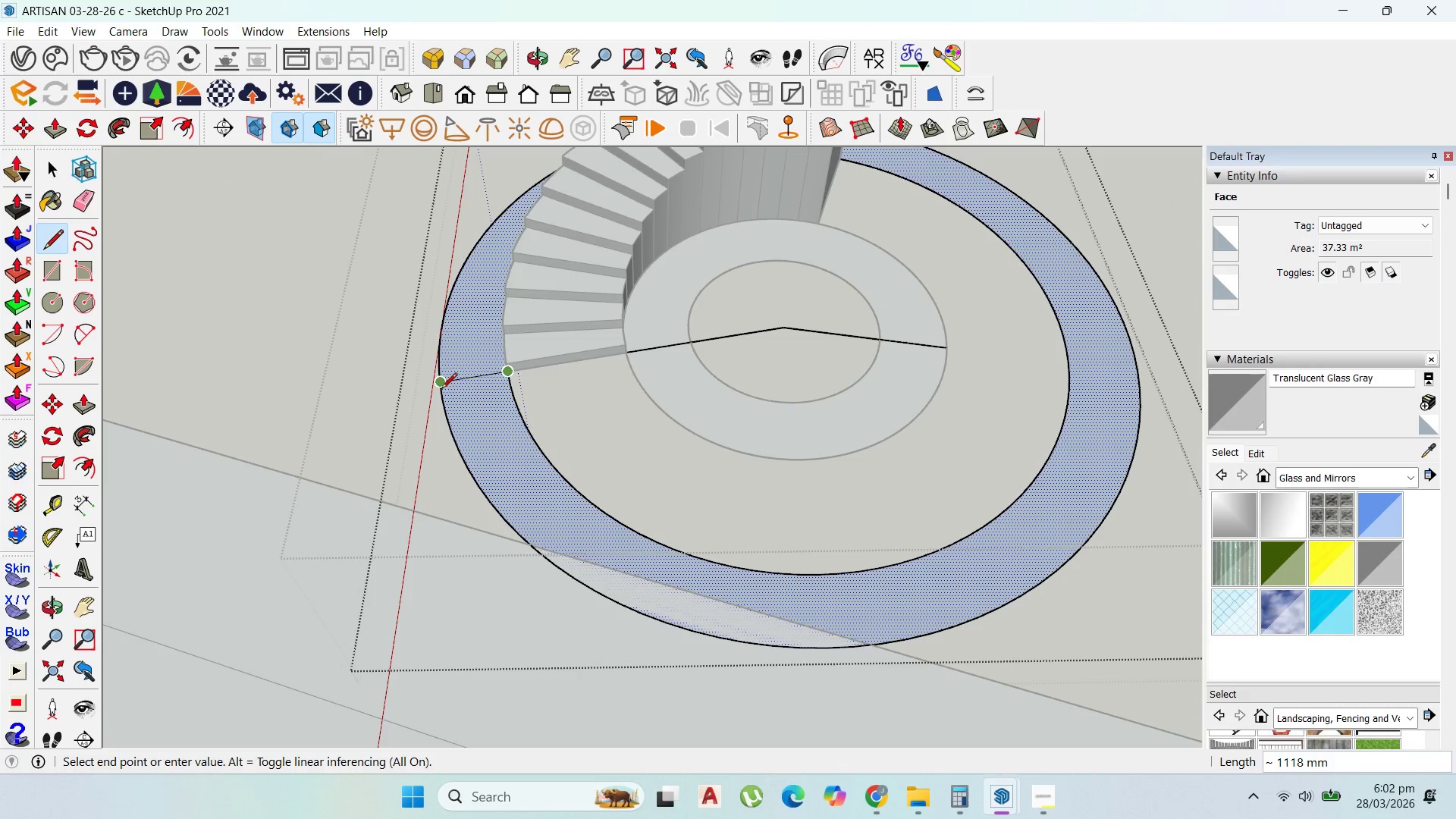 
scroll: coordinate [470, 378], scroll_direction: up, amount: 2.0
 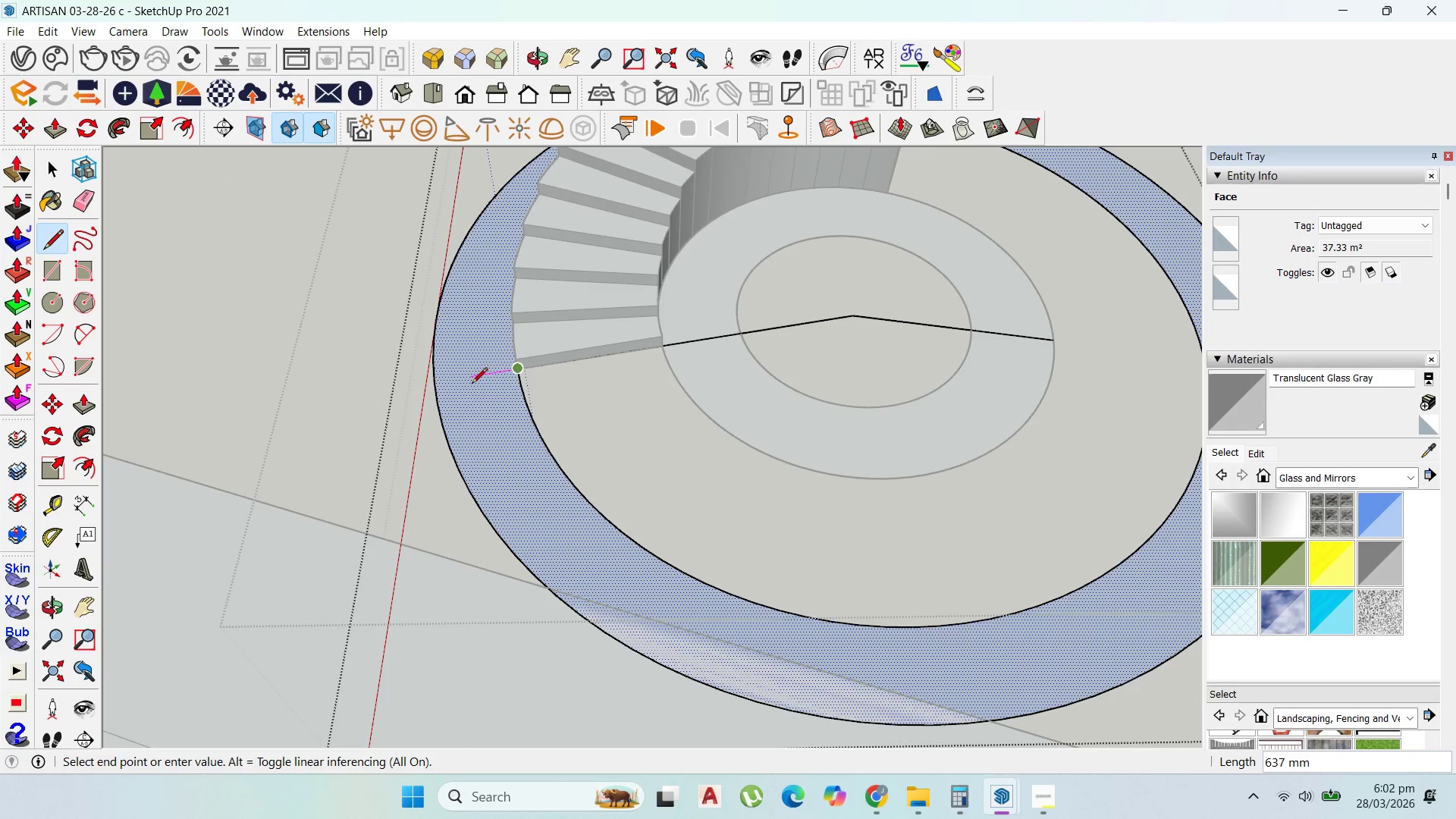 
hold_key(key=ShiftLeft, duration=1.51)
left_click([444, 381])
 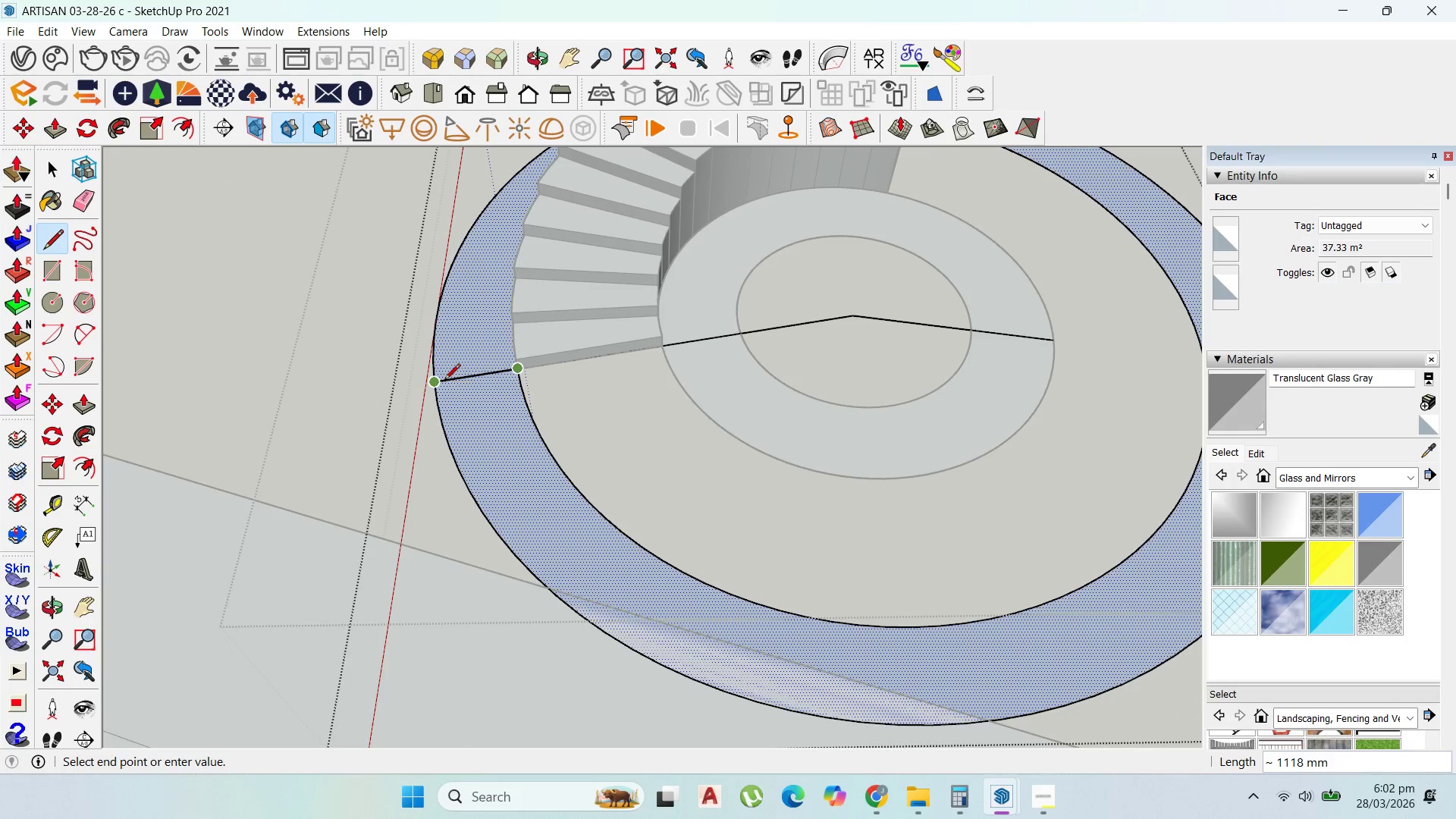 
key(Shift+ShiftLeft)
 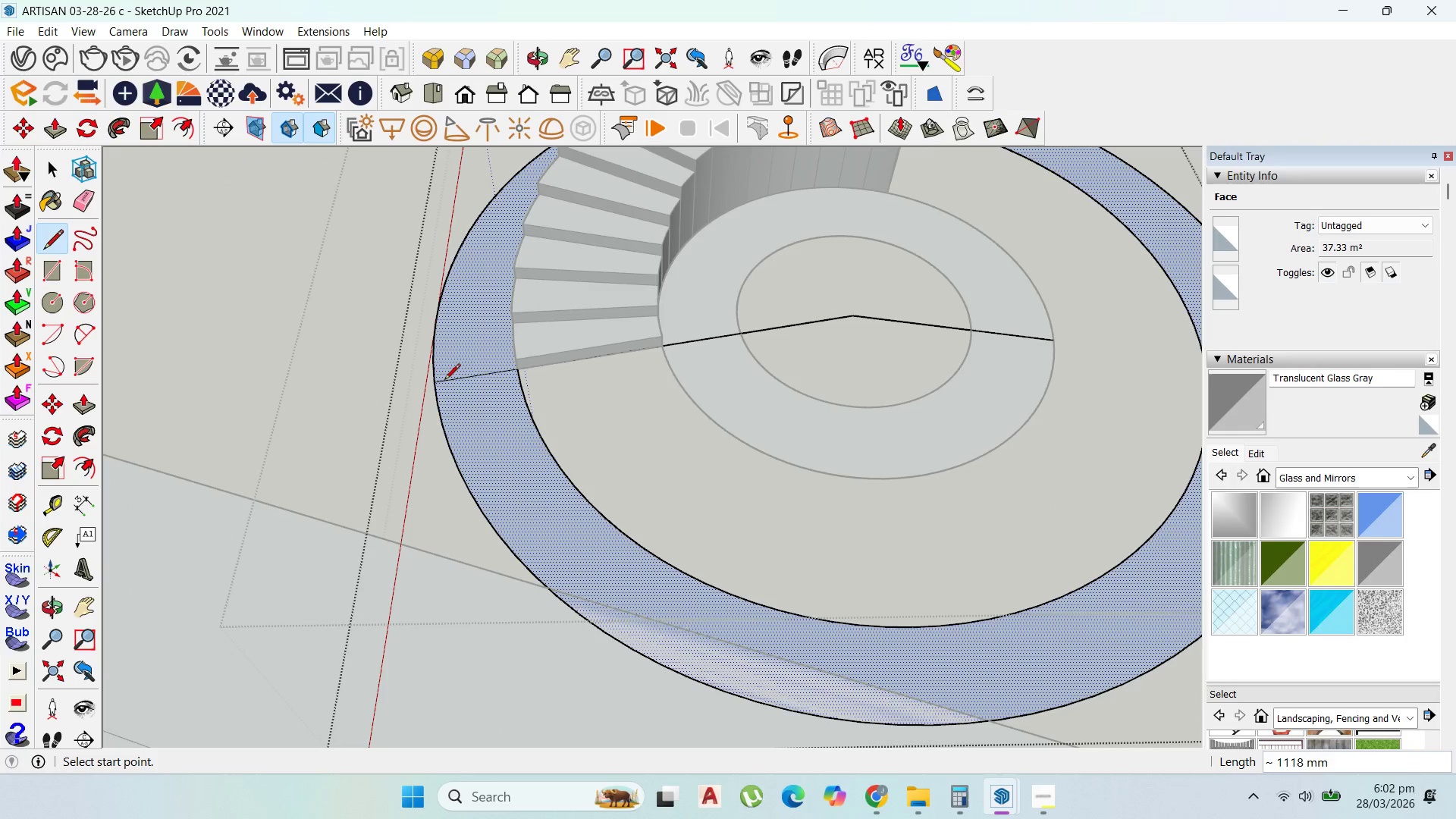 
key(Shift+ShiftLeft)
 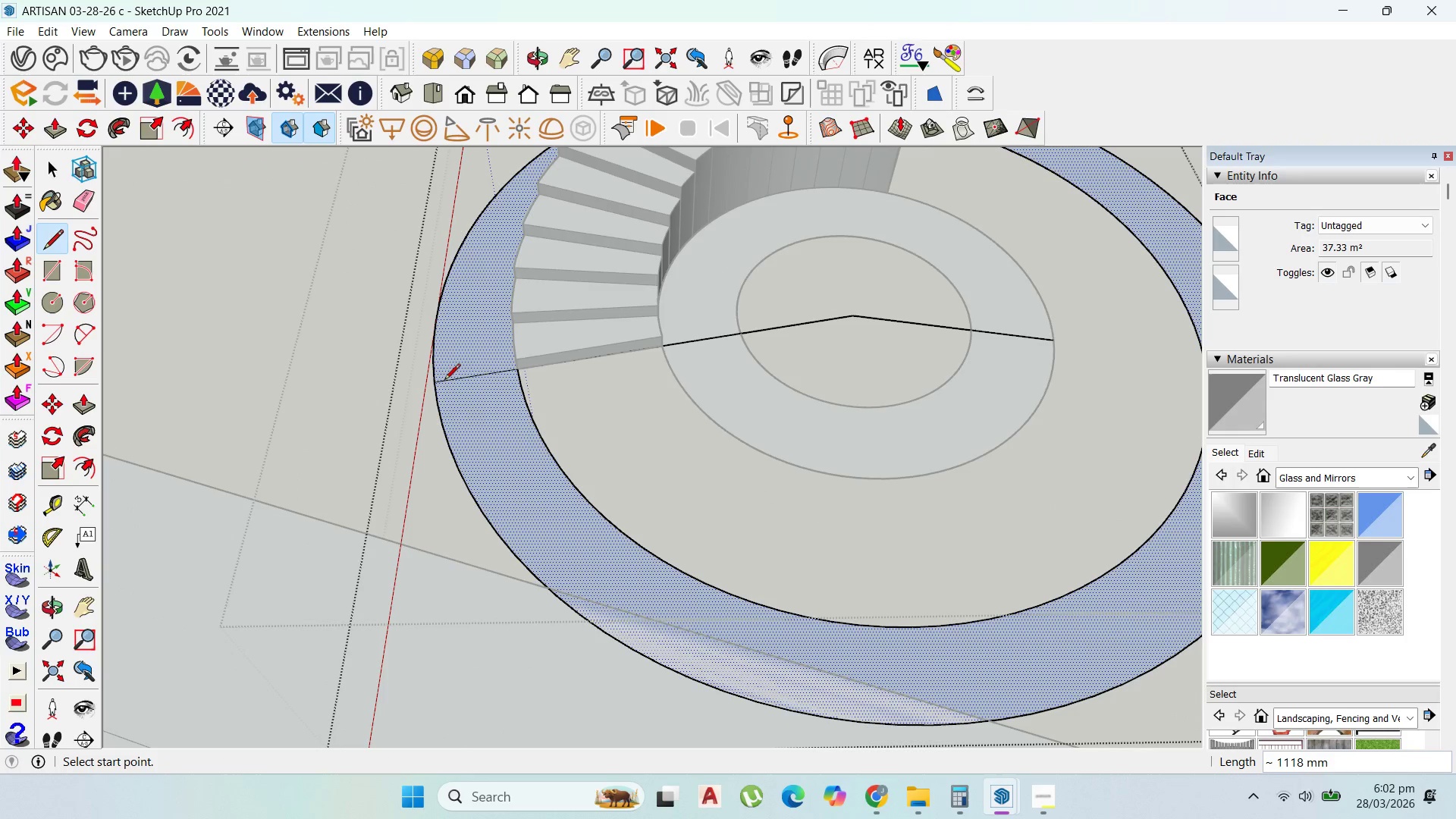 
key(Shift+ShiftLeft)
 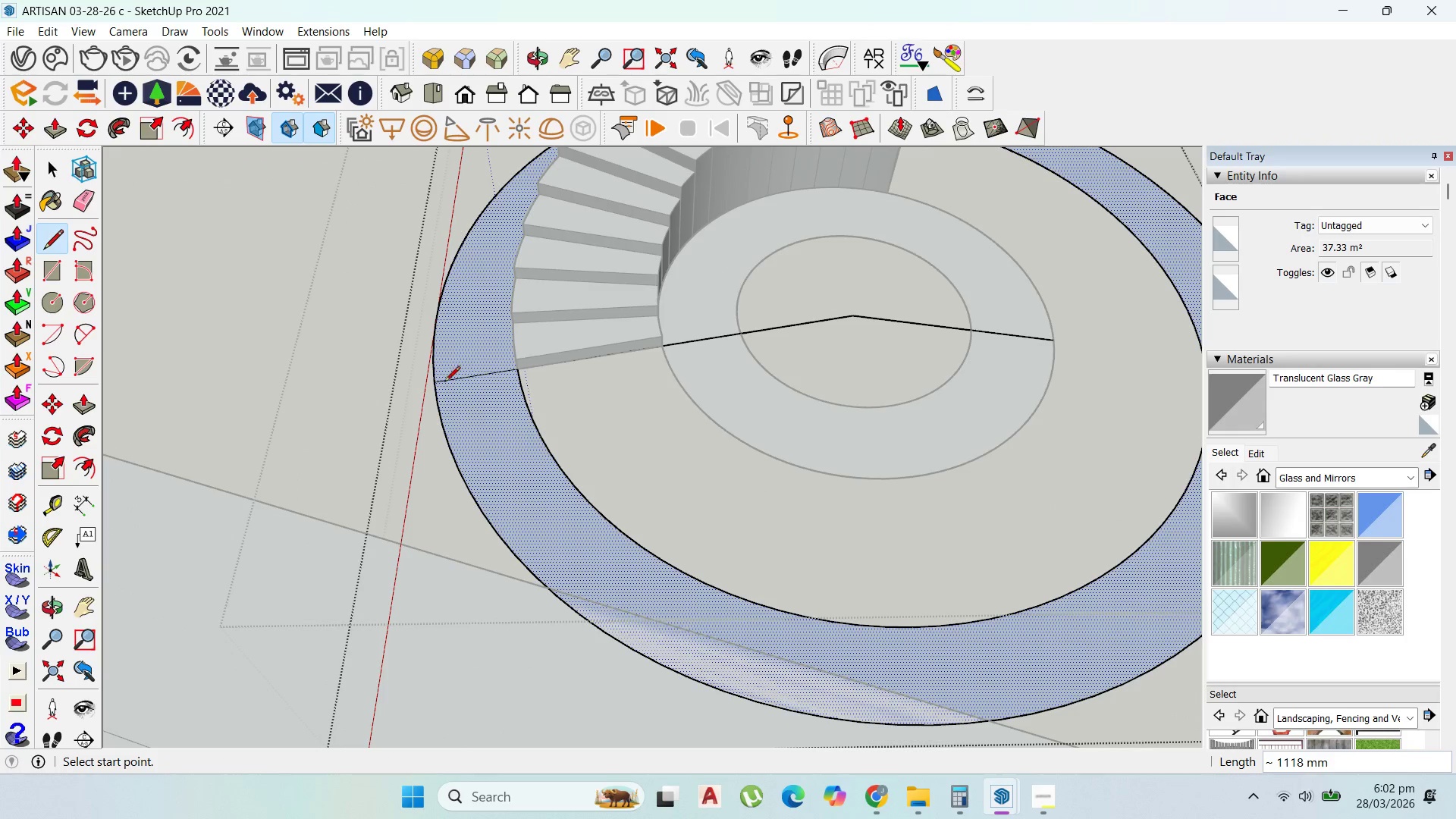 
key(Shift+ShiftLeft)
 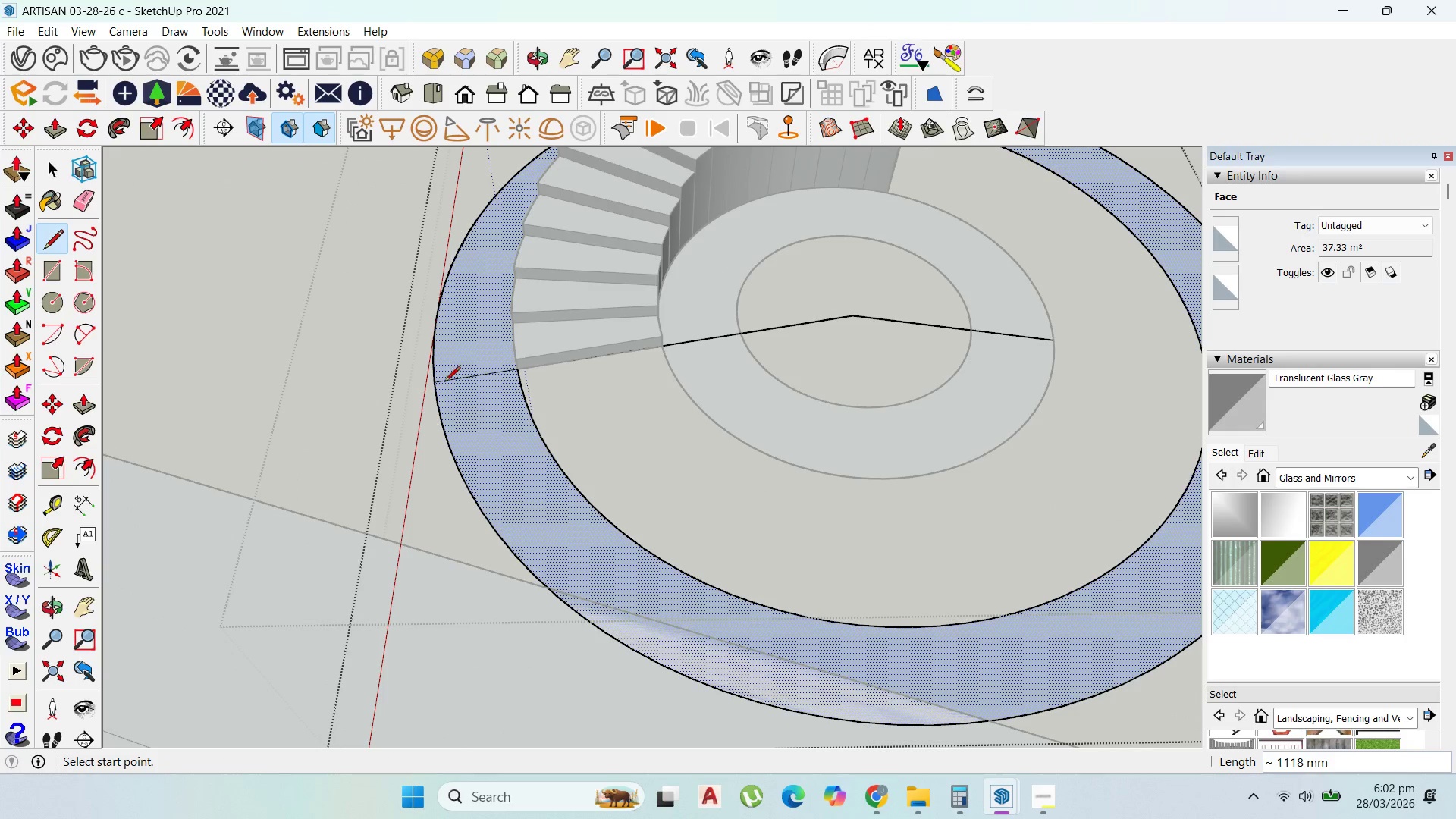 
key(Shift+ShiftLeft)
 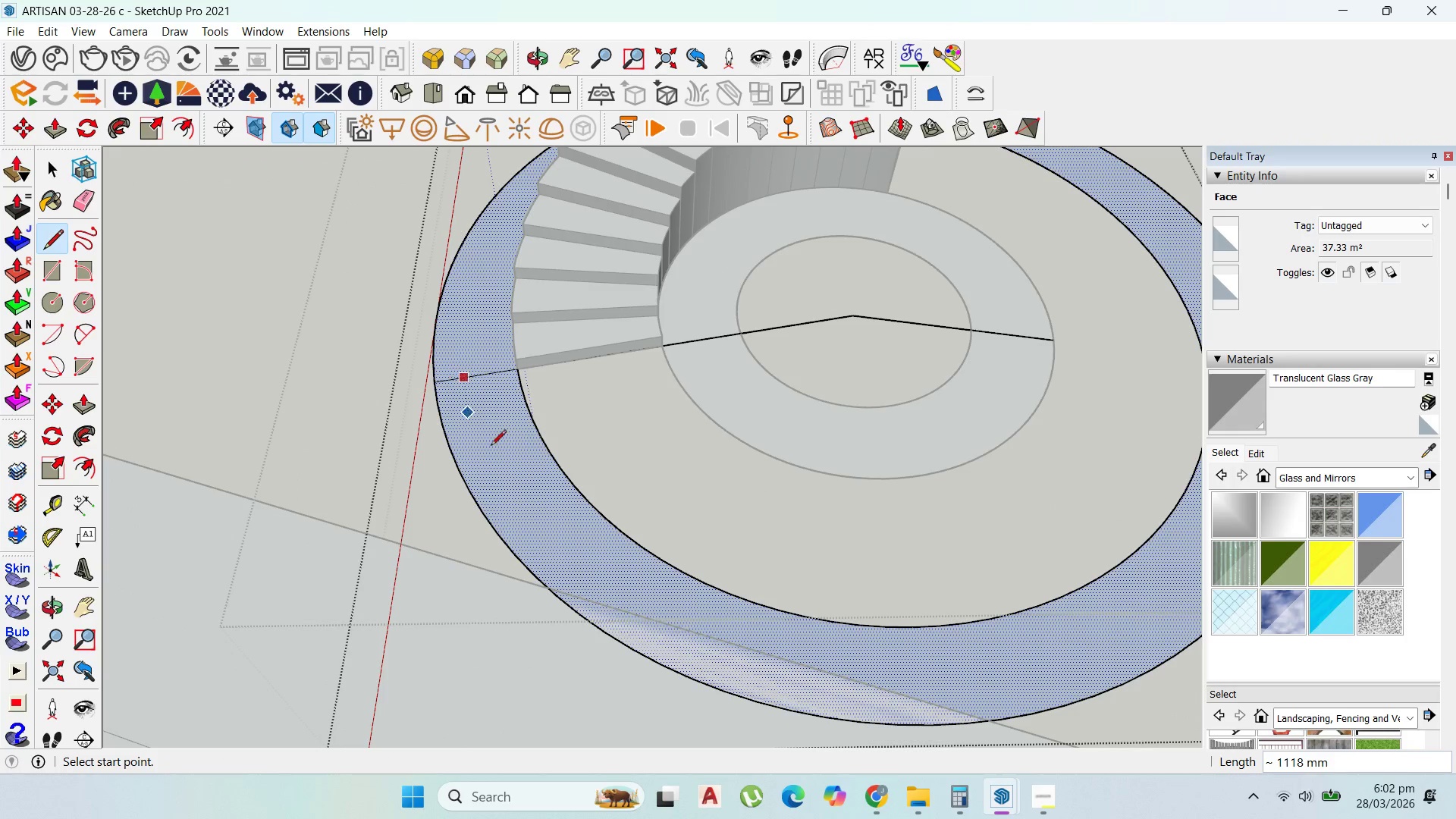 
key(Shift+ShiftLeft)
 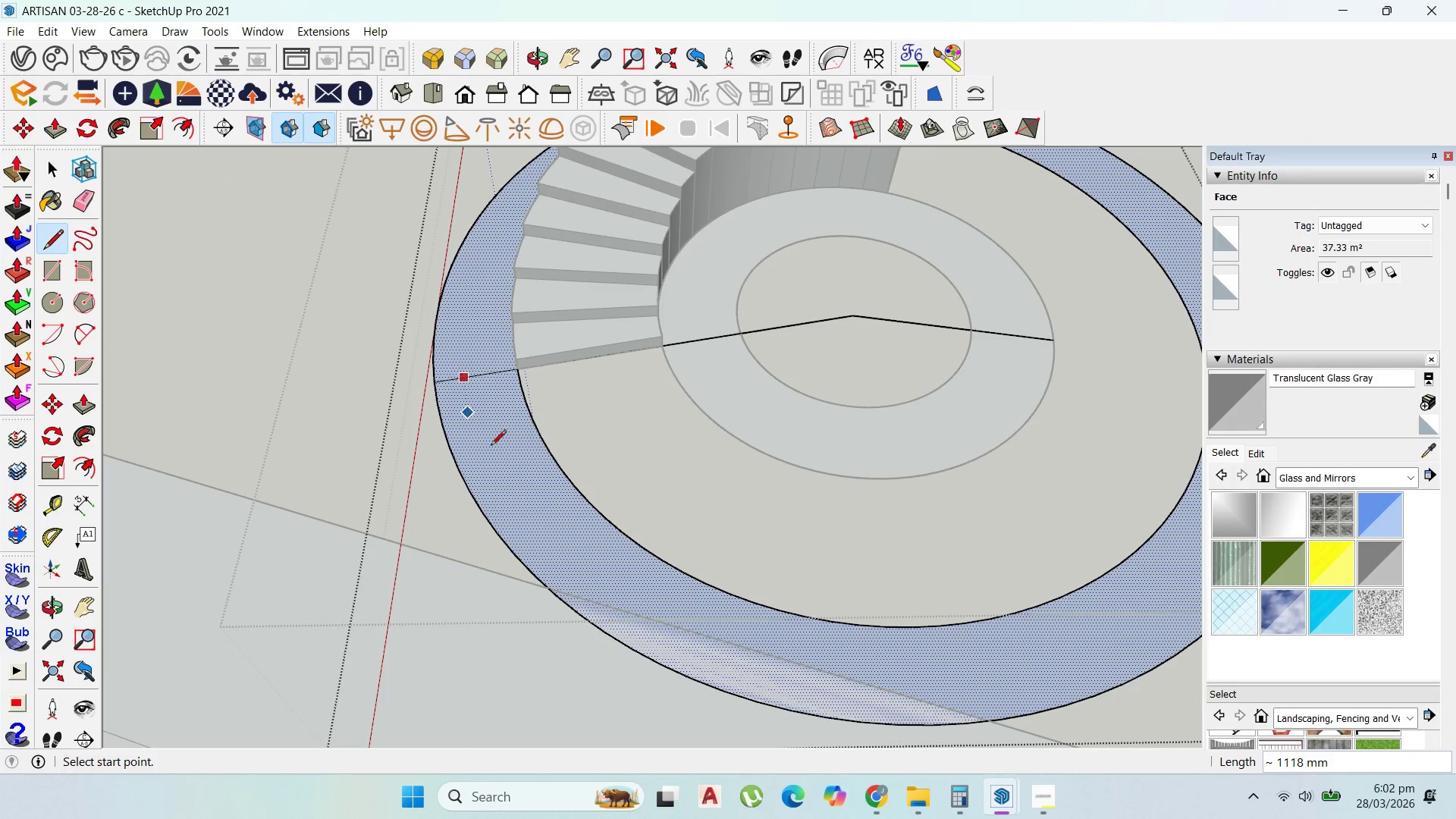 
key(Shift+ShiftLeft)
 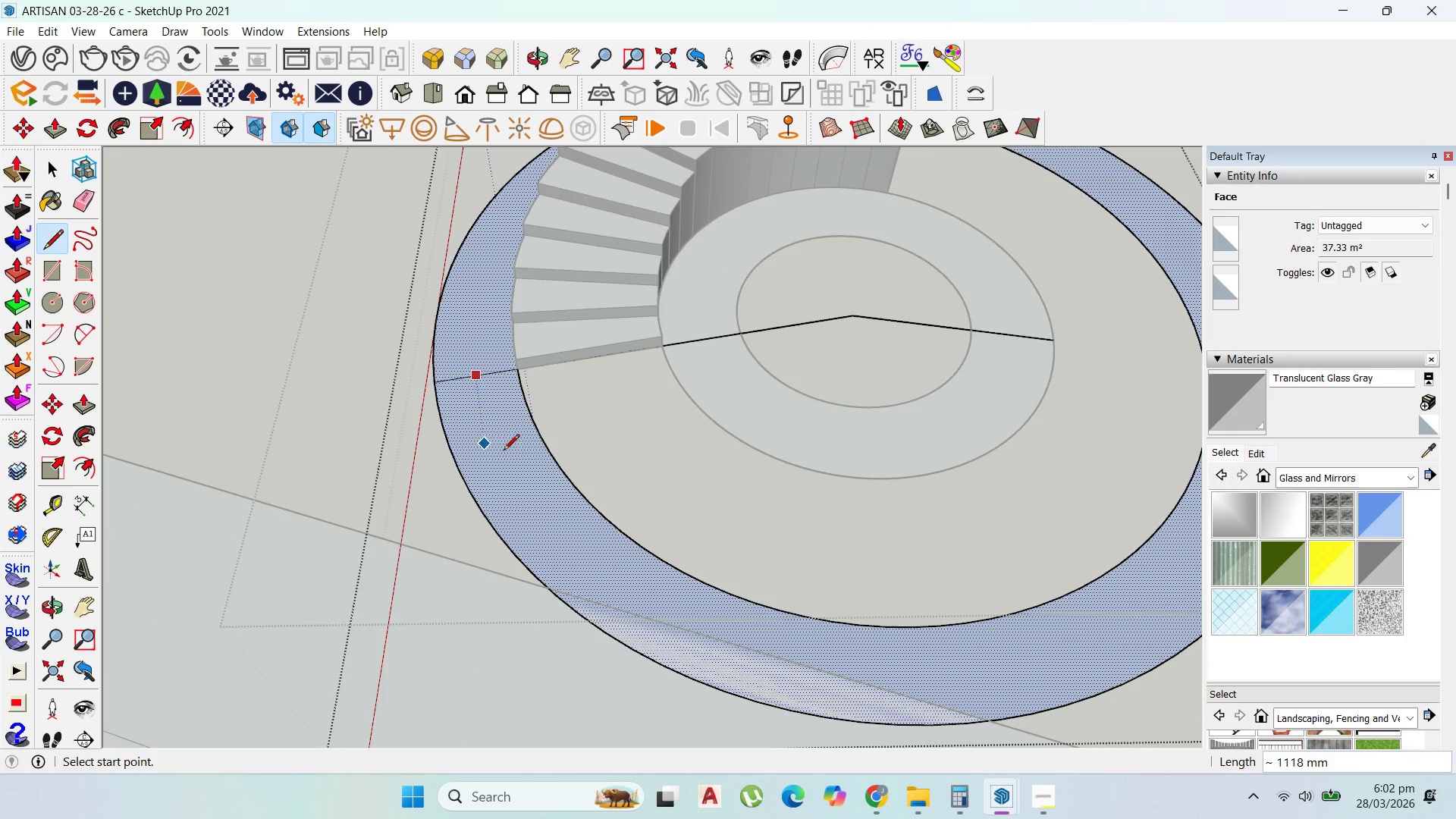 
hold_key(key=ShiftLeft, duration=16.58)
scroll: coordinate [328, 422], scroll_direction: down, amount: 7.0
 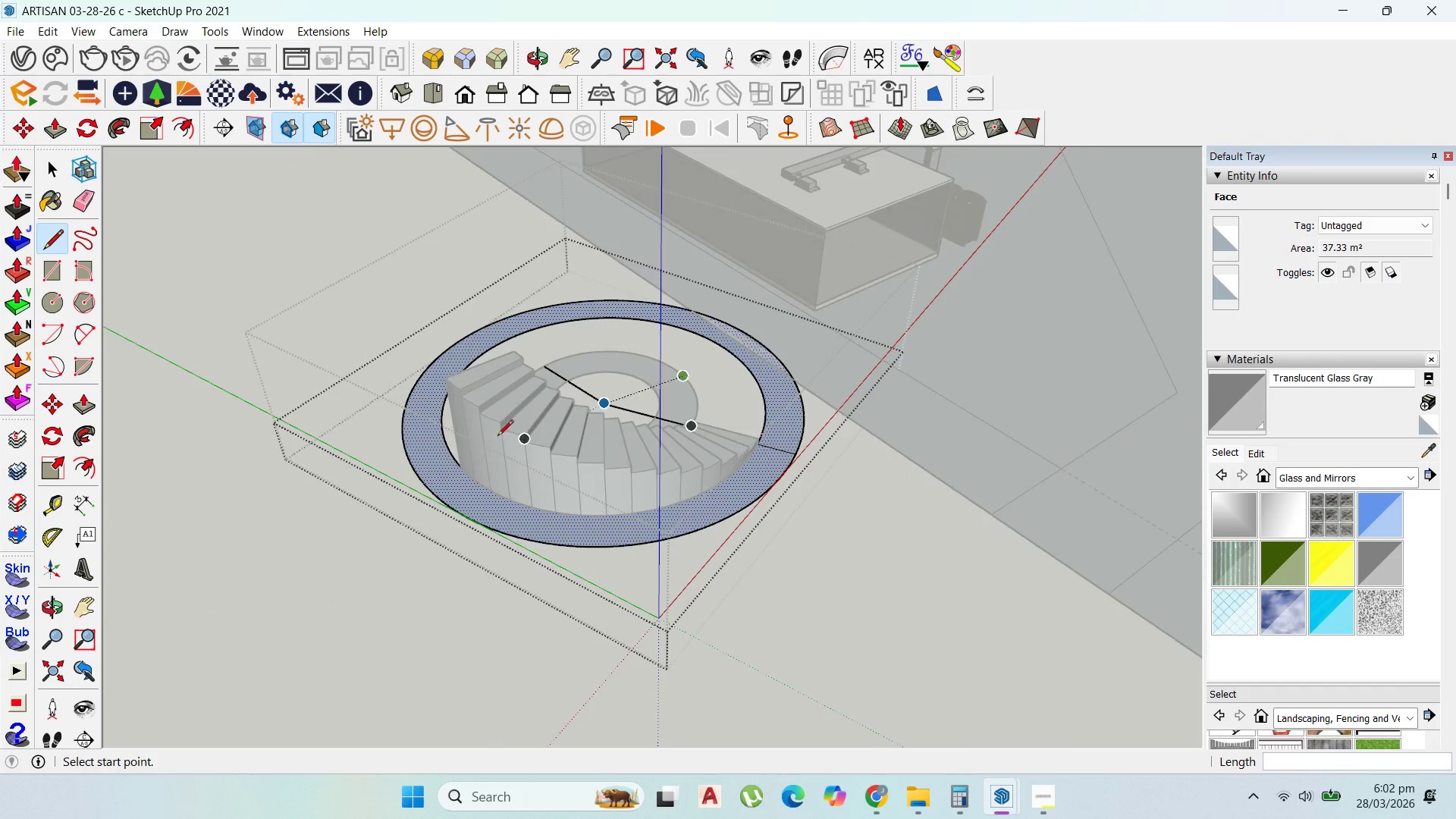 
scroll: coordinate [463, 458], scroll_direction: up, amount: 6.0
 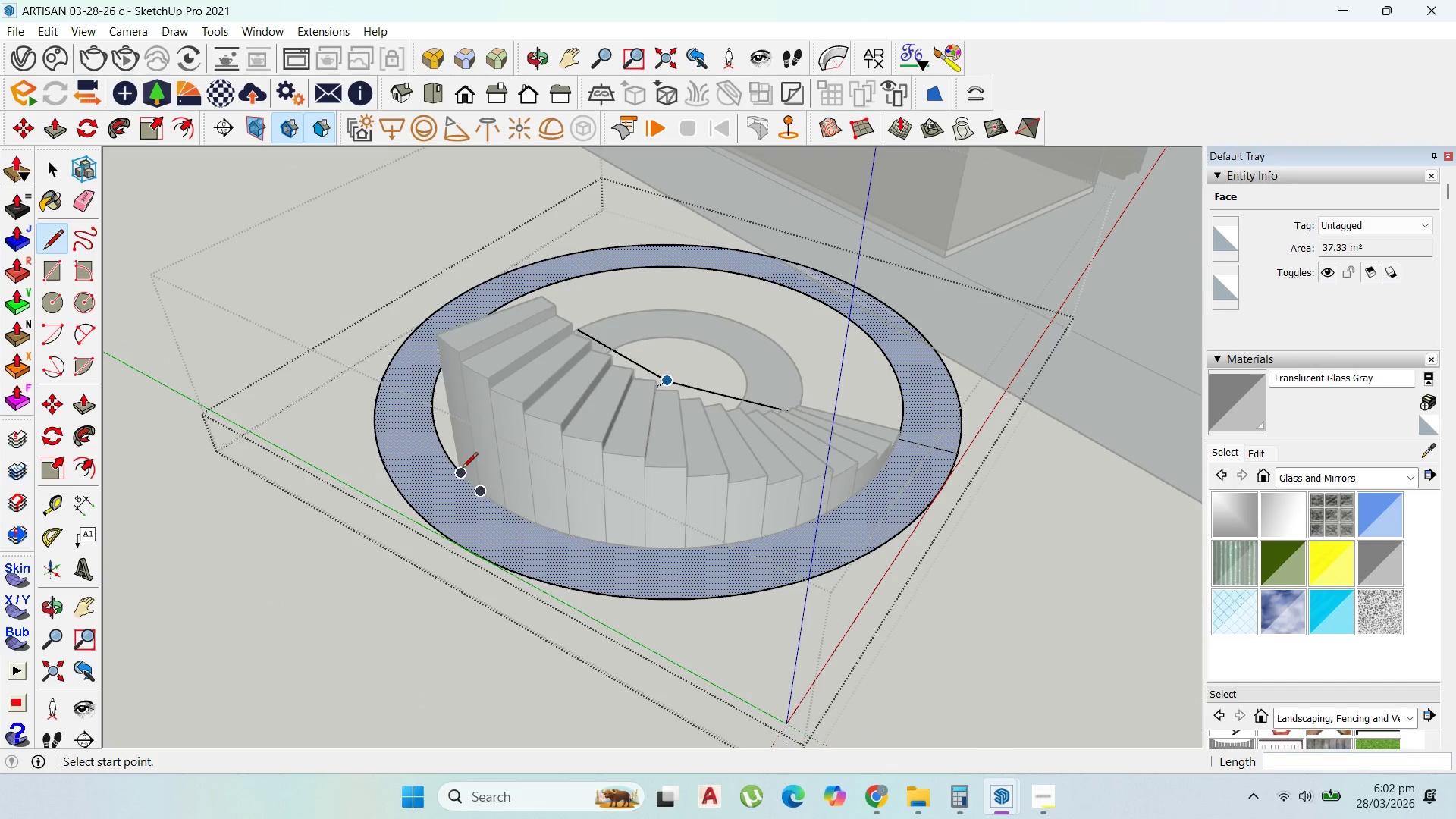 
left_click([462, 469])
 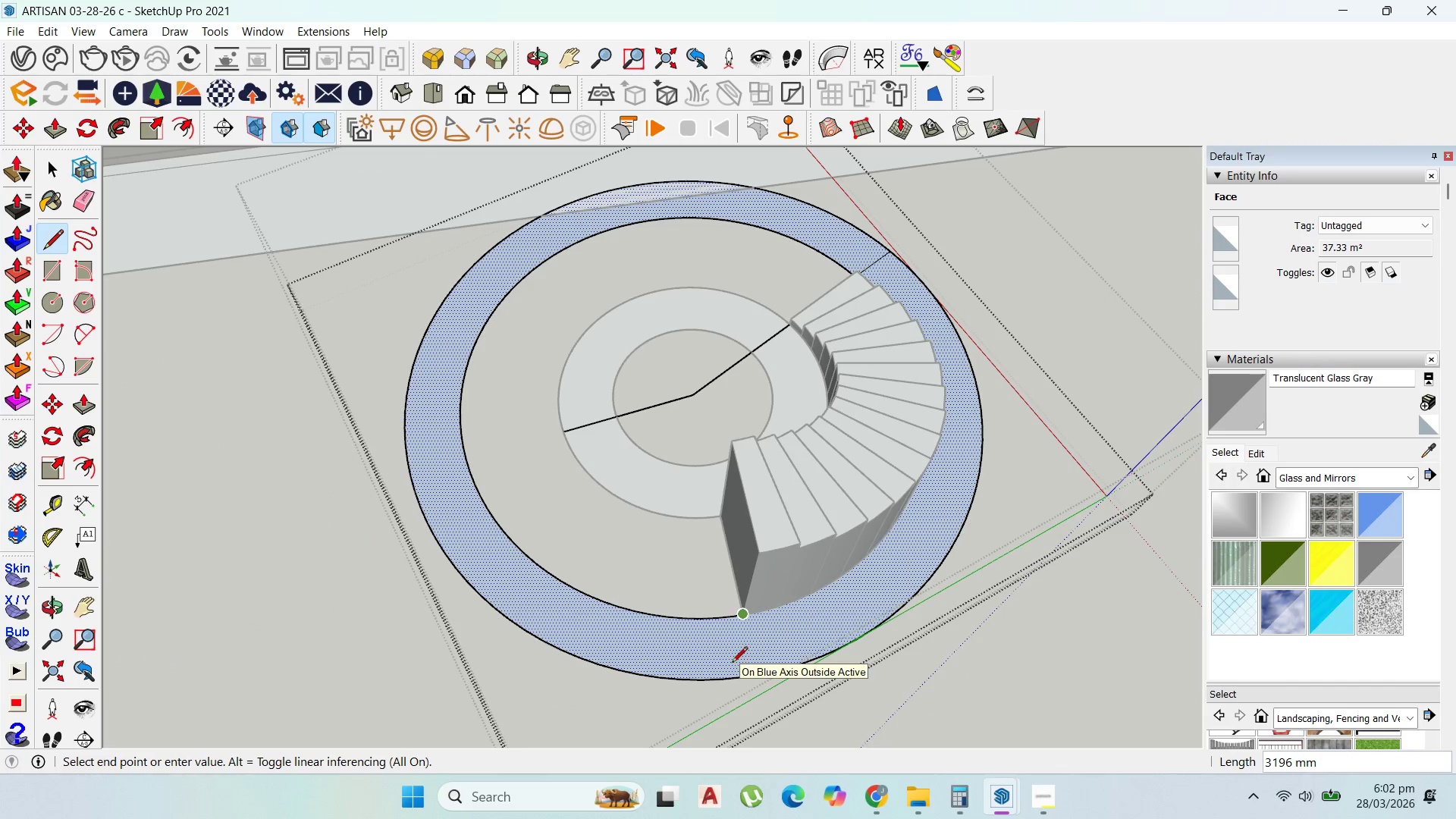 
scroll: coordinate [682, 630], scroll_direction: up, amount: 3.0
 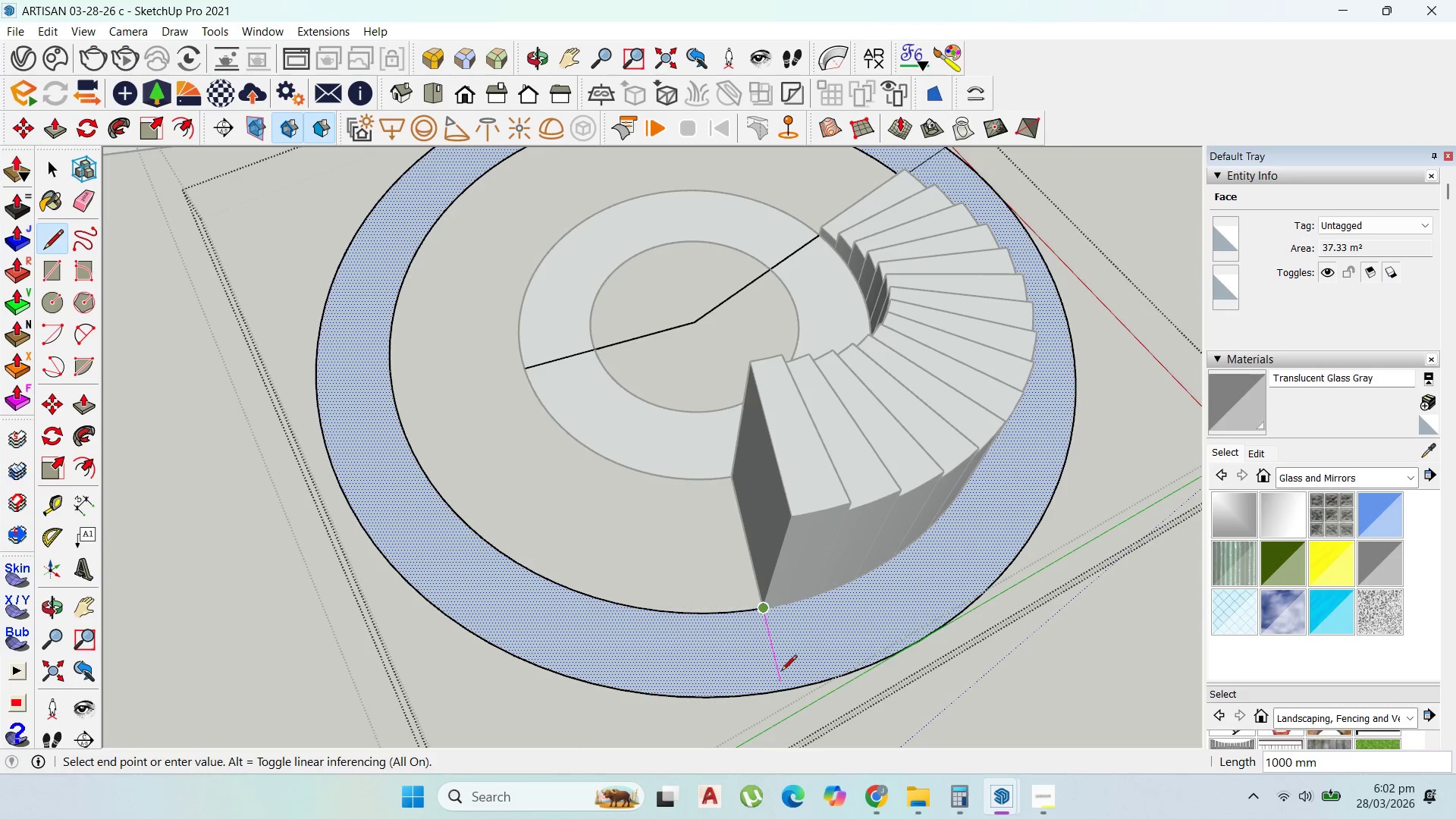 
hold_key(key=ShiftLeft, duration=1.03)
left_click([781, 696])
 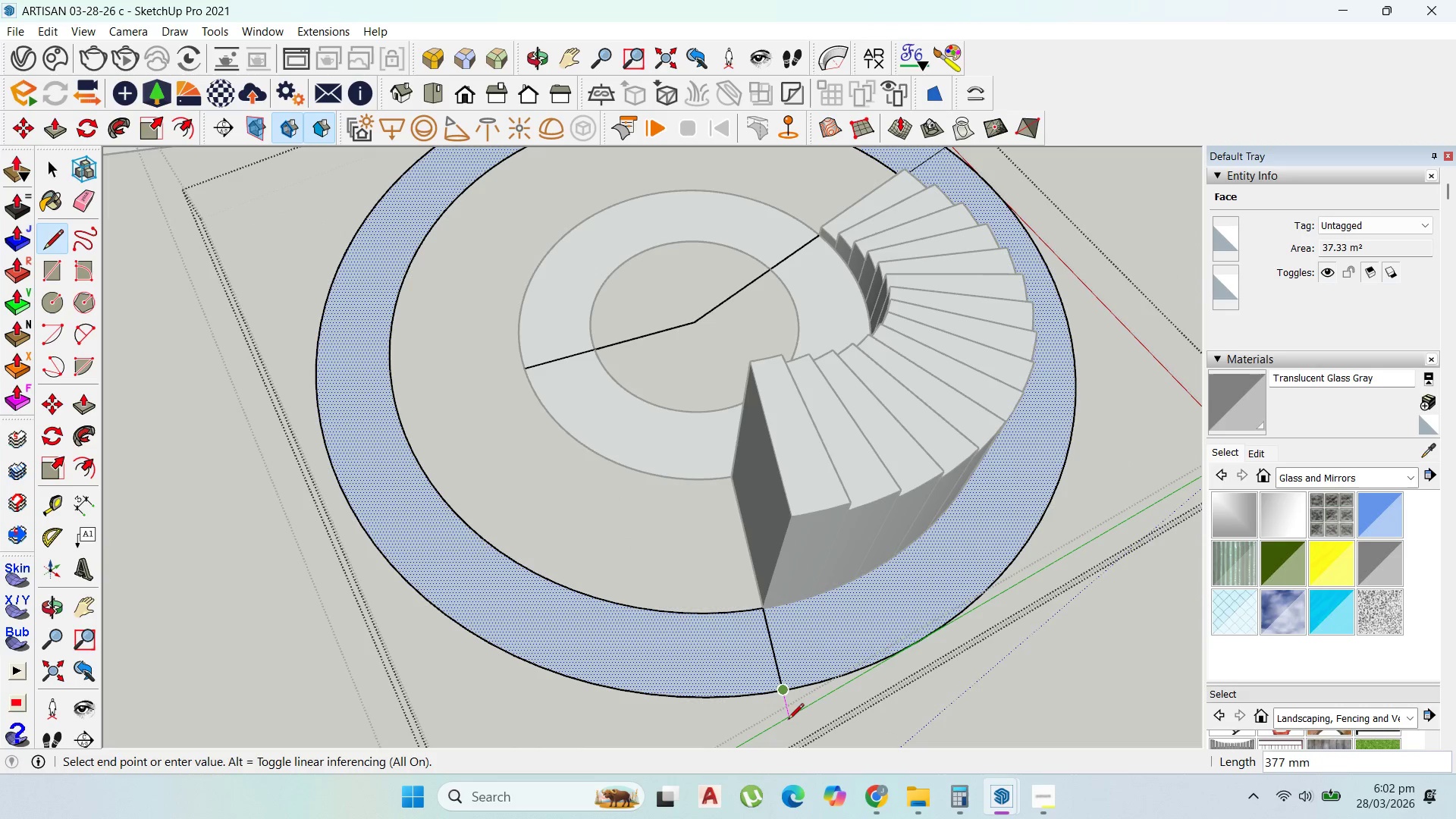 
scroll: coordinate [783, 716], scroll_direction: up, amount: 5.0
 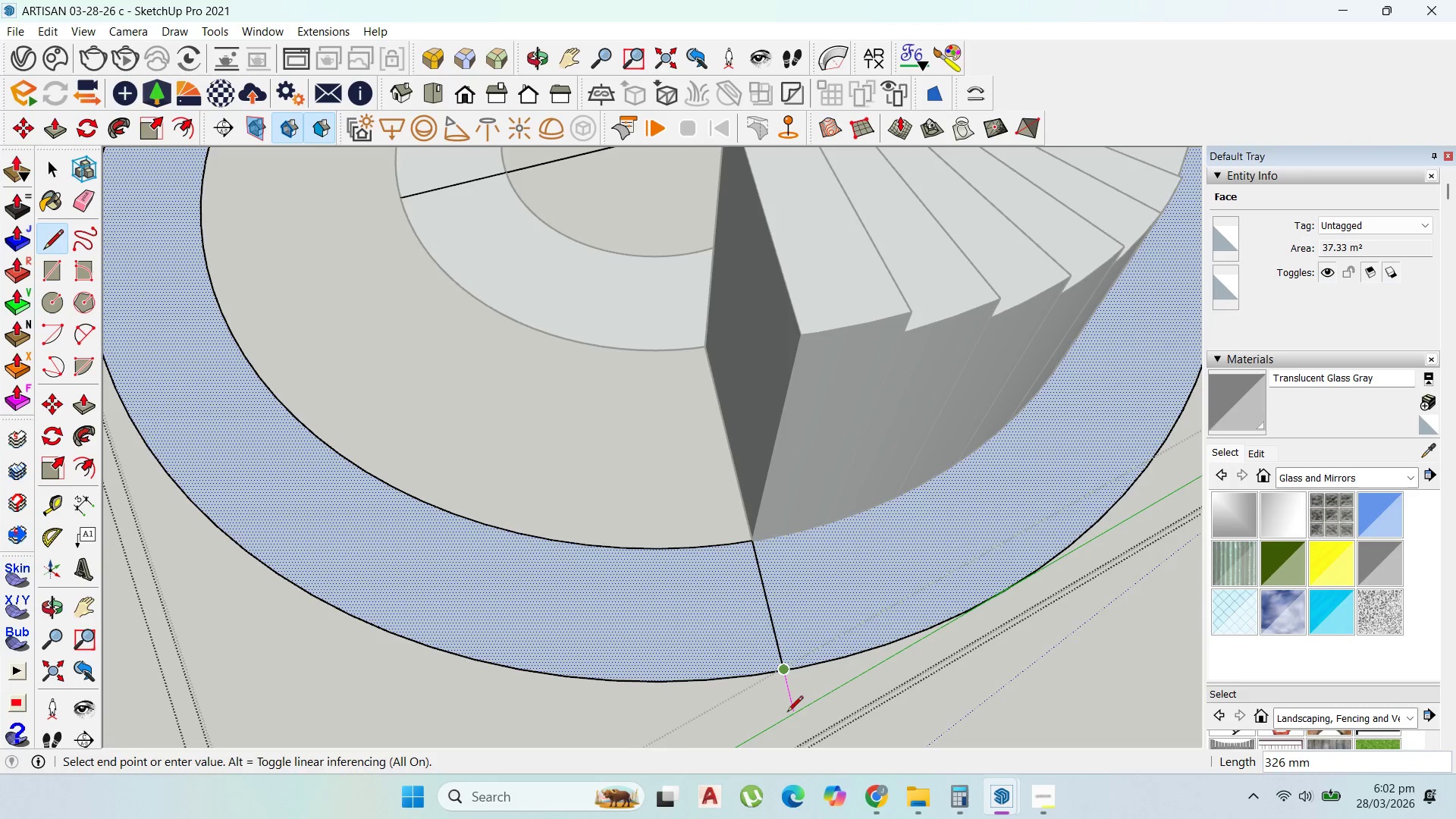 
left_click([787, 713])
 